 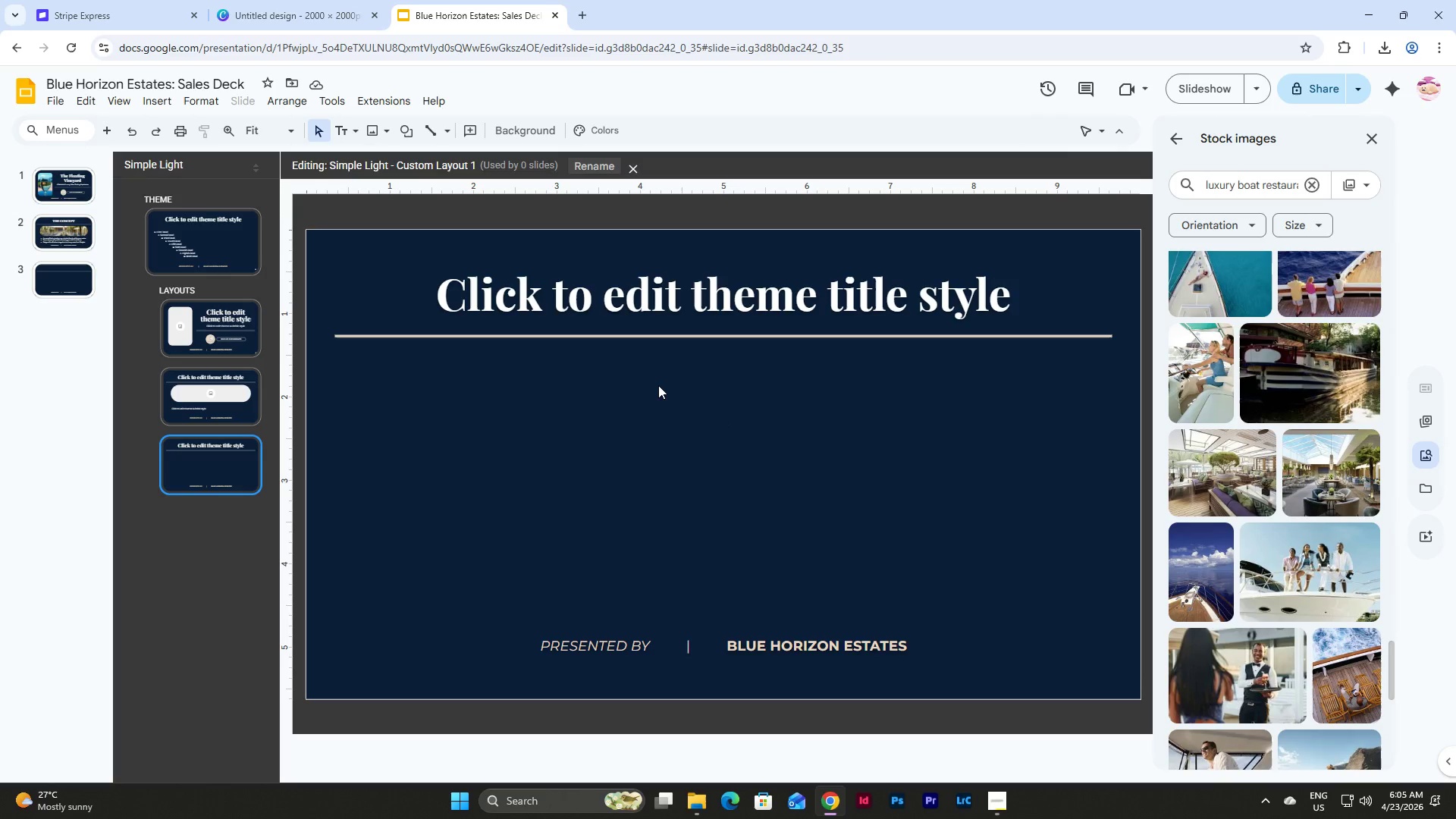 
left_click([221, 395])
 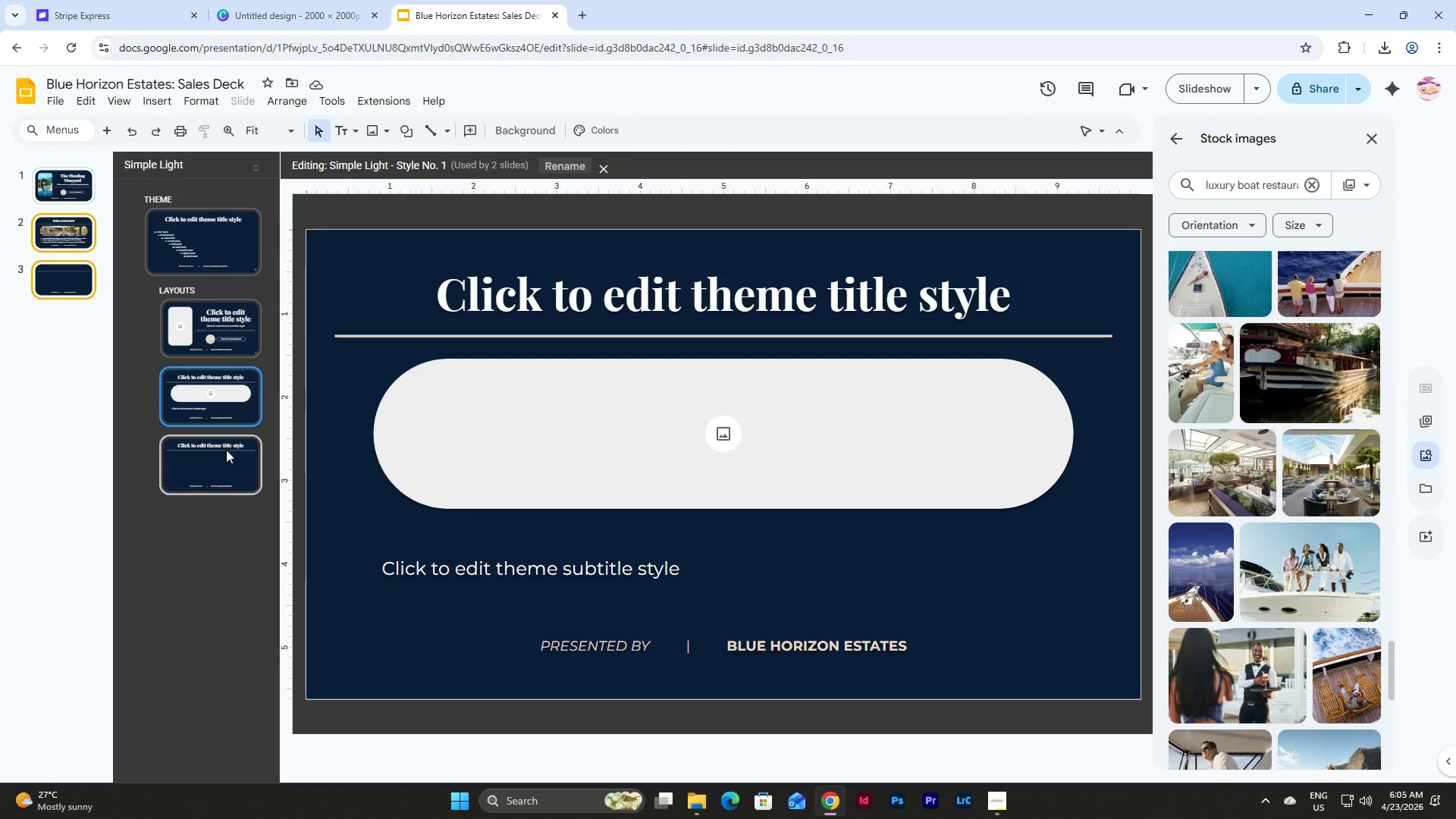 
left_click([228, 453])
 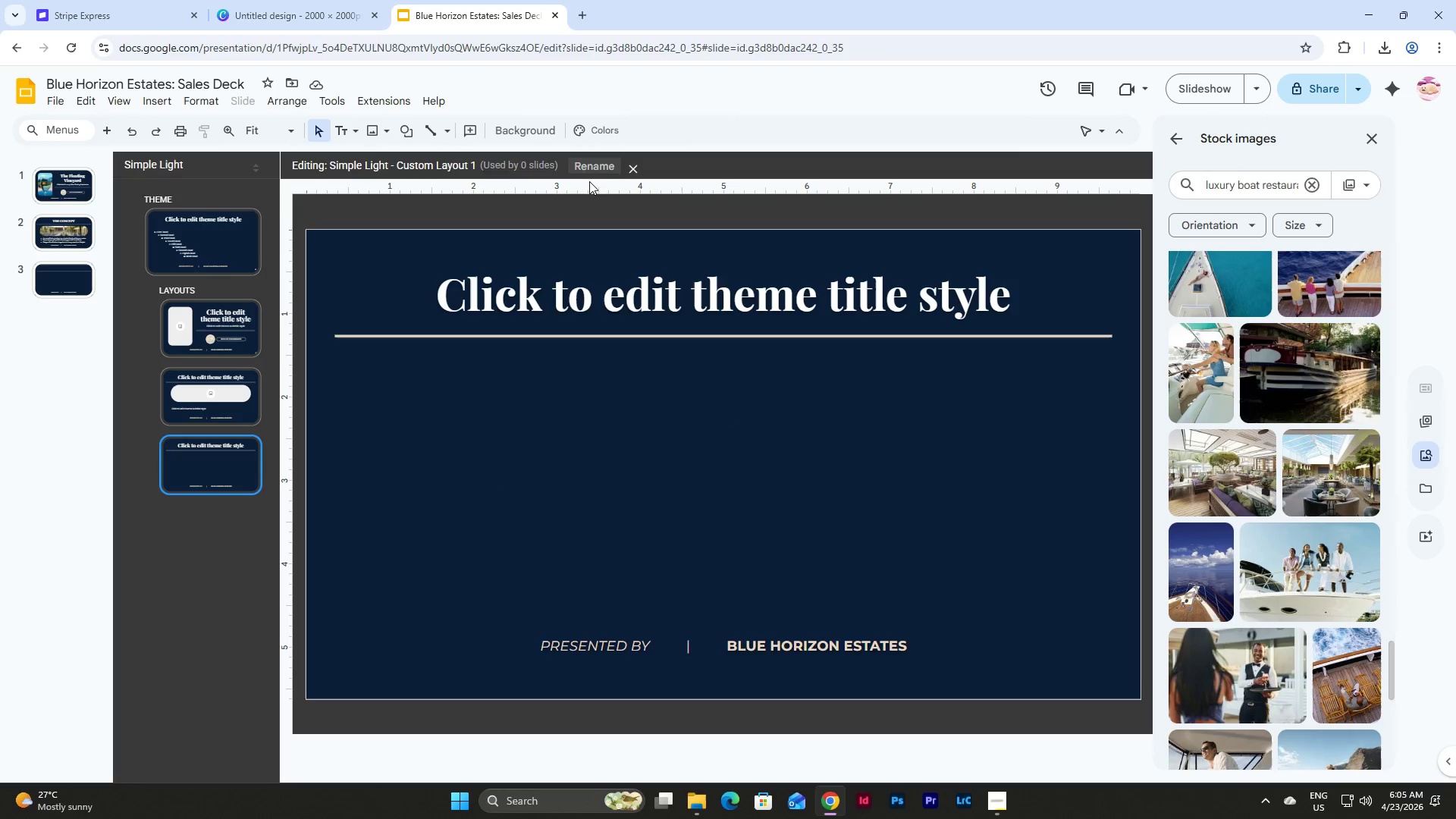 
left_click([598, 171])
 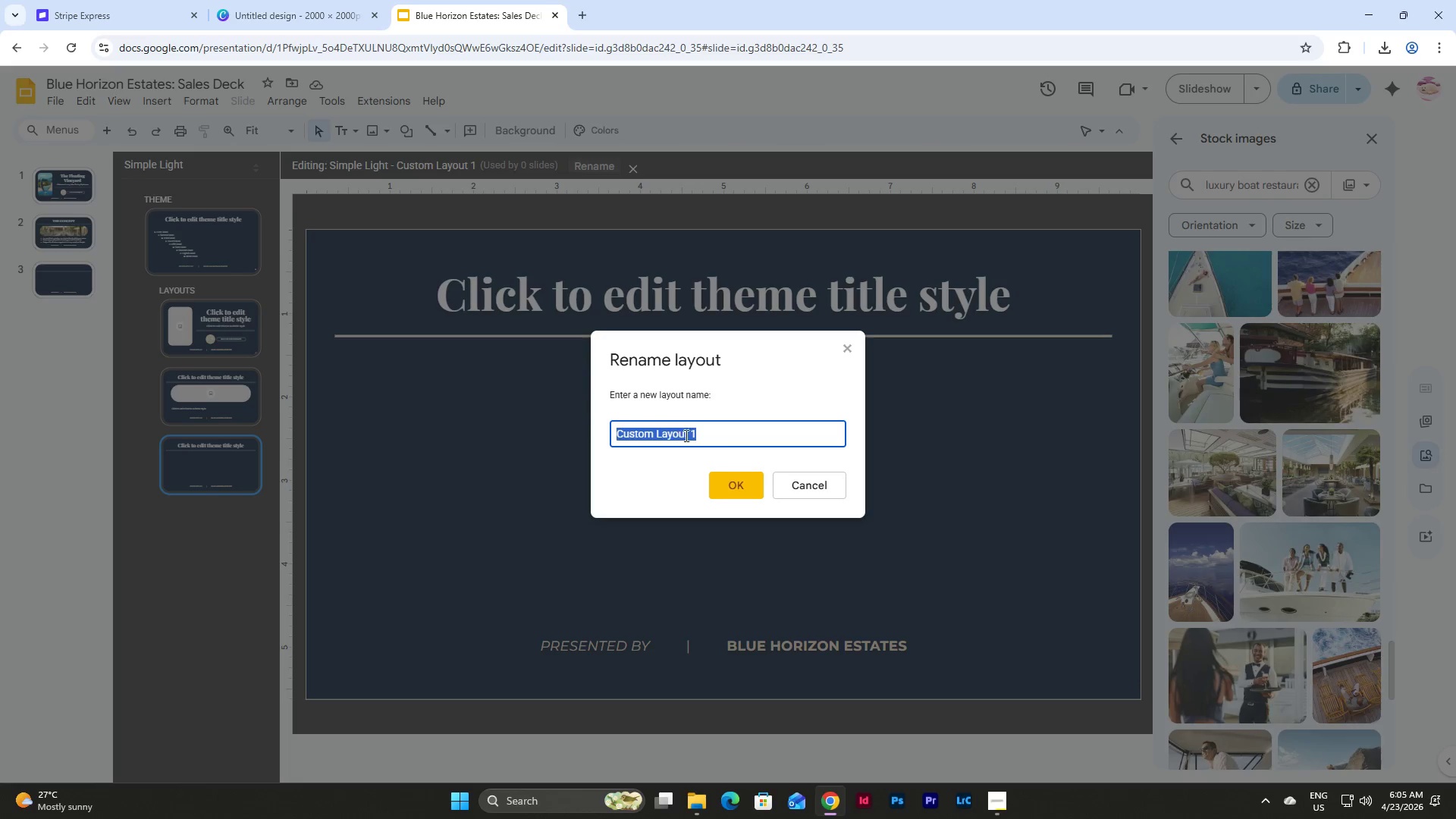 
type(Style No. 2)
 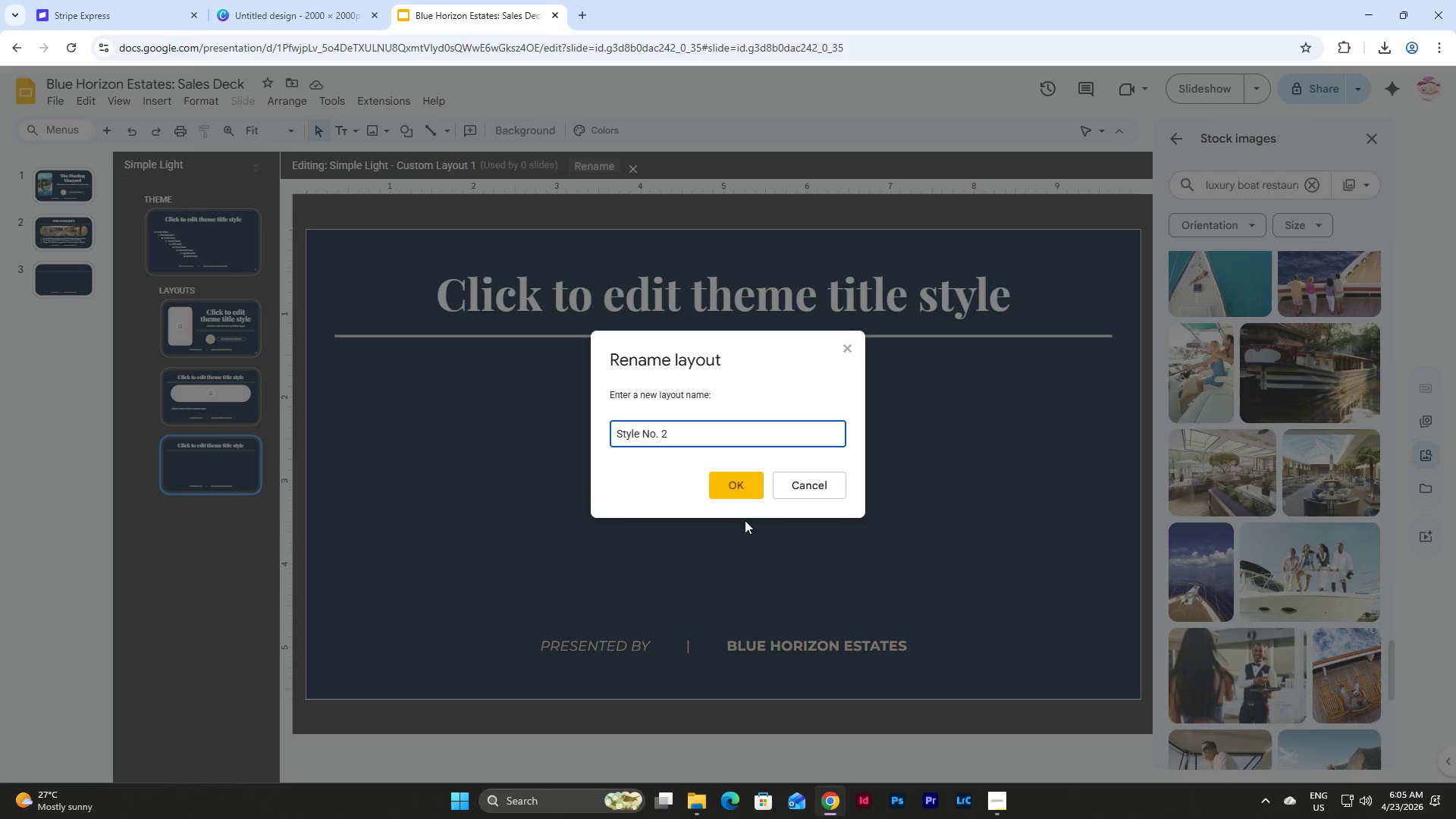 
left_click([745, 482])
 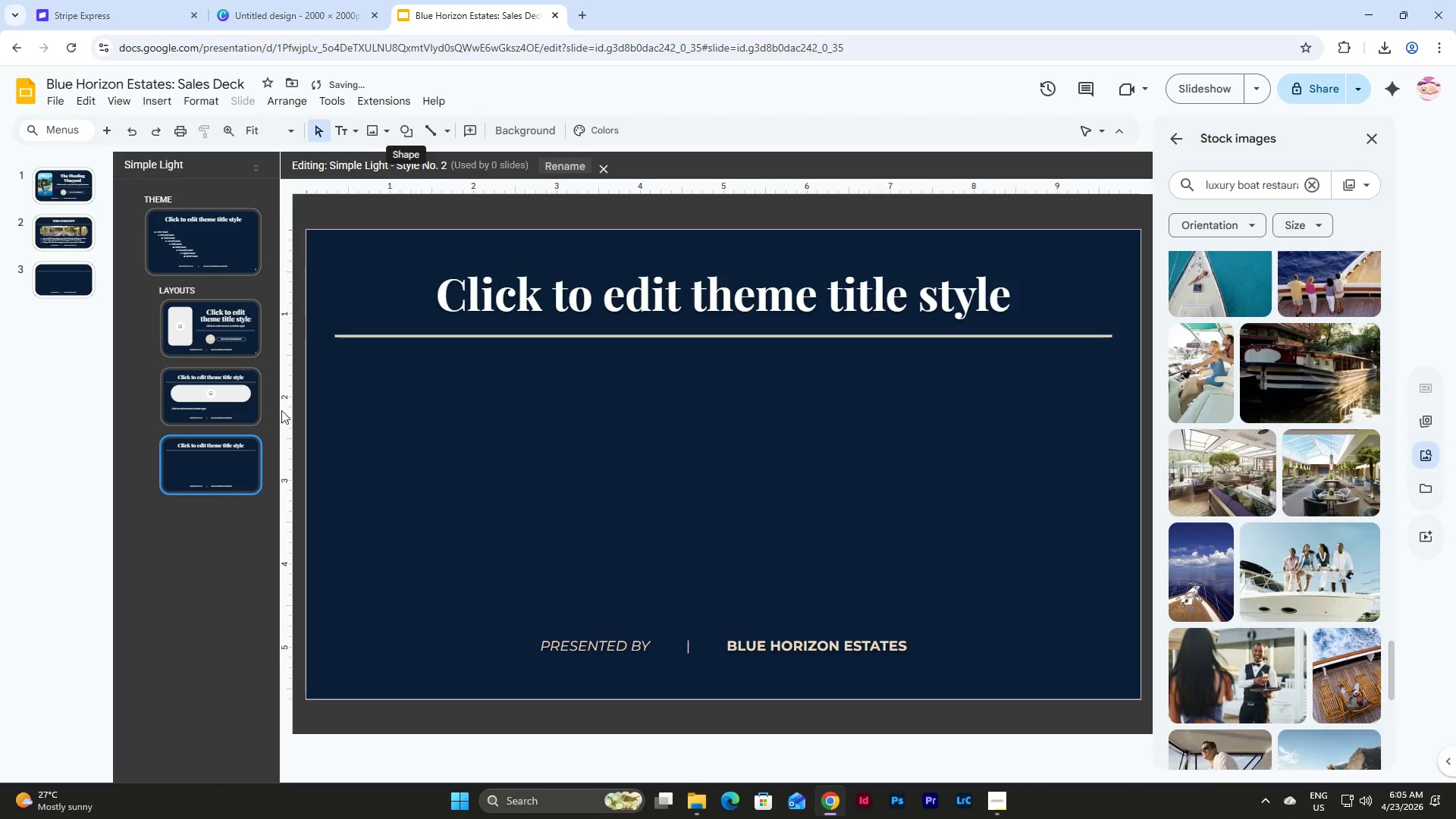 
left_click([220, 400])
 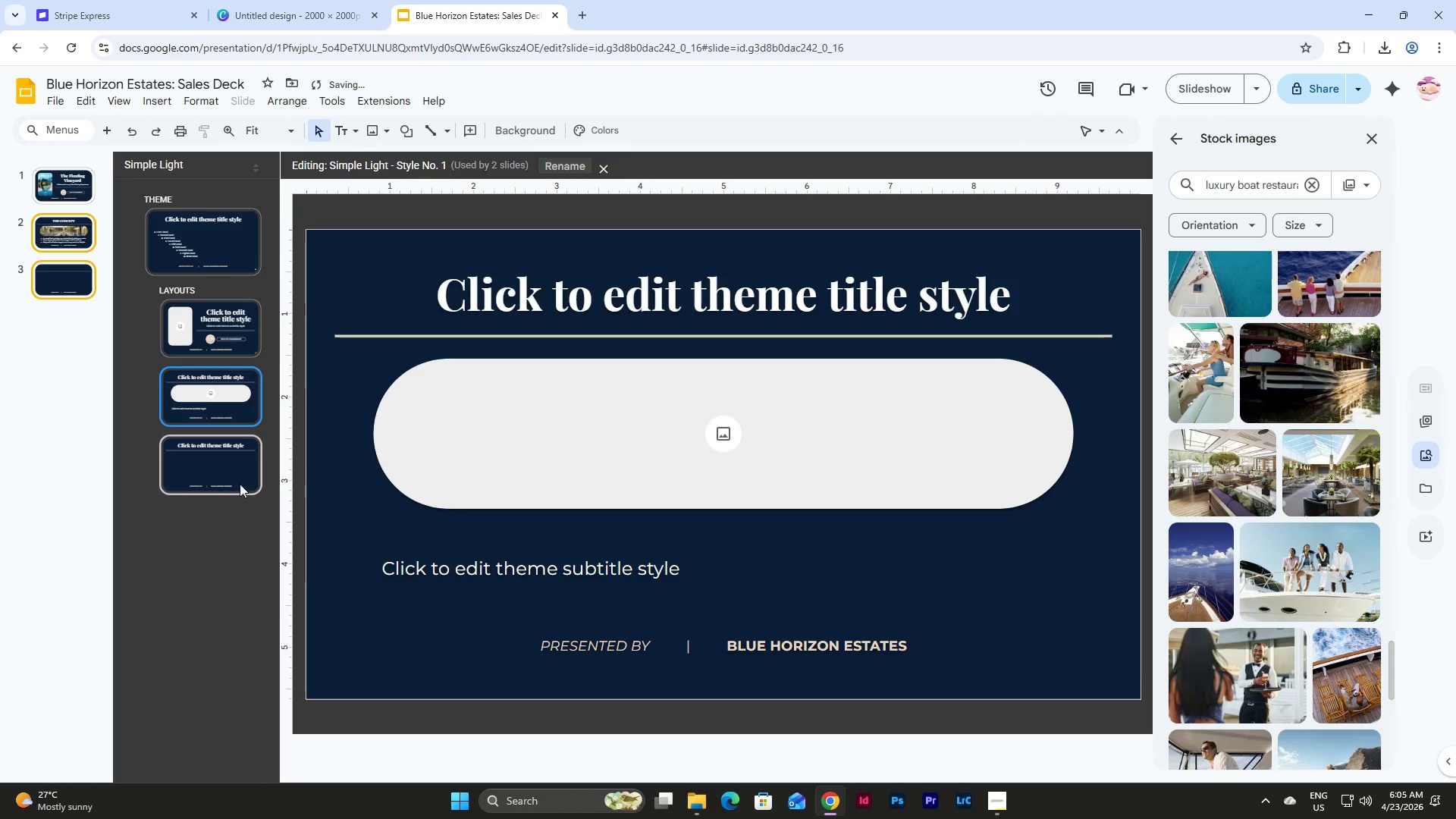 
left_click([221, 458])
 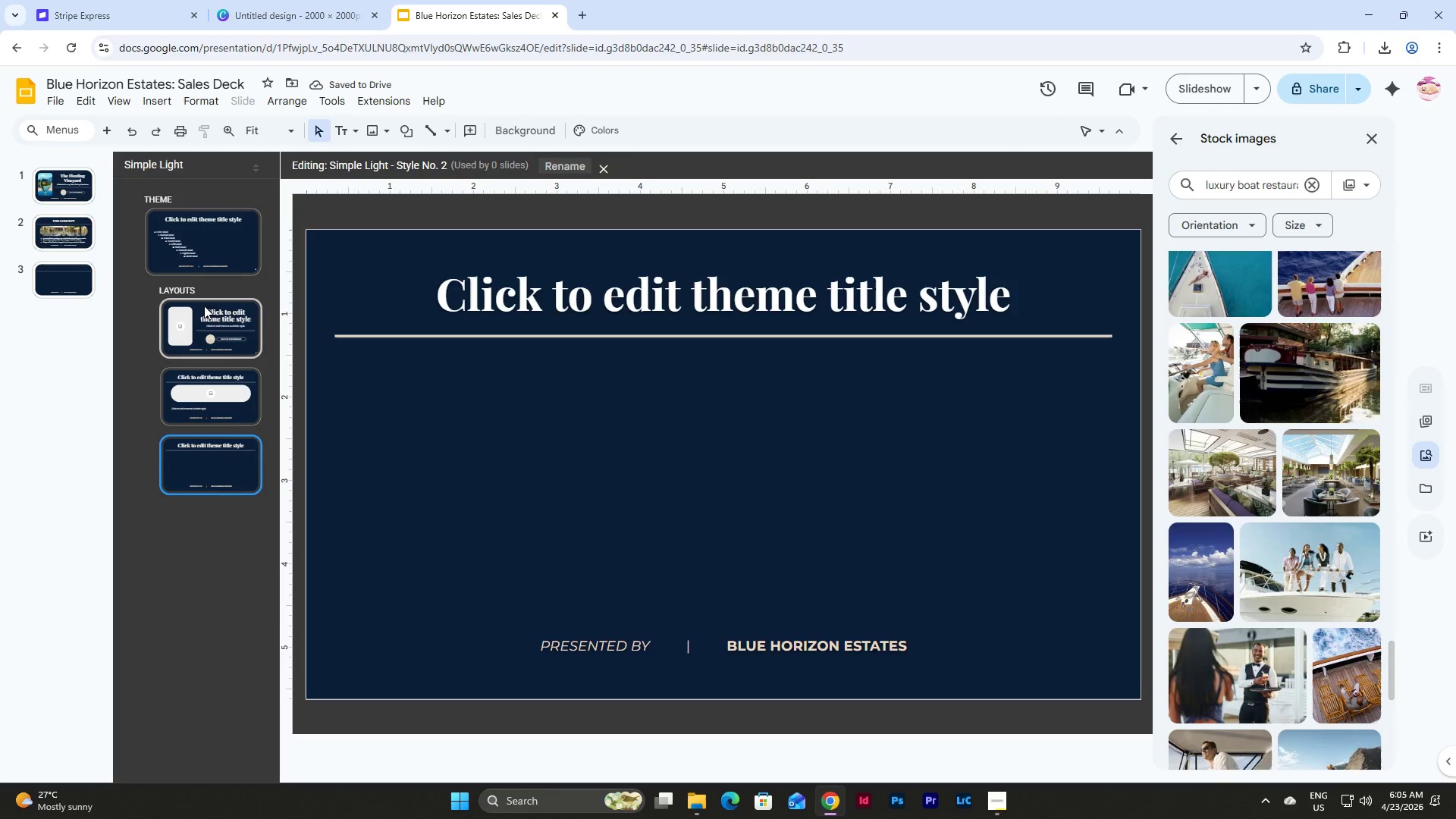 
left_click([231, 322])
 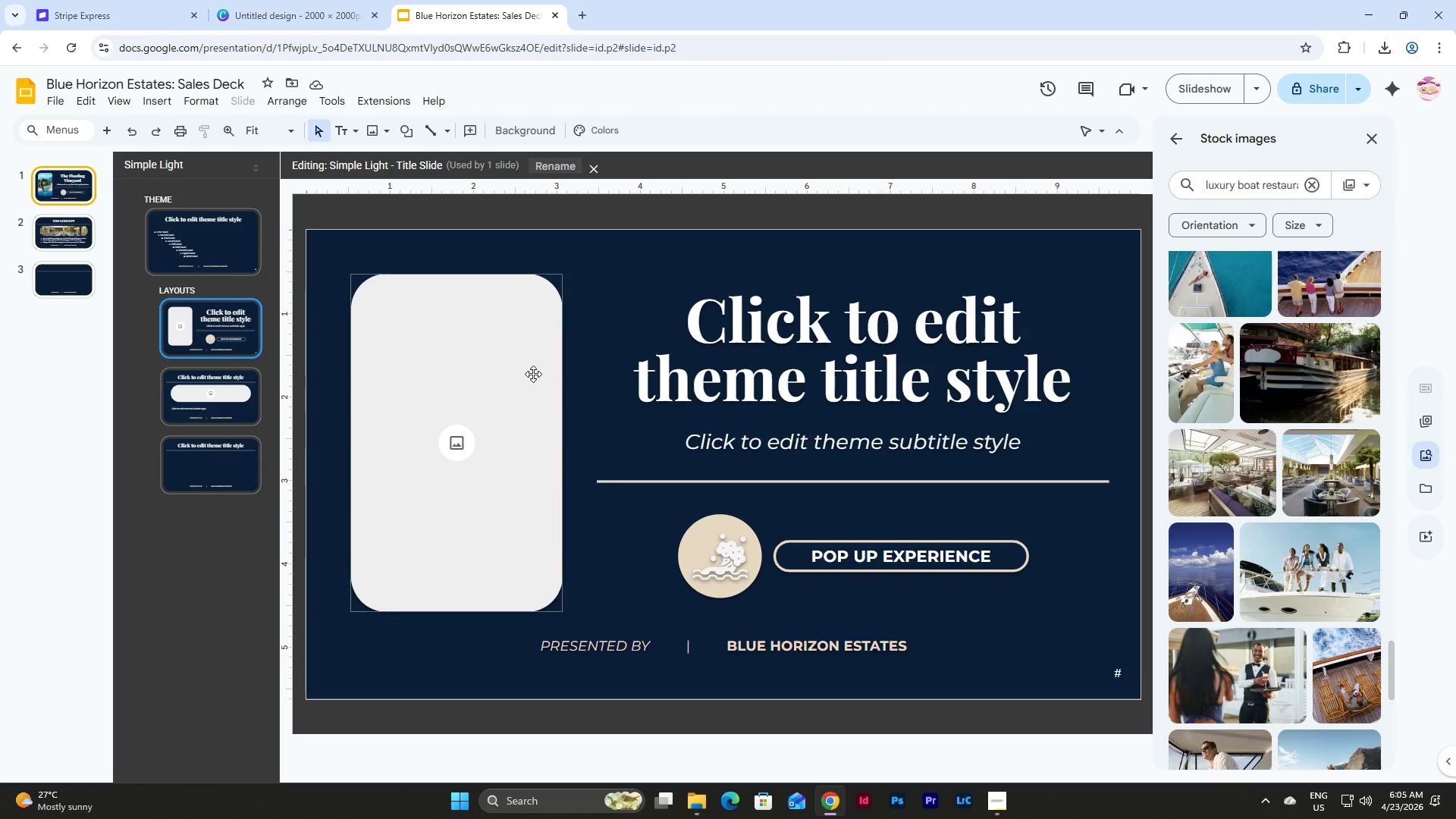 
left_click([533, 374])
 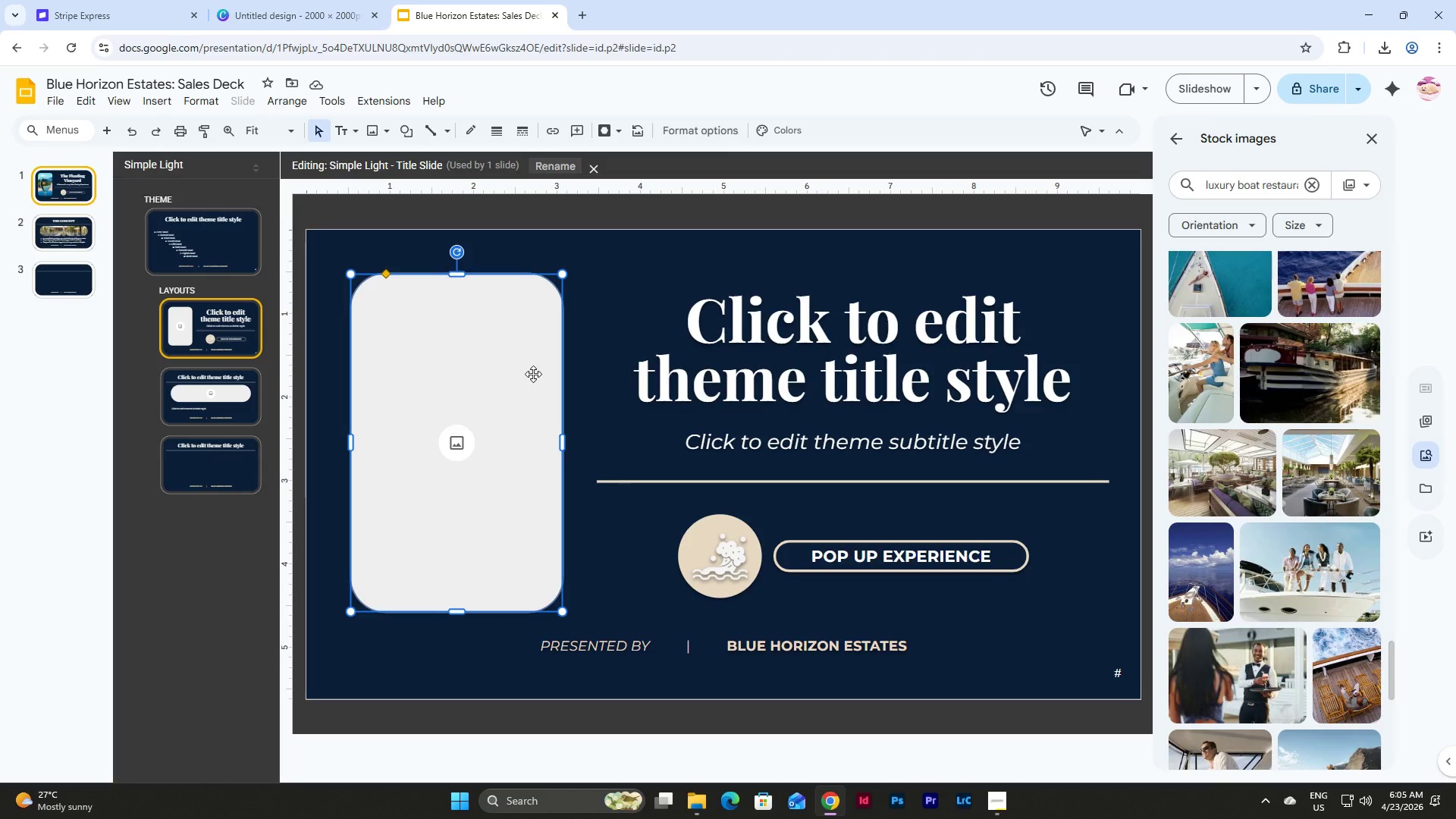 
hold_key(key=ControlLeft, duration=0.39)
 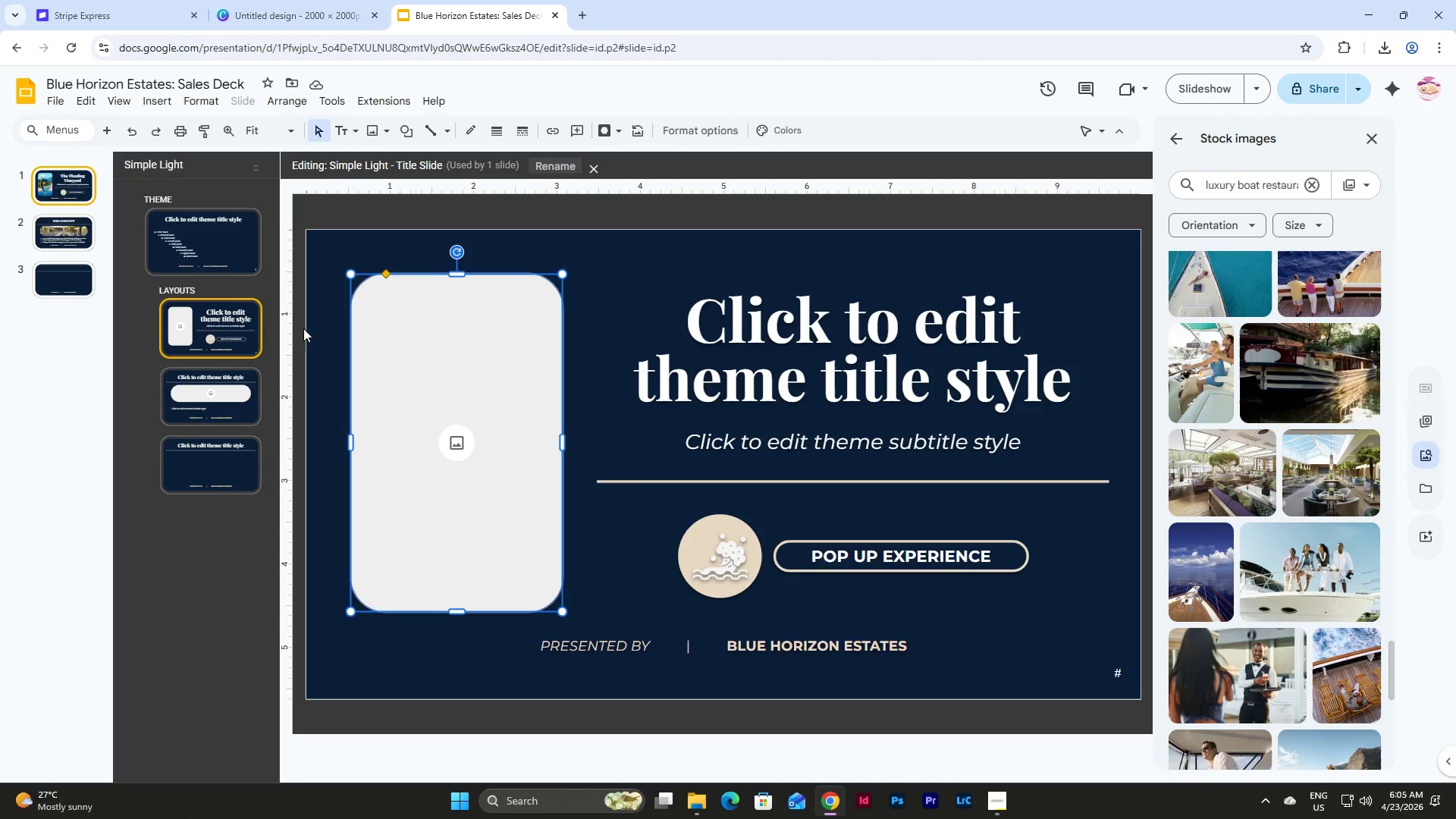 
left_click([234, 393])
 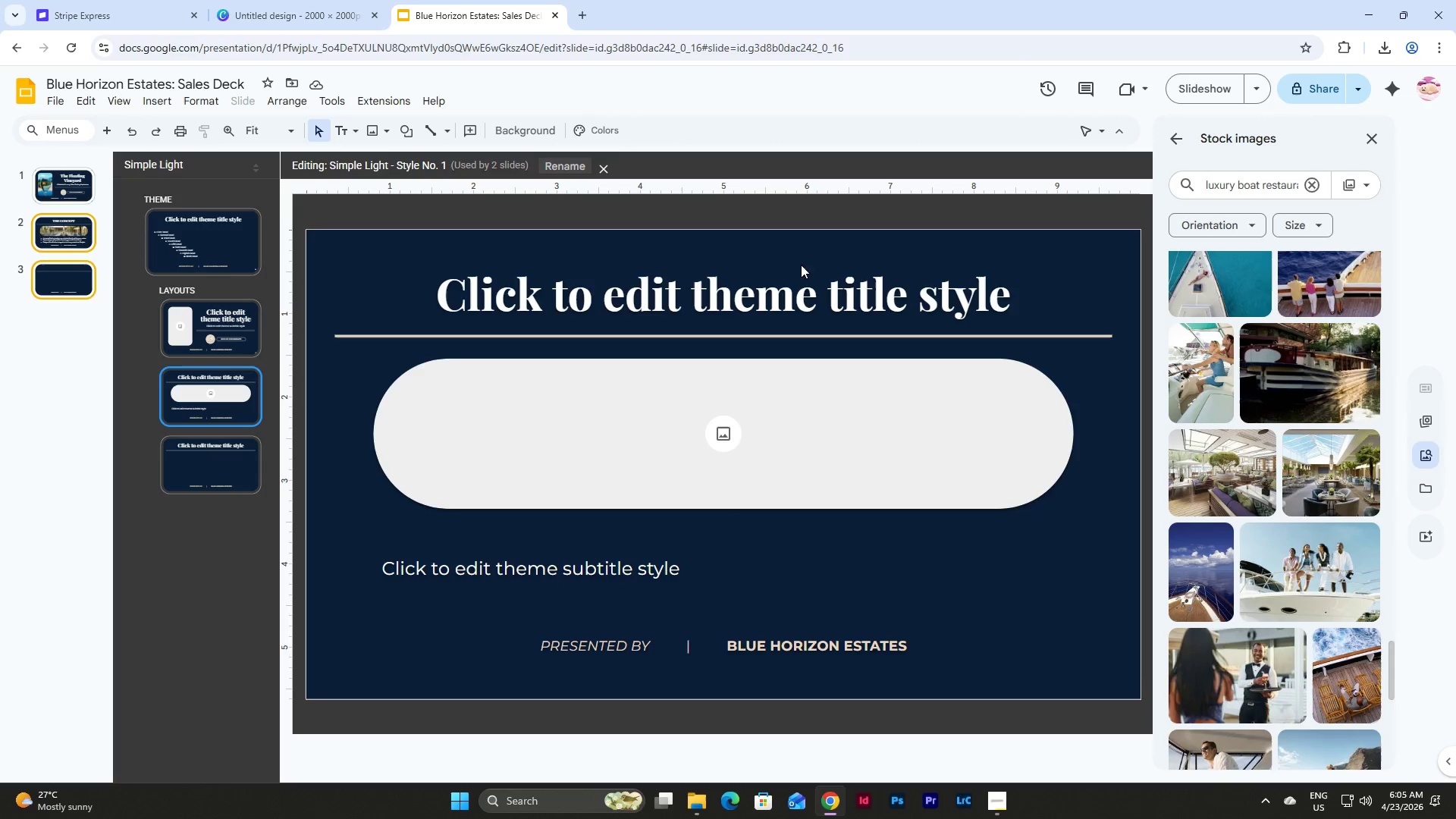 
left_click([802, 269])
 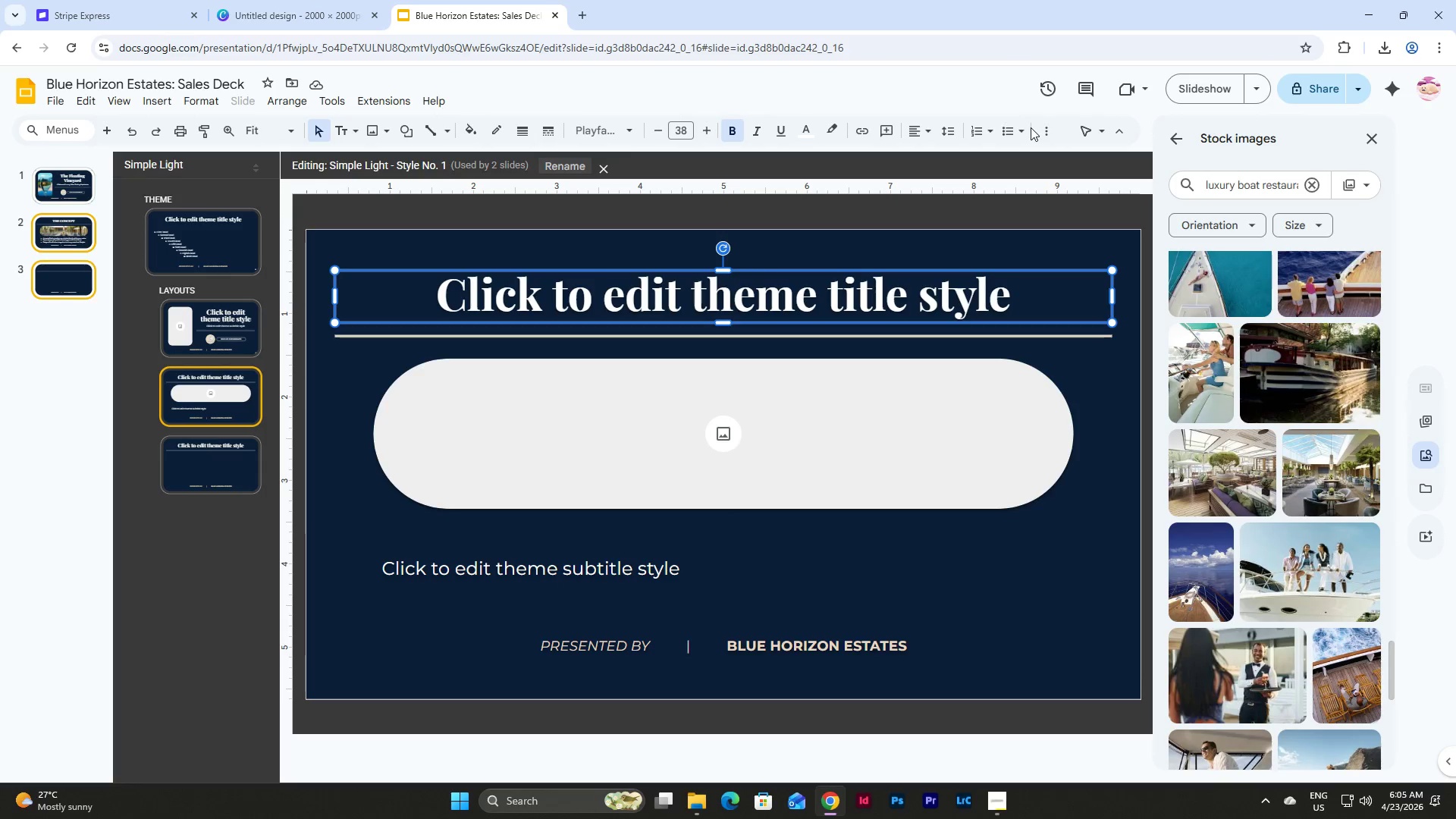 
left_click([1047, 127])
 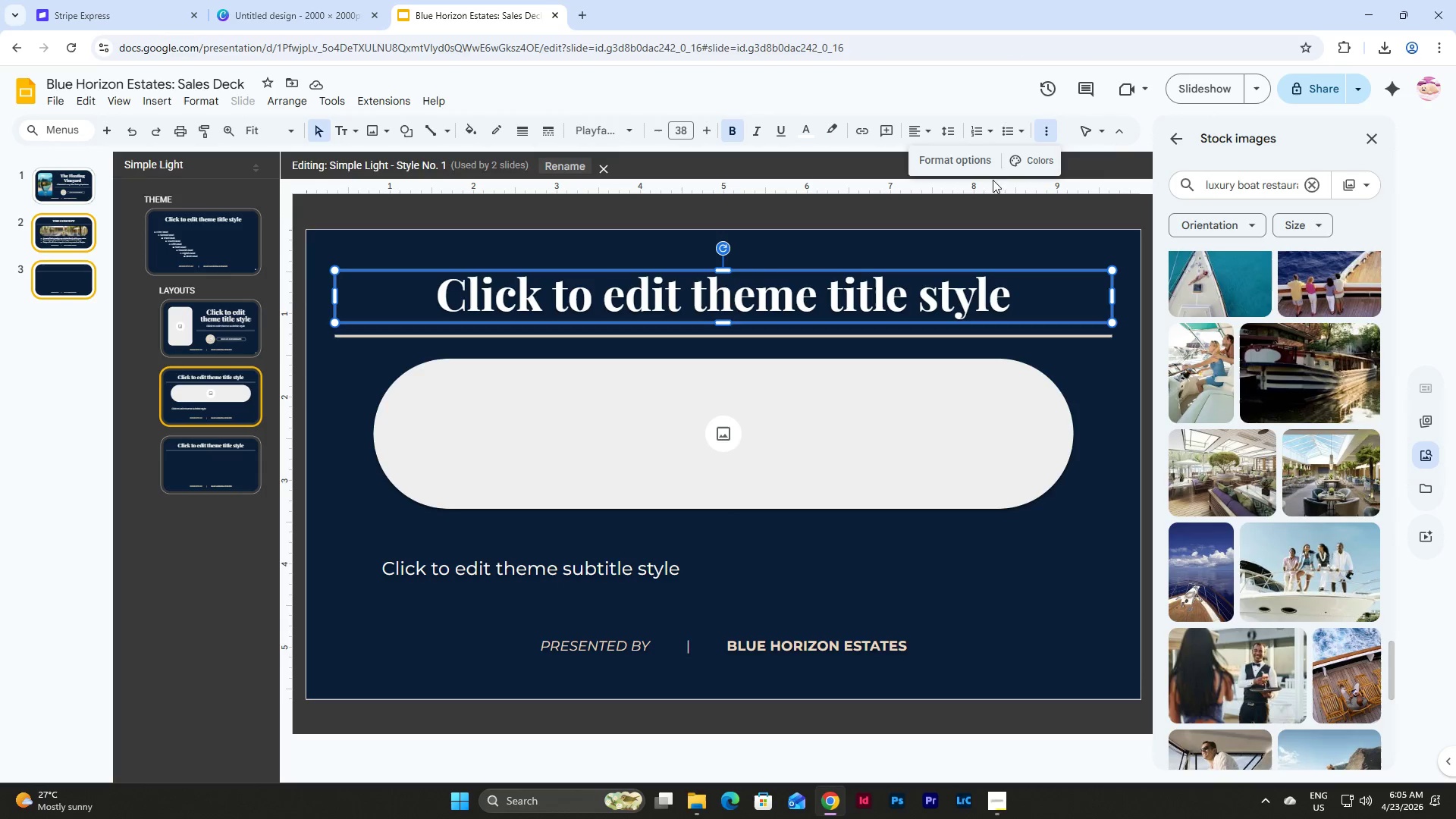 
left_click([968, 161])
 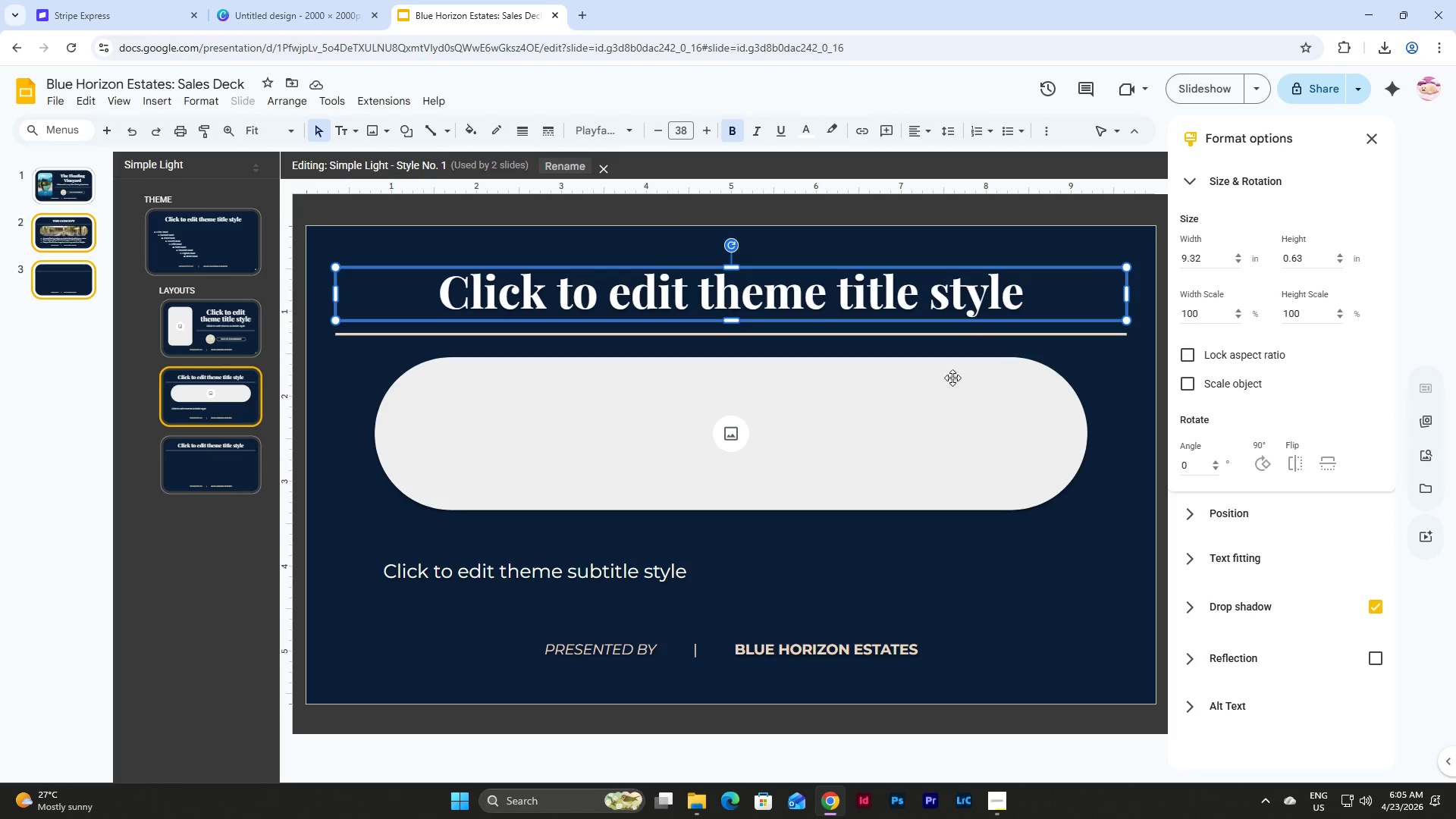 
left_click([901, 412])
 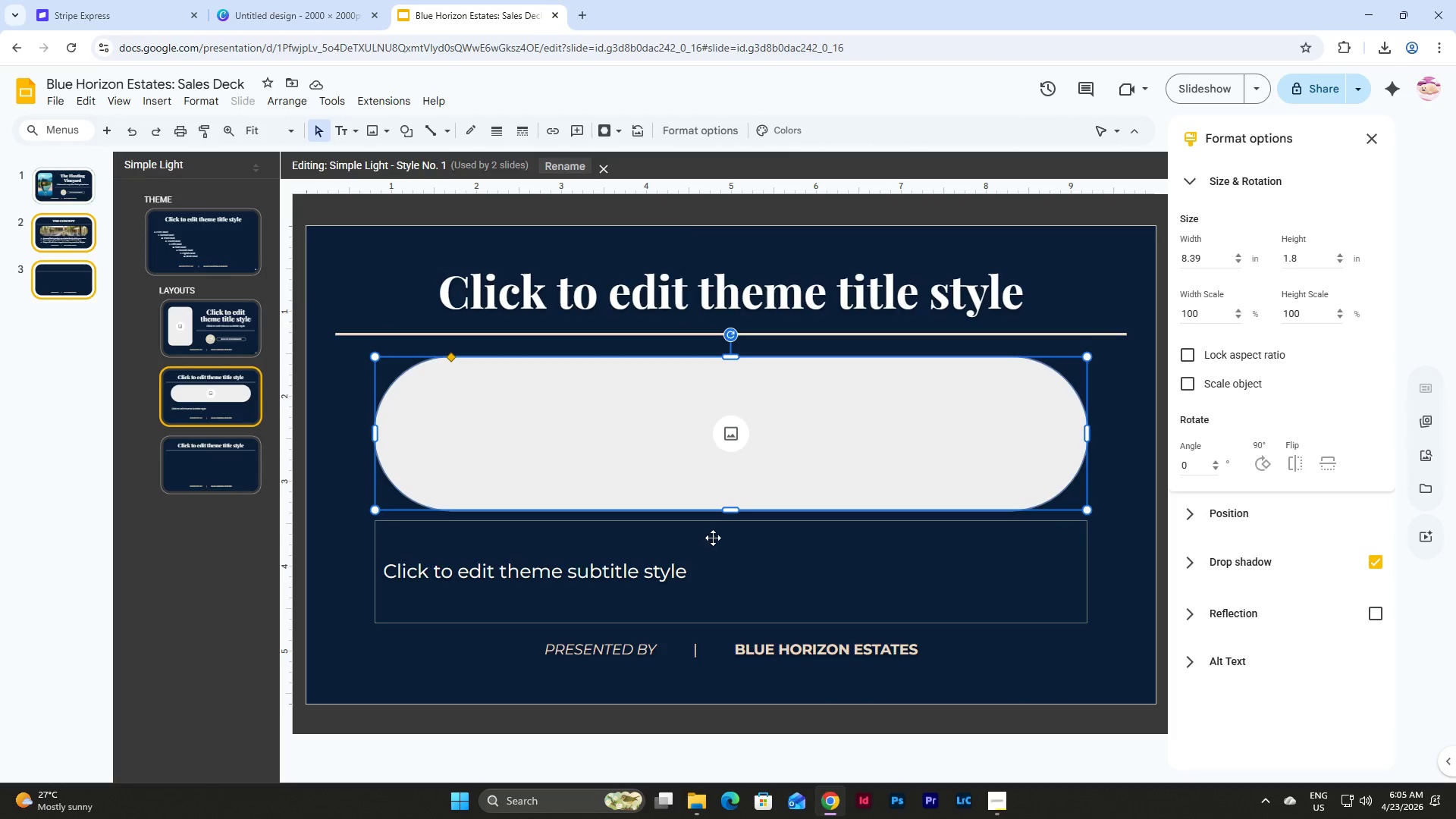 
left_click([717, 534])
 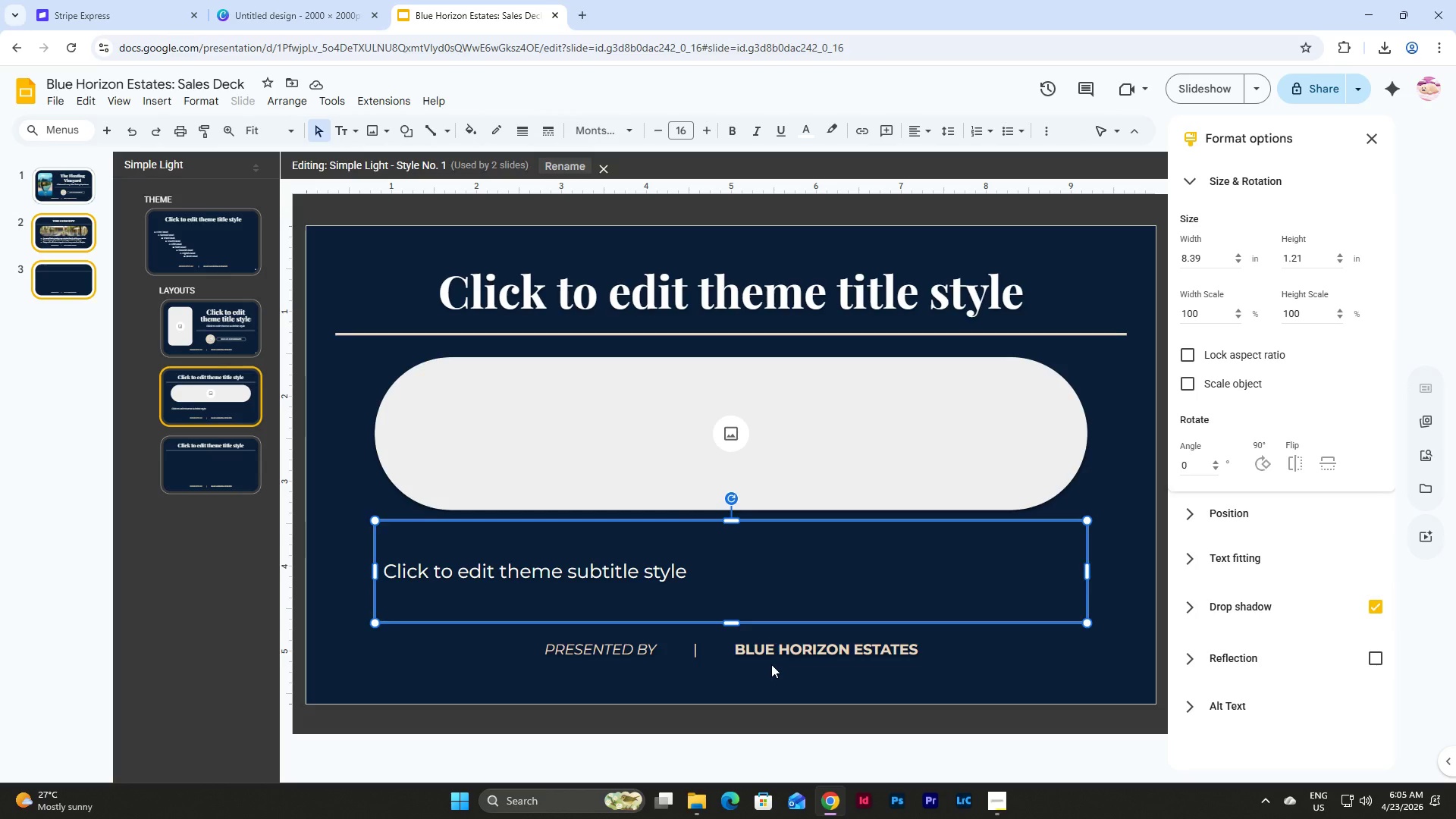 
left_click([771, 664])
 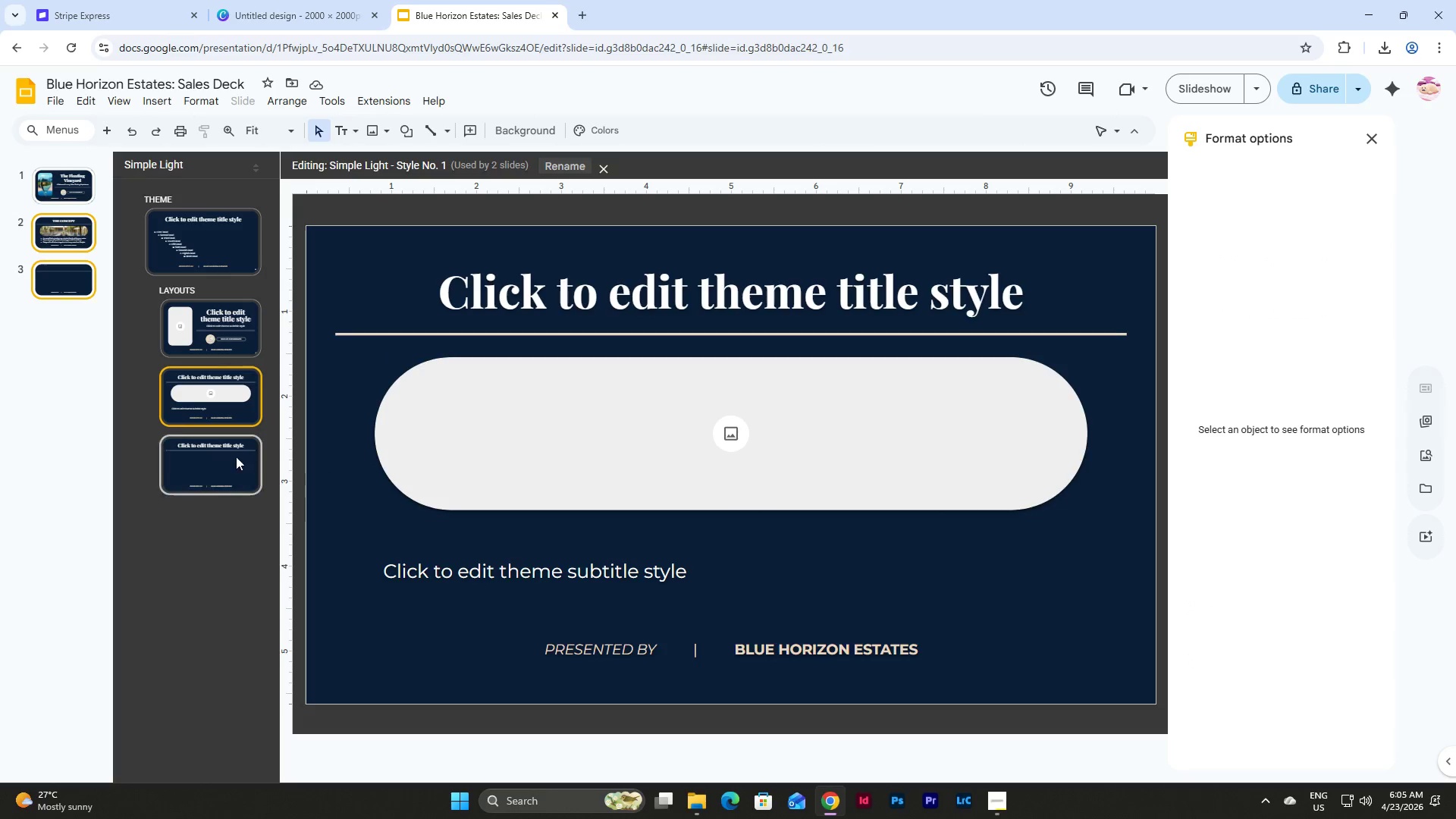 
left_click([206, 449])
 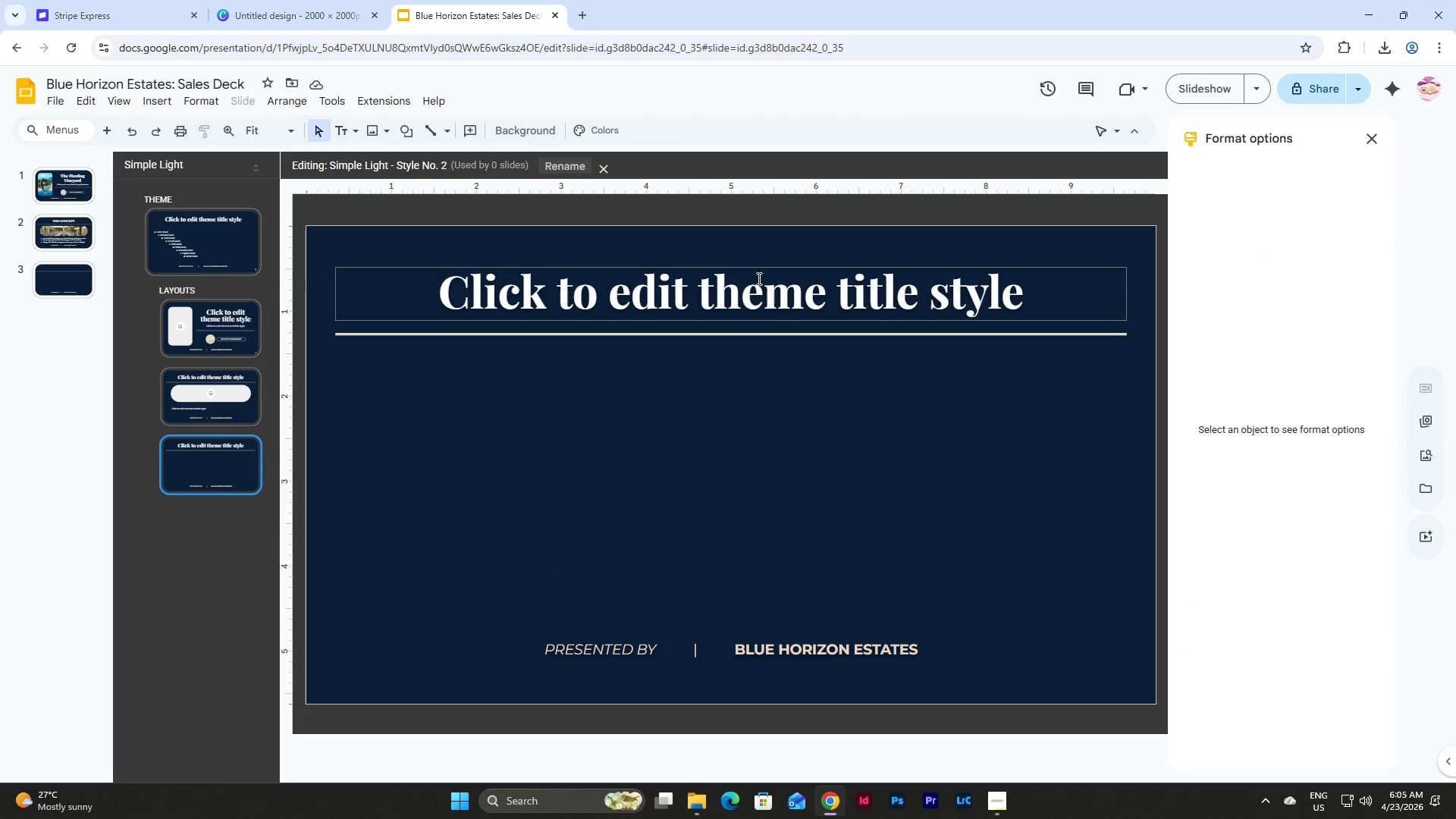 
left_click([760, 264])
 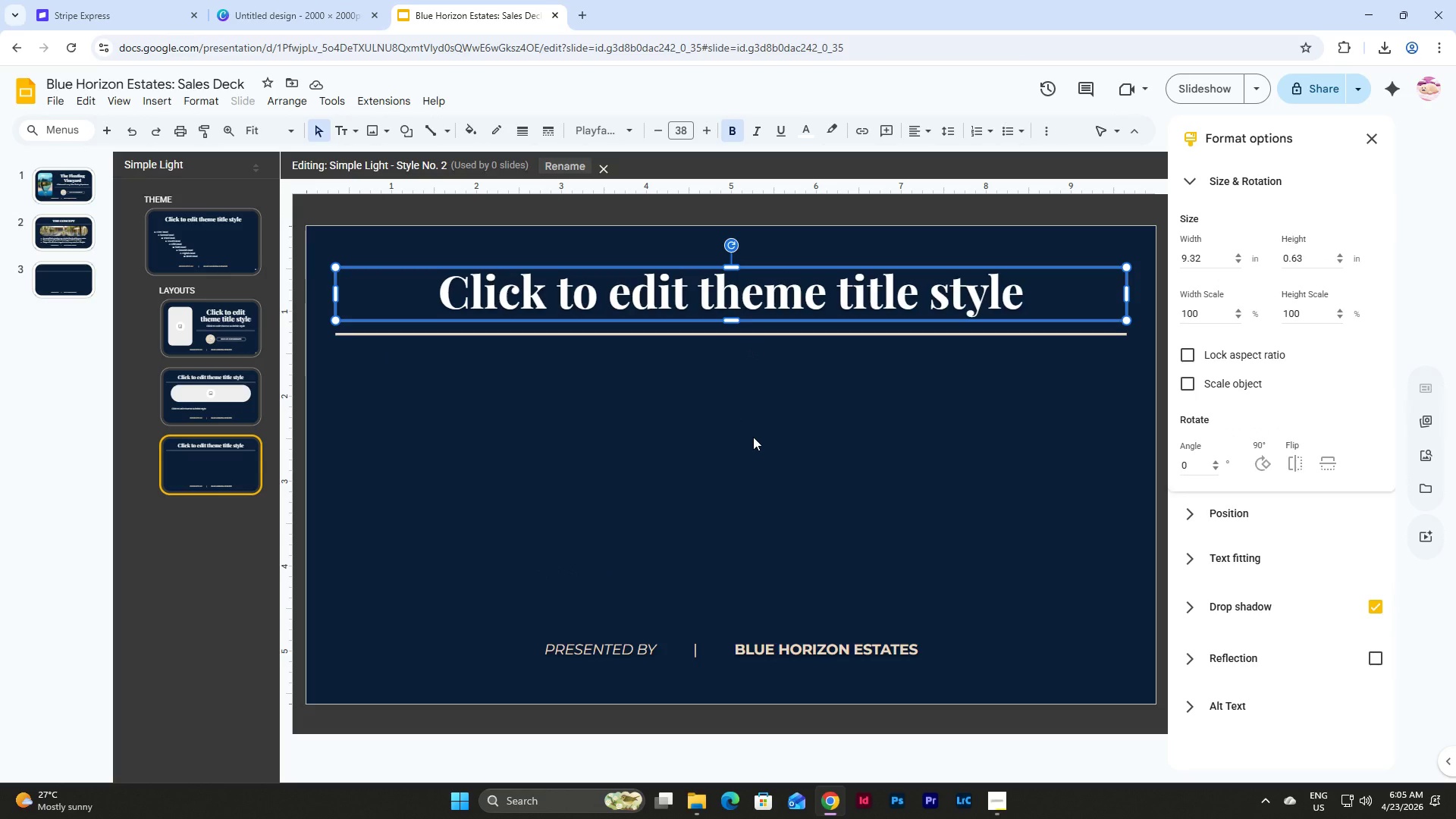 
left_click([753, 437])
 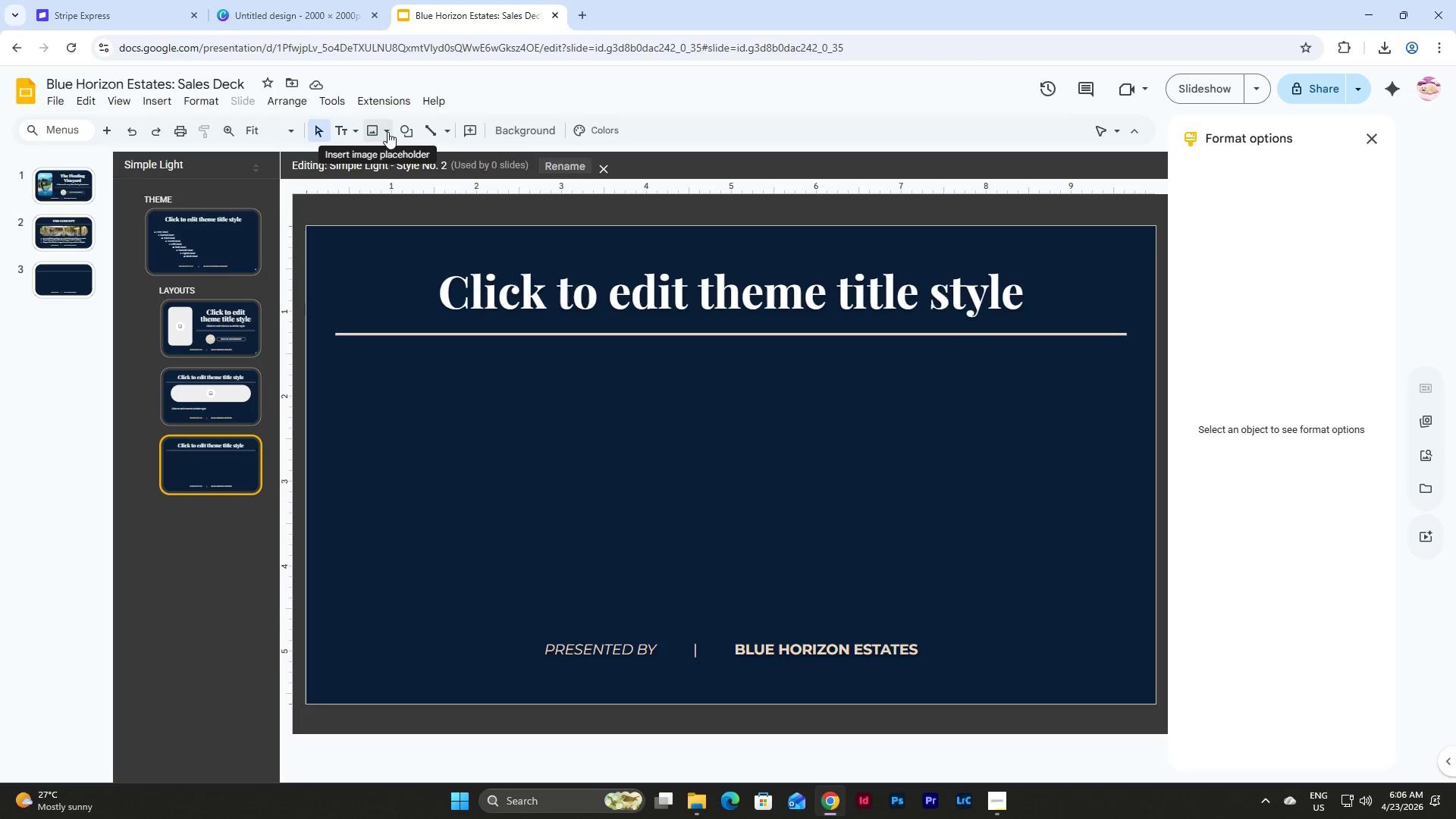 
left_click([402, 135])
 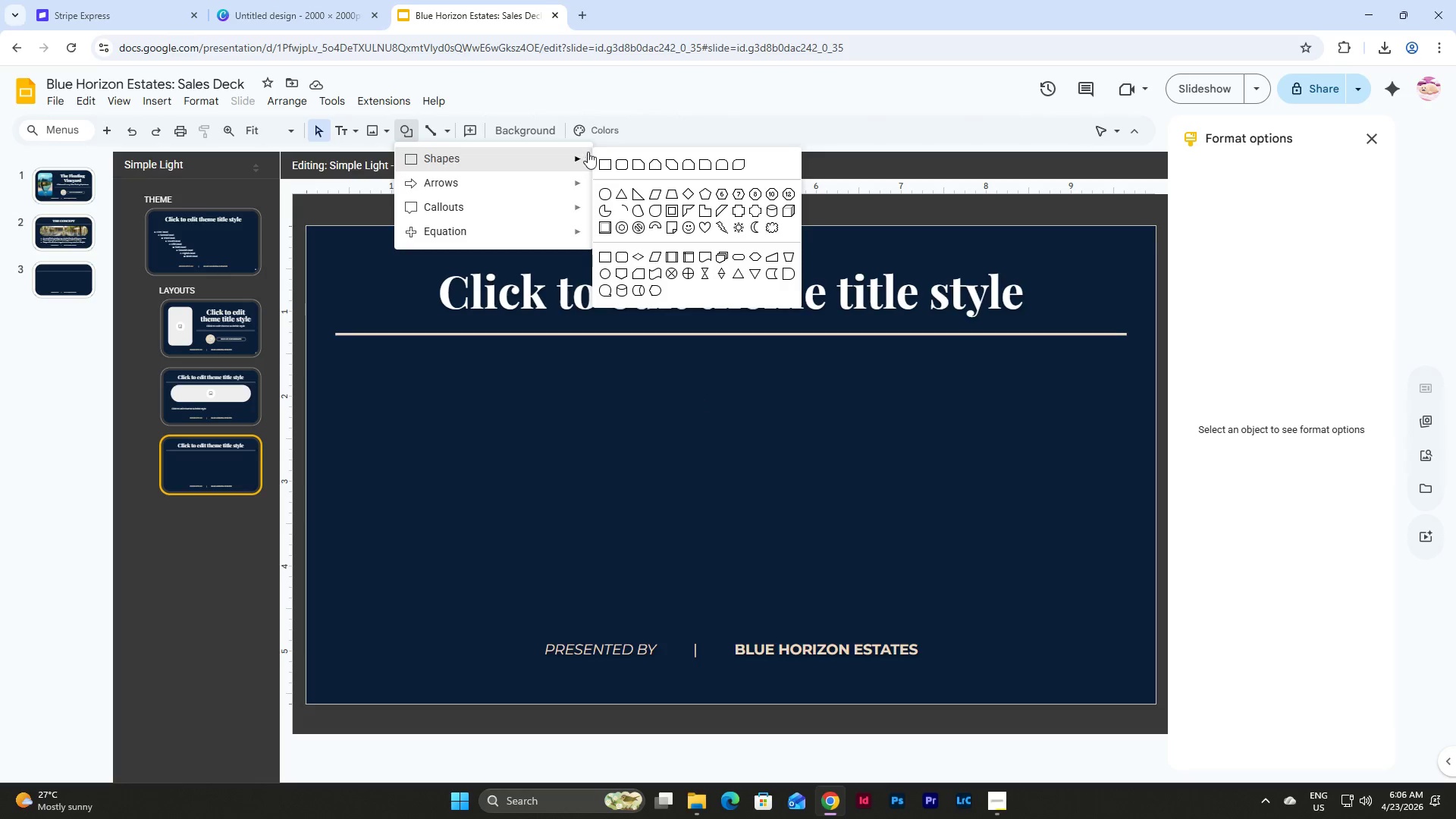 
left_click([623, 163])
 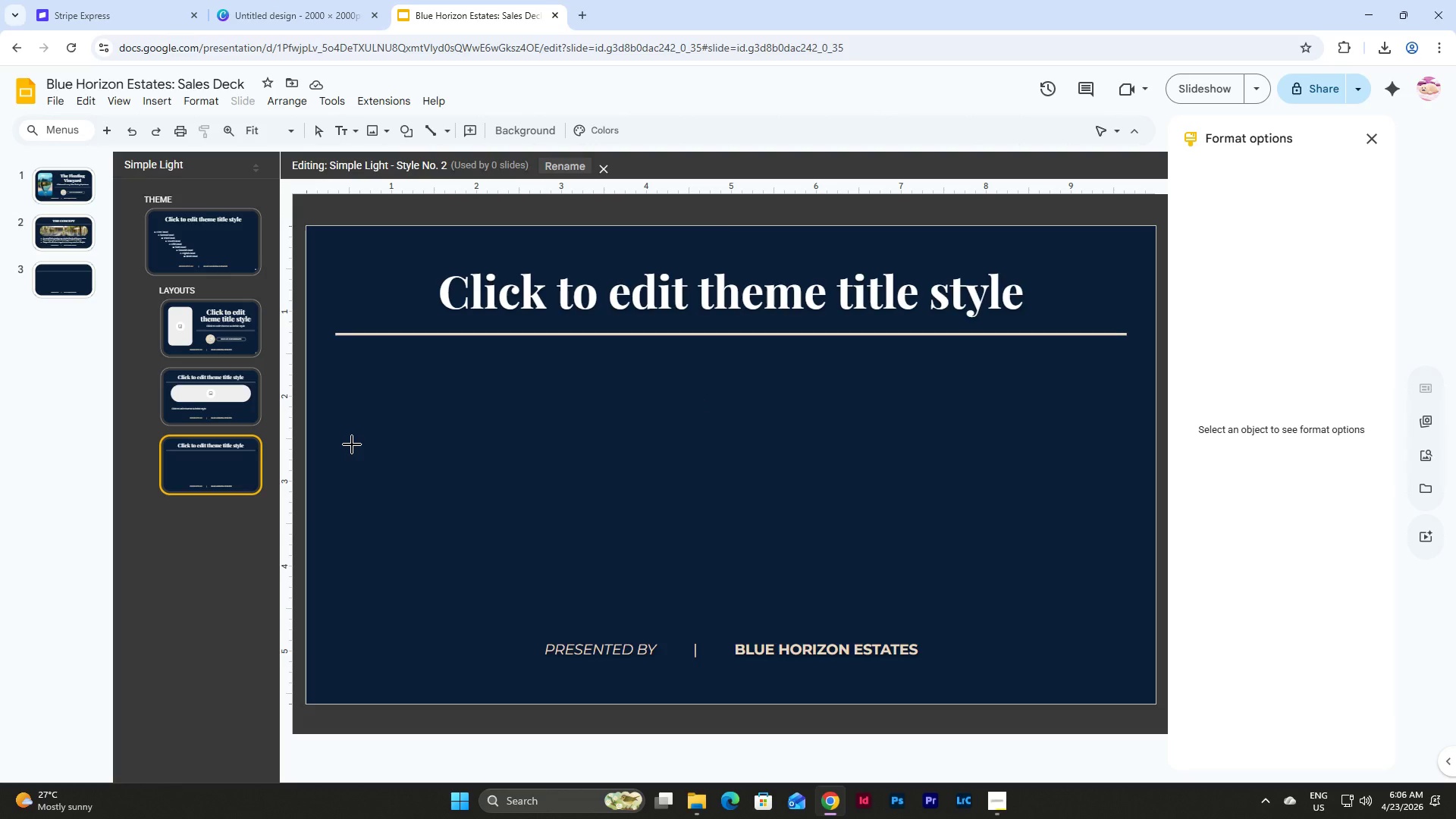 
left_click_drag(start_coordinate=[344, 444], to_coordinate=[583, 619])
 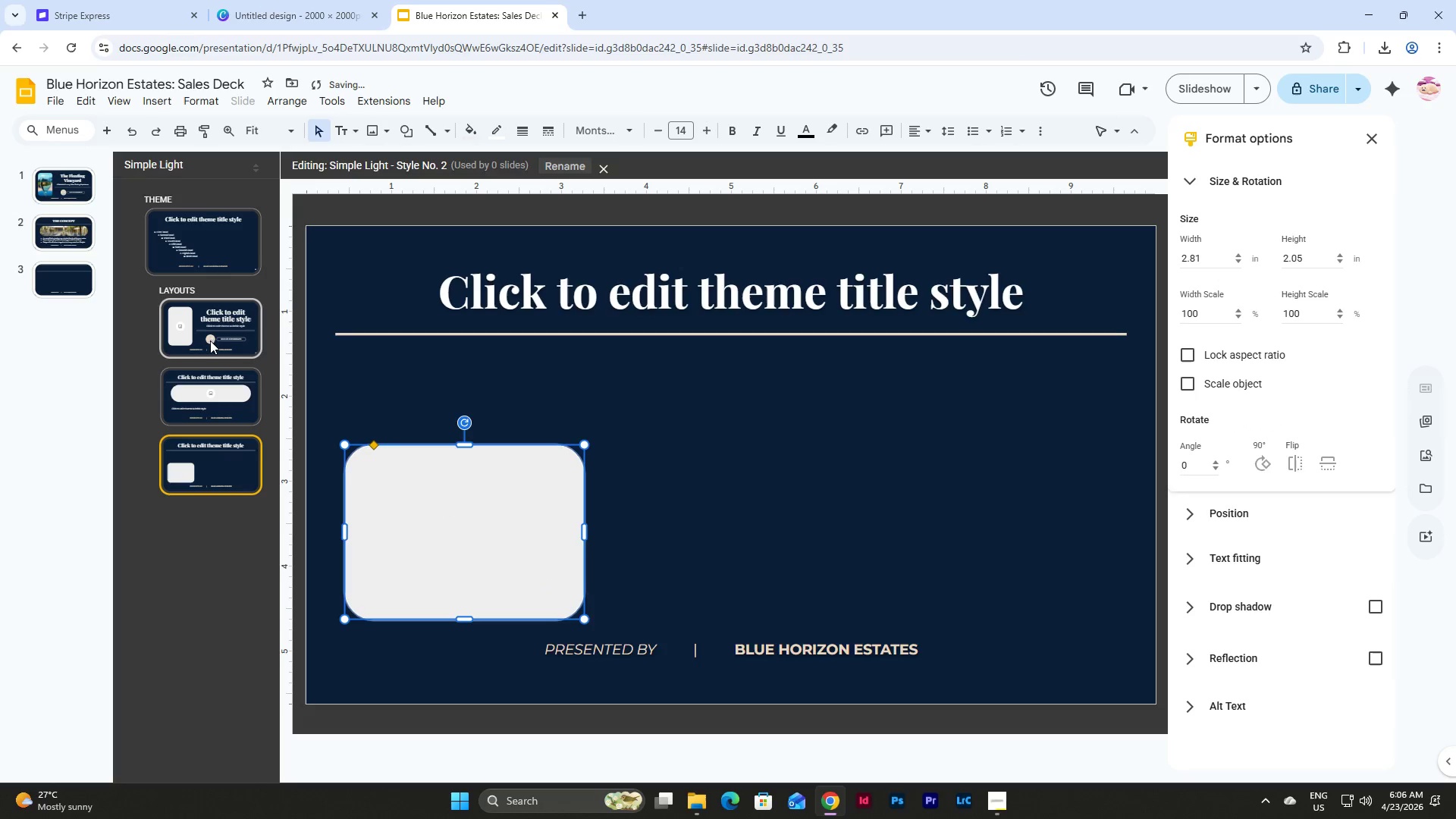 
left_click([204, 332])
 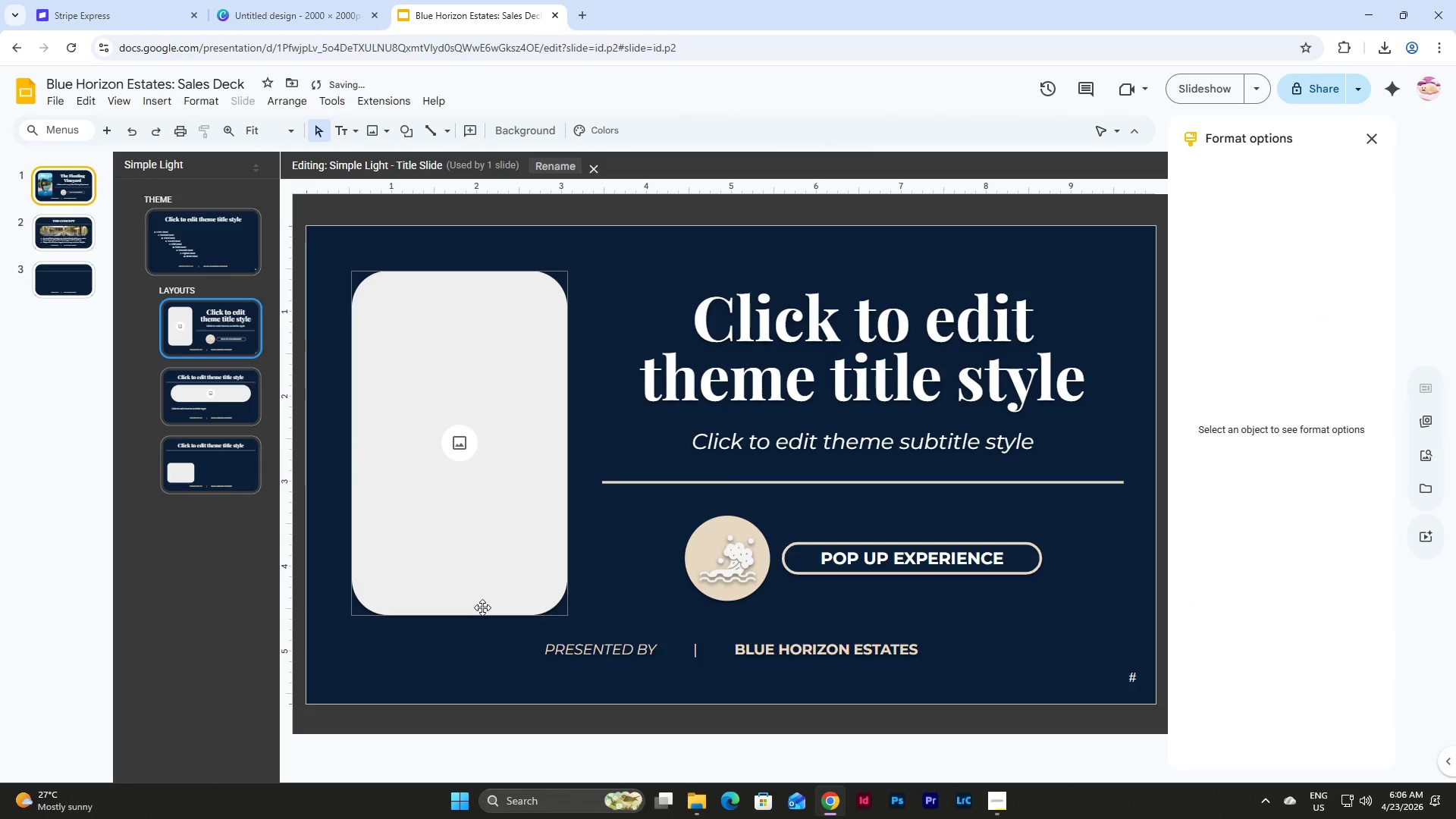 
left_click([482, 607])
 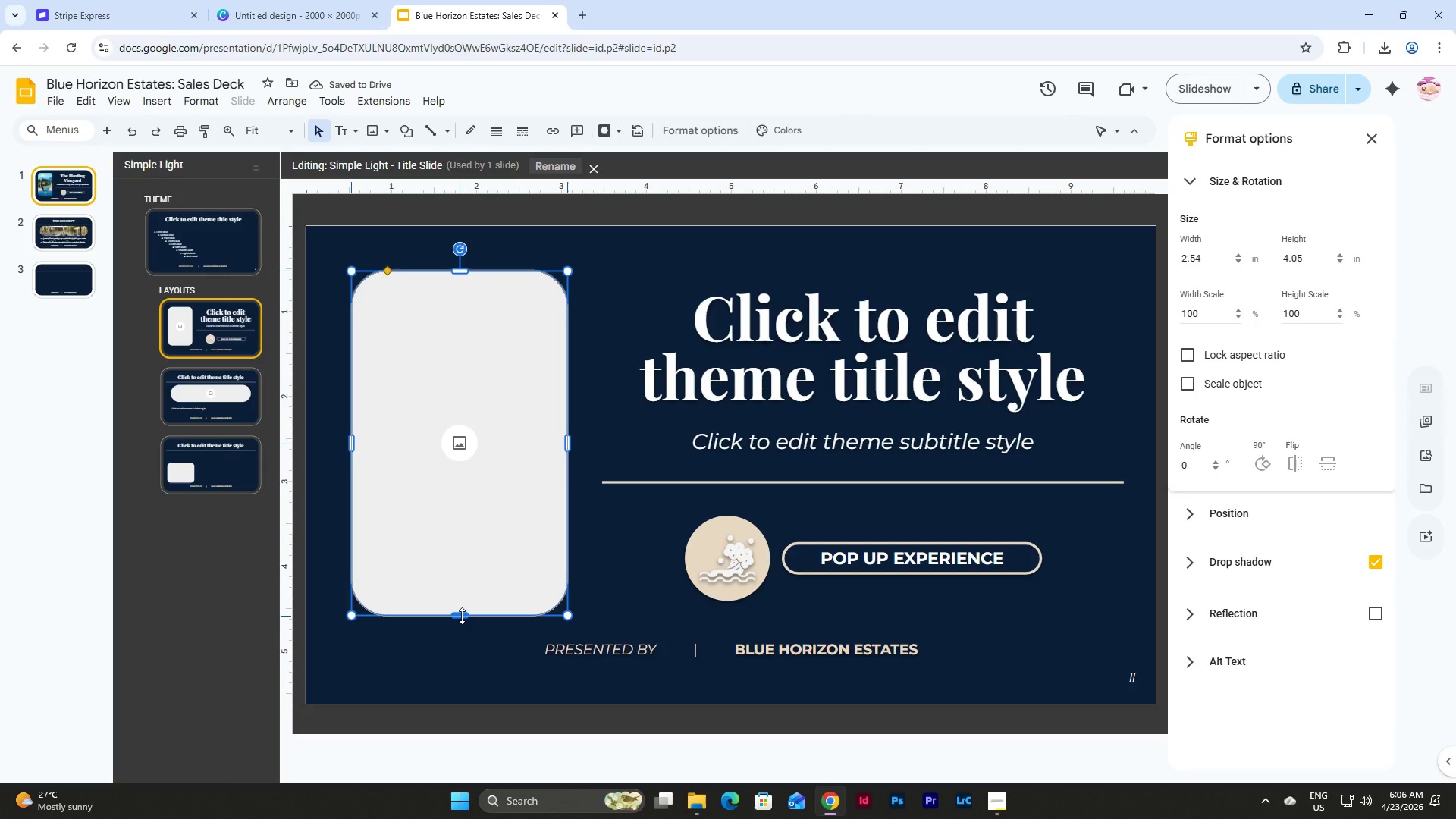 
left_click([462, 616])
 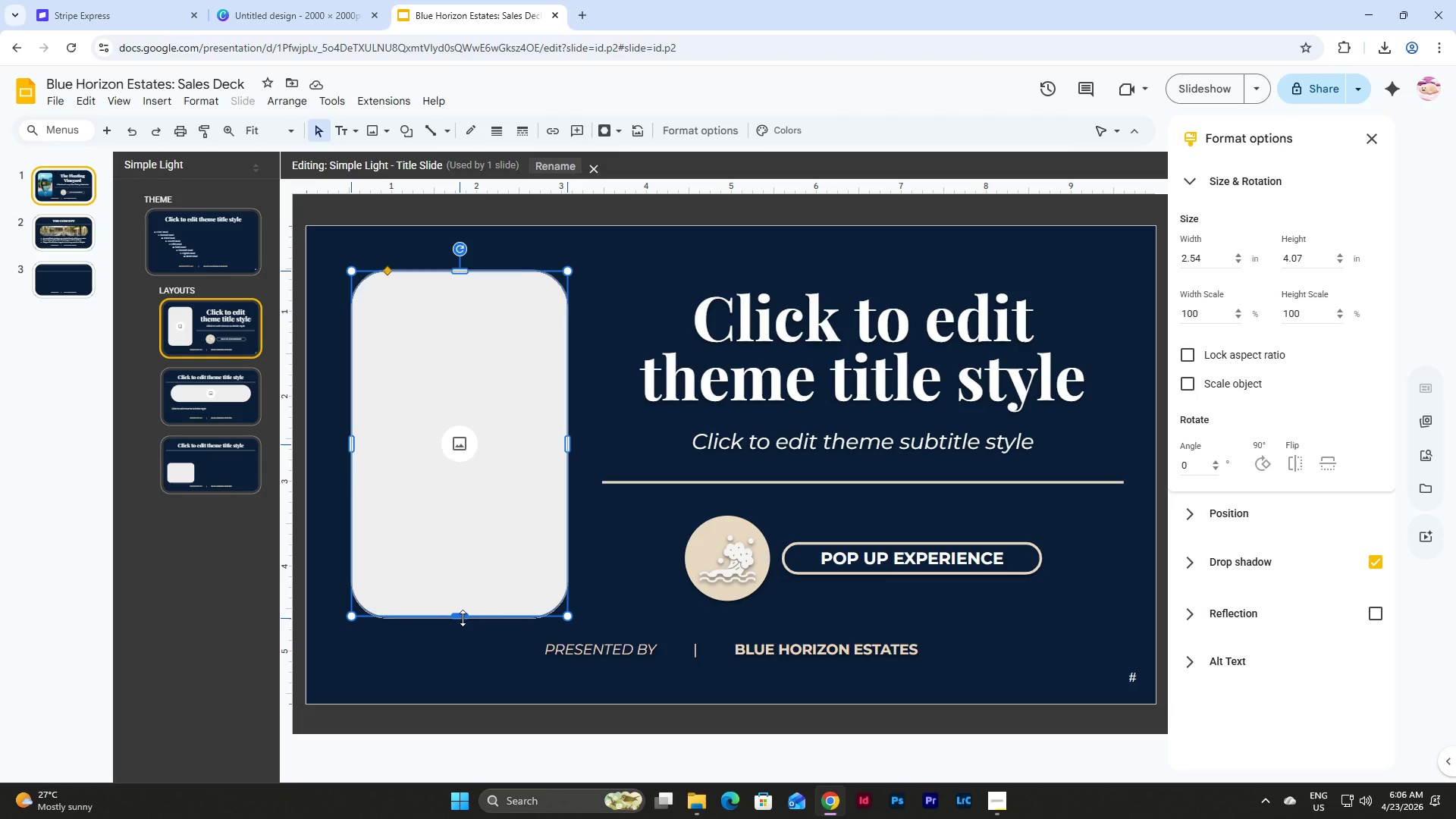 
wait(21.91)
 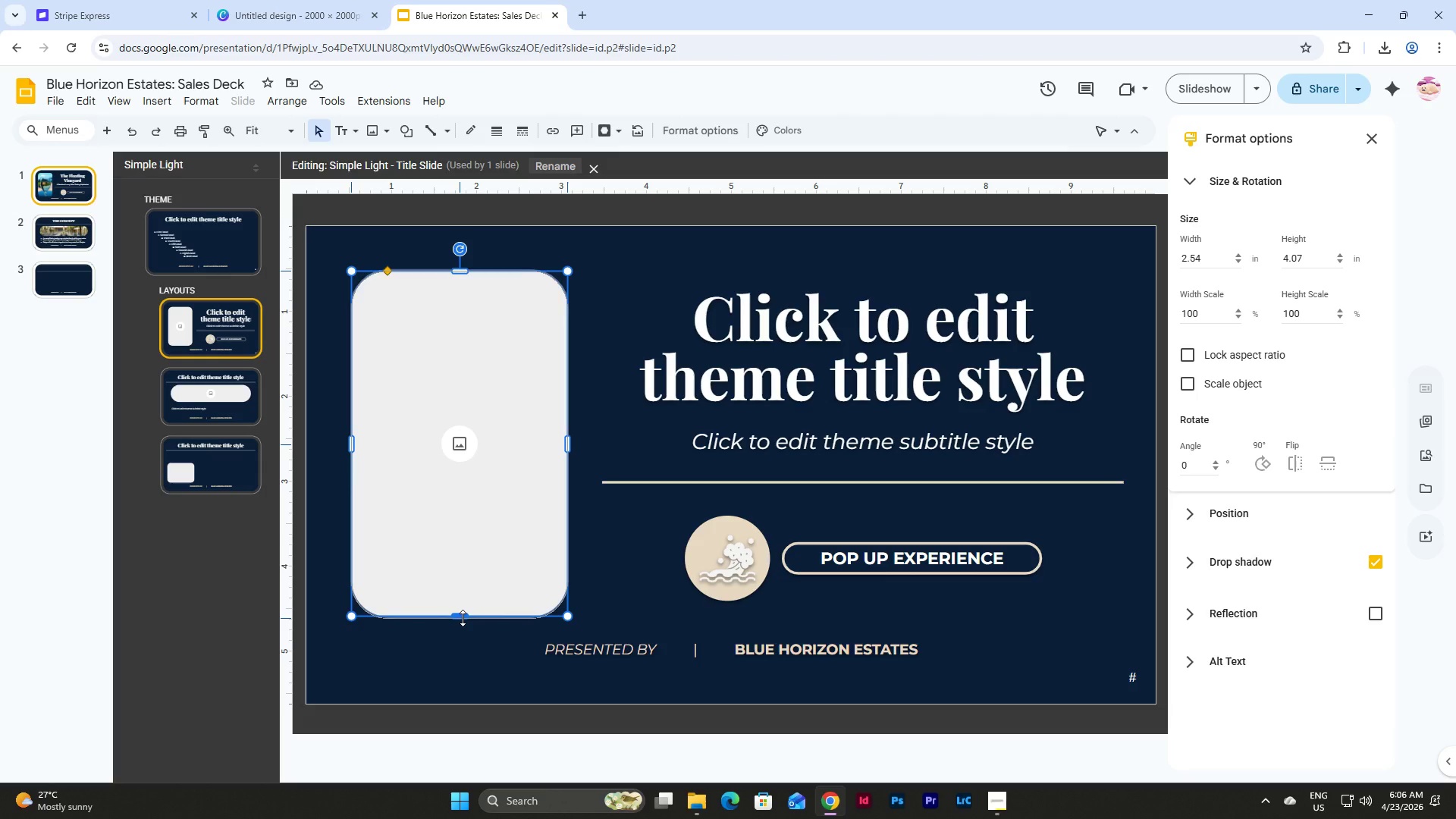 
left_click_drag(start_coordinate=[1097, 601], to_coordinate=[659, 275])
 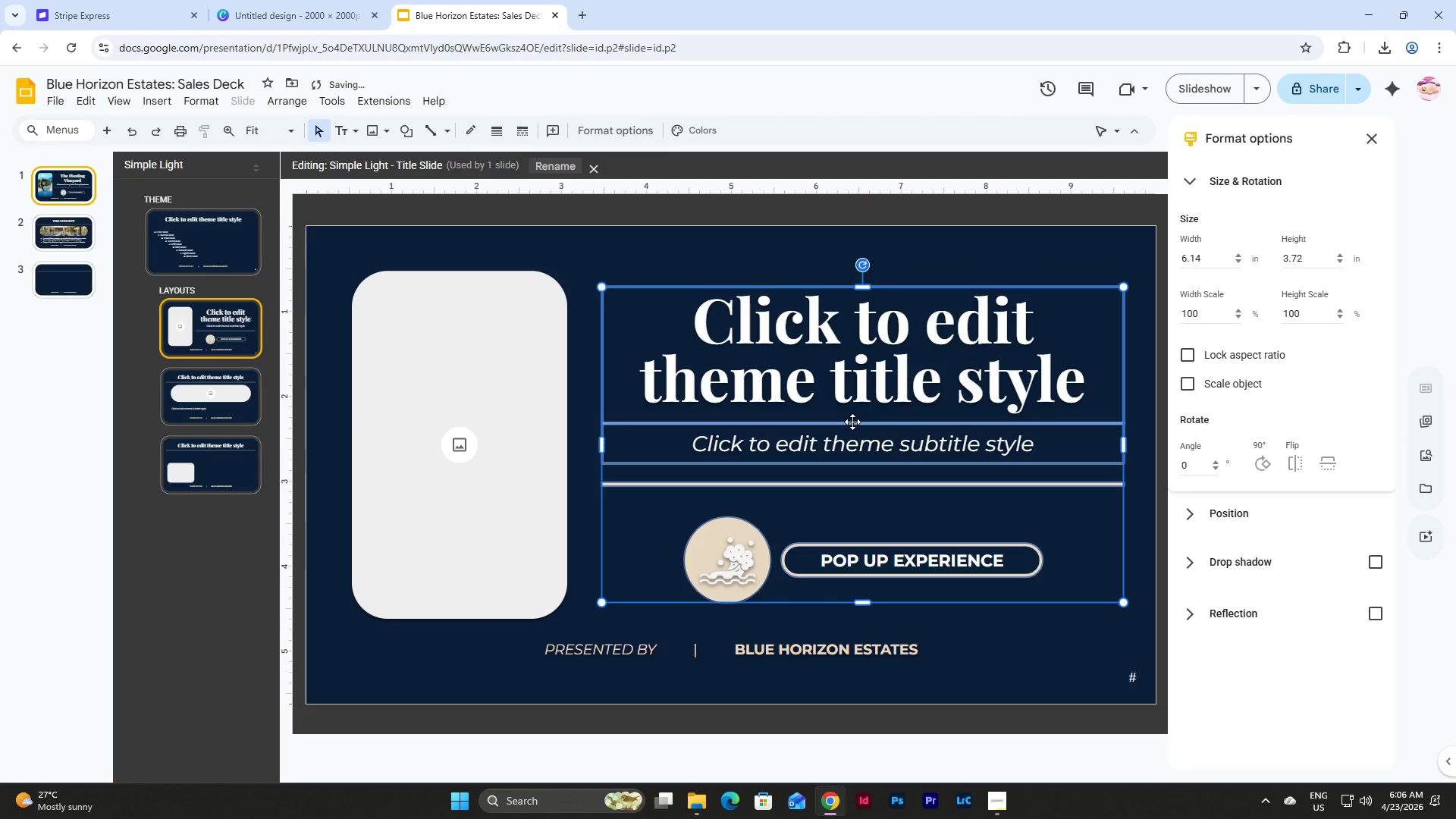 
wait(9.48)
 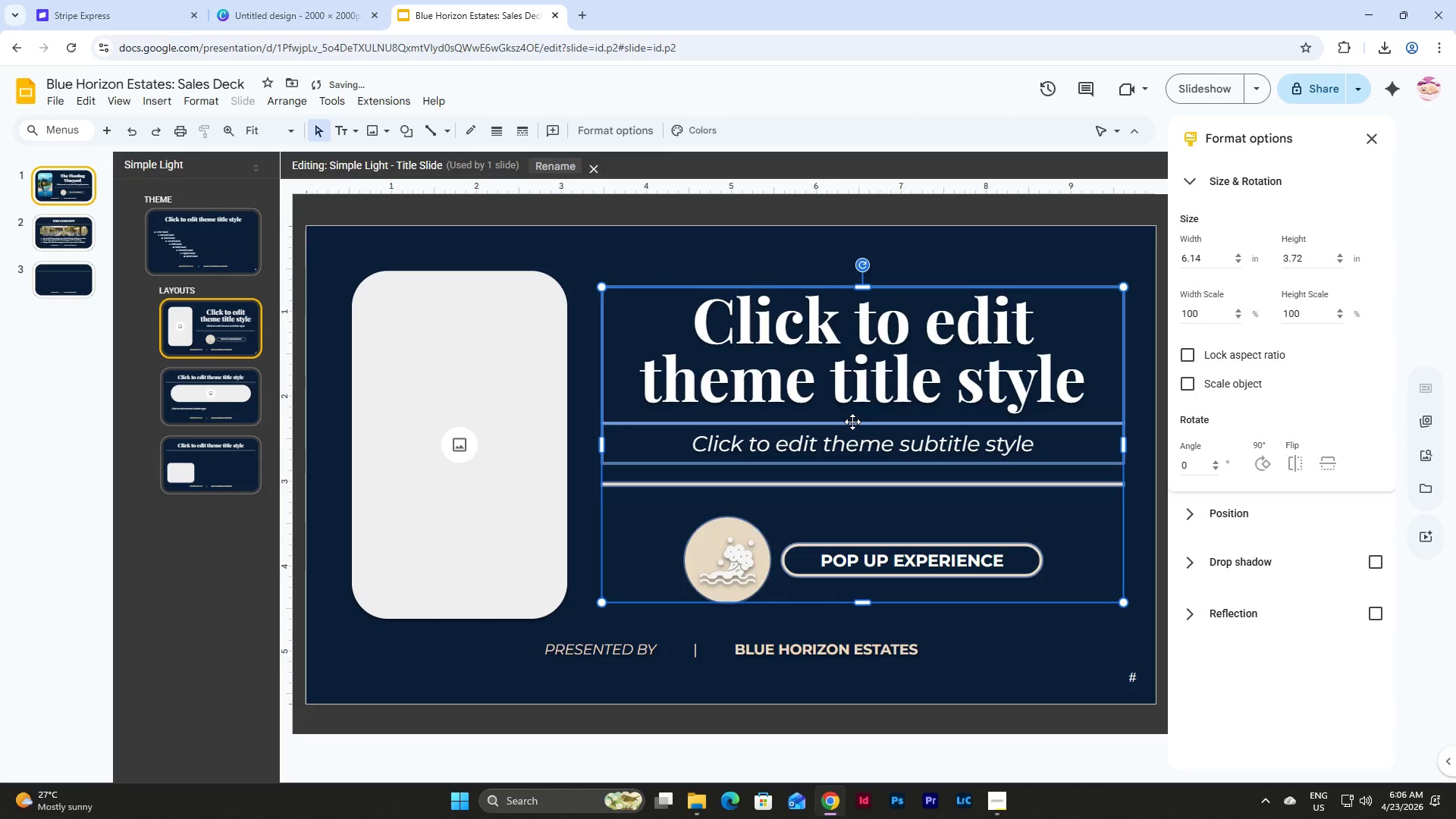 
left_click_drag(start_coordinate=[338, 377], to_coordinate=[938, 495])
 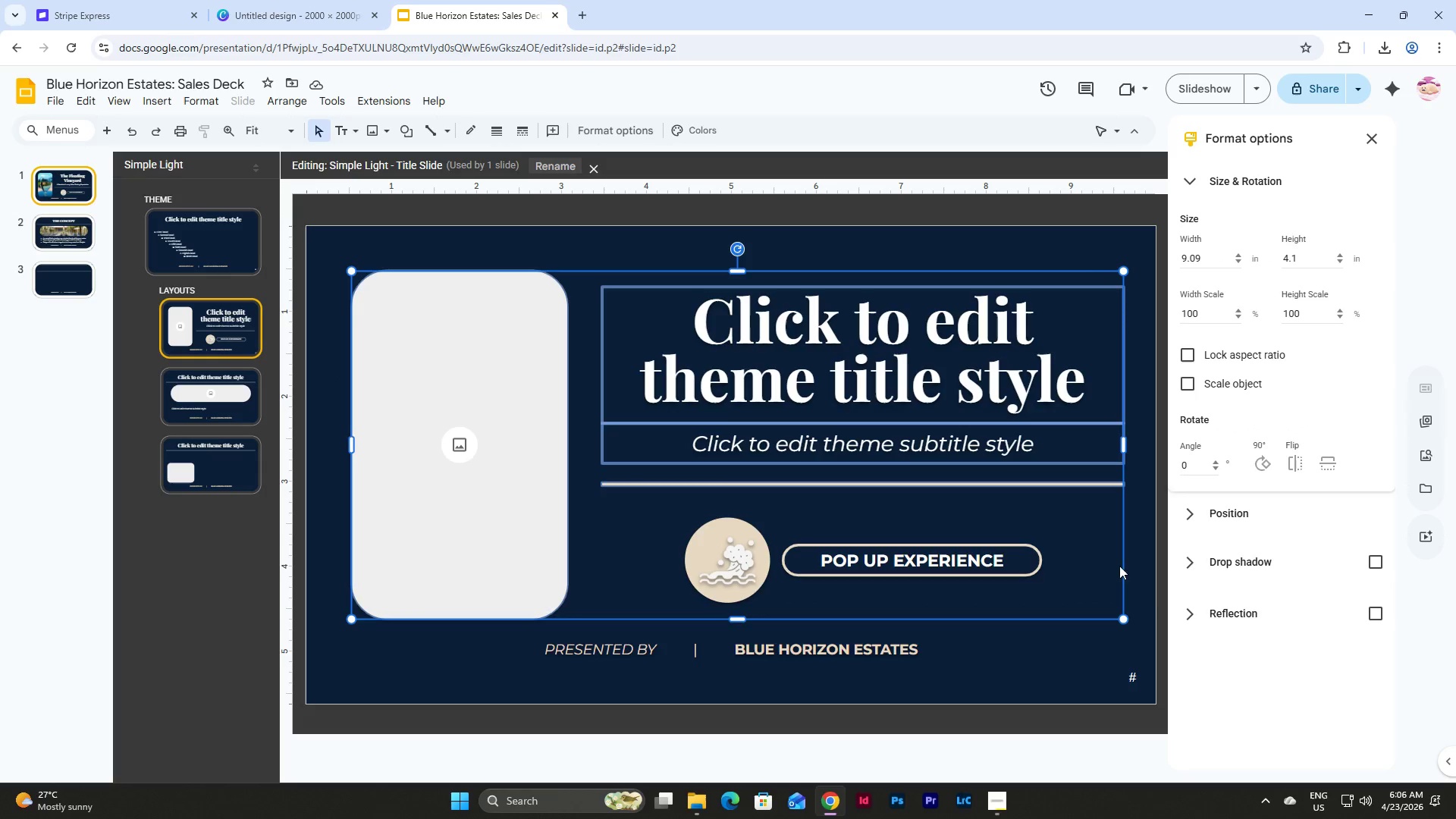 
left_click([1147, 592])
 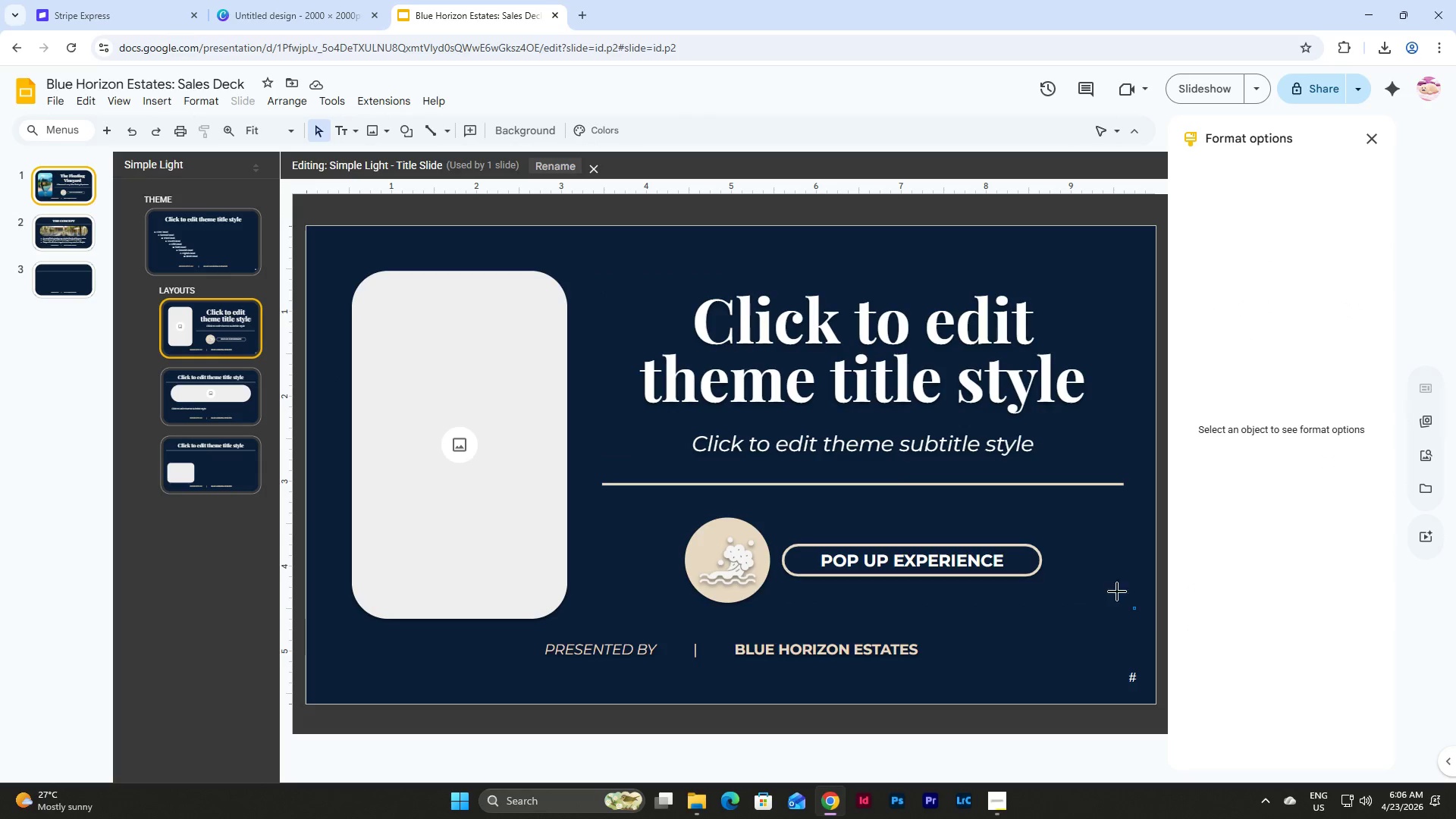 
left_click_drag(start_coordinate=[1134, 609], to_coordinate=[340, 287])
 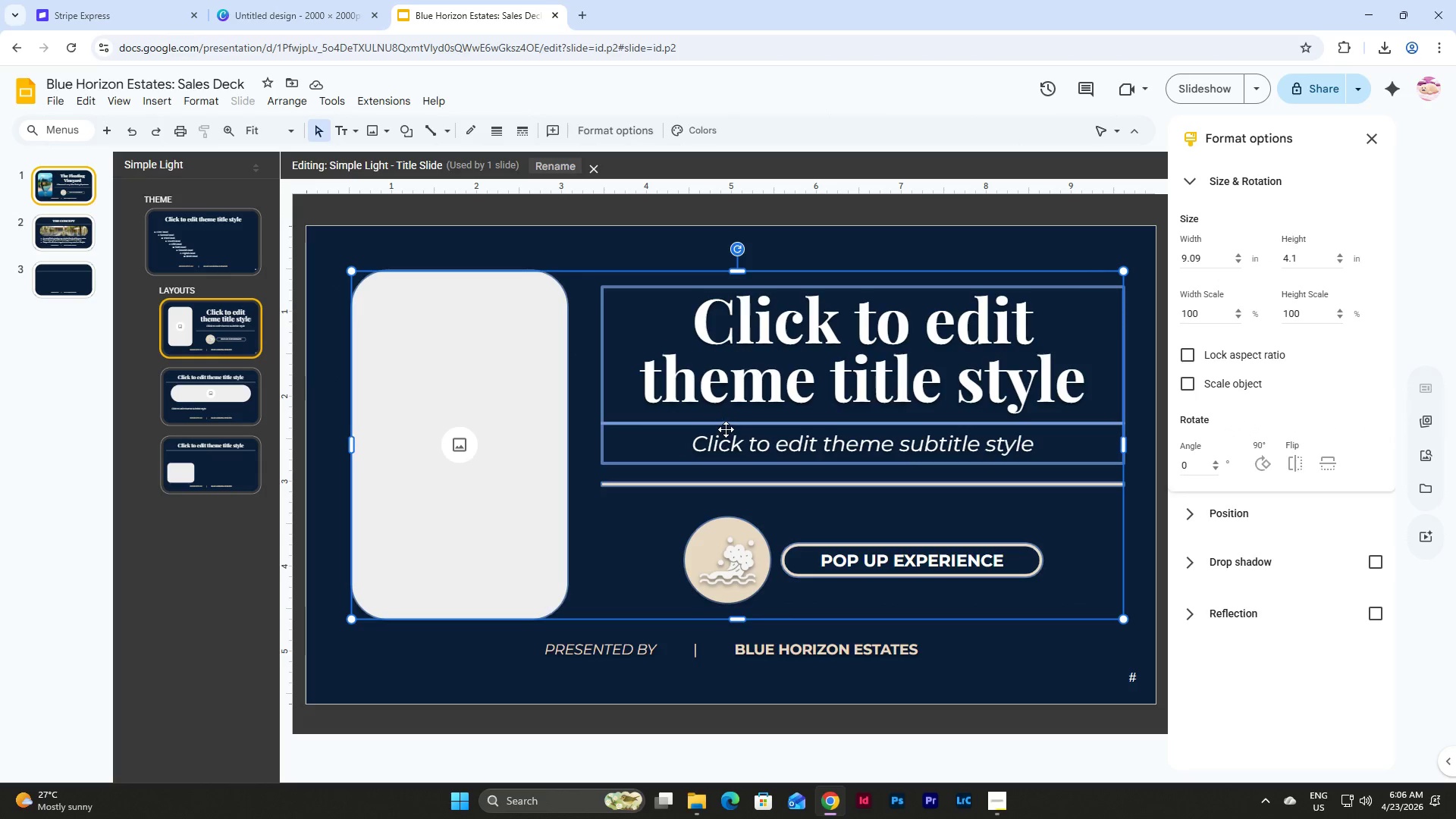 
left_click_drag(start_coordinate=[726, 425], to_coordinate=[721, 426])
 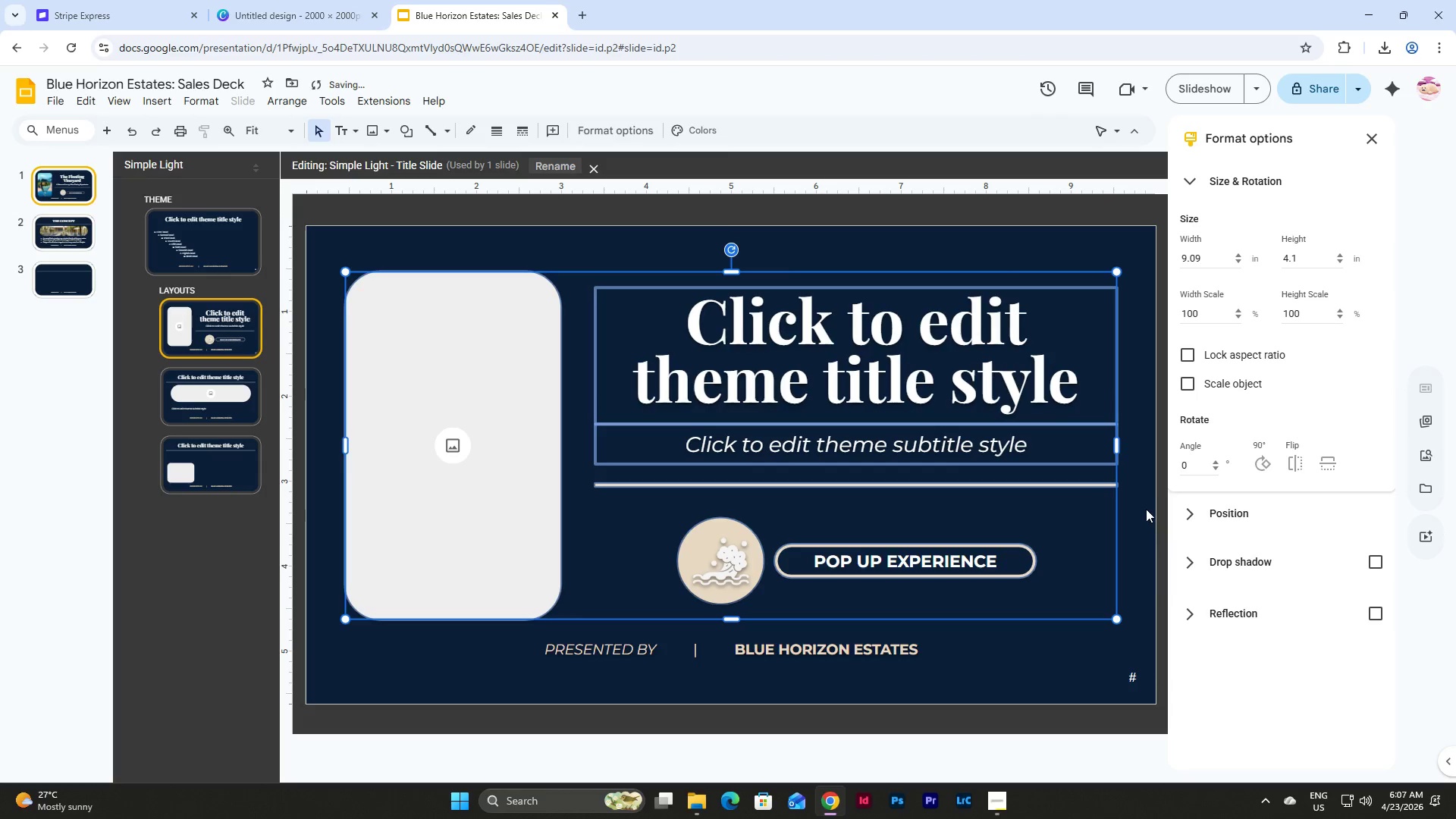 
left_click([1144, 510])
 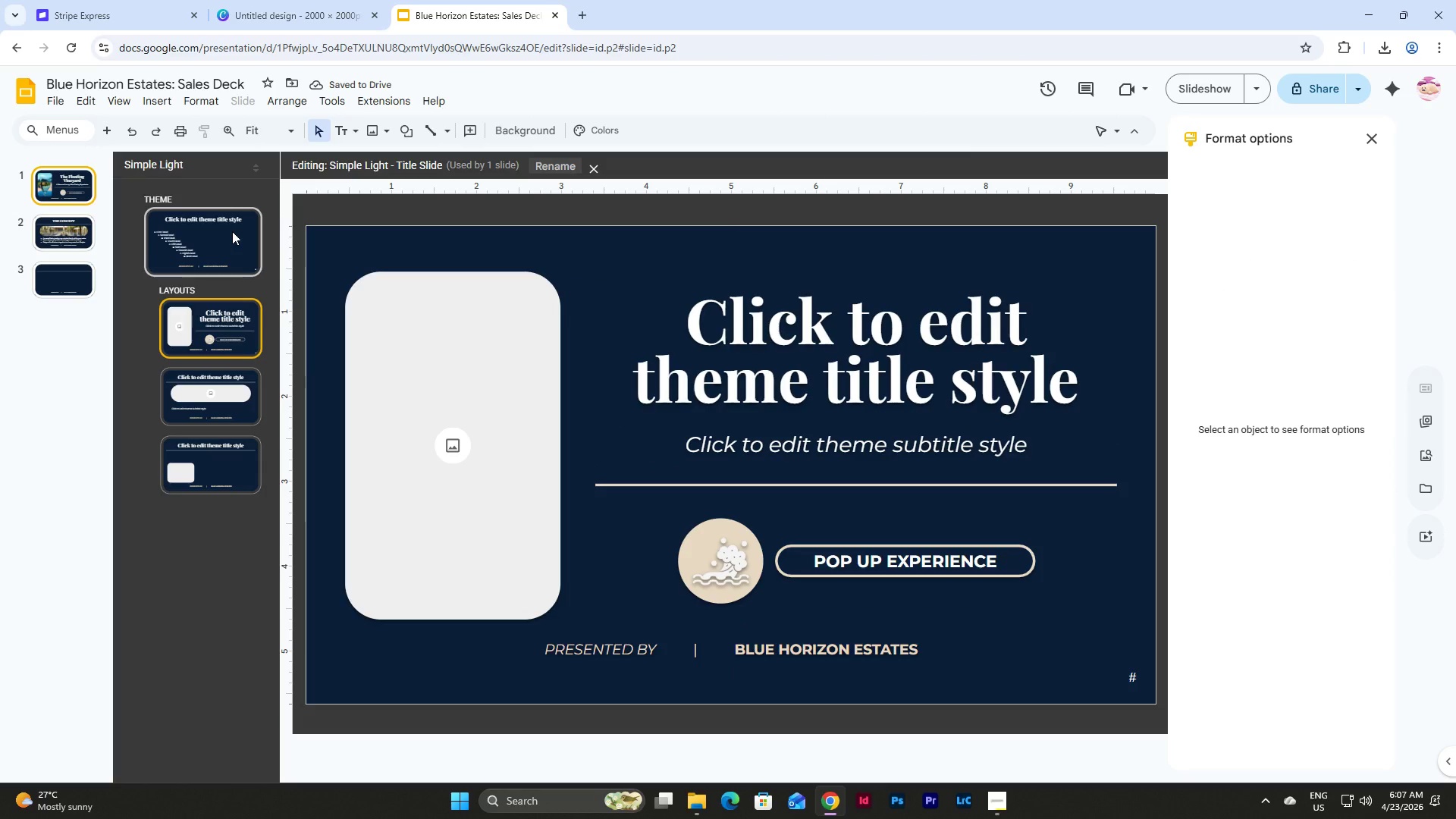 
left_click([231, 393])
 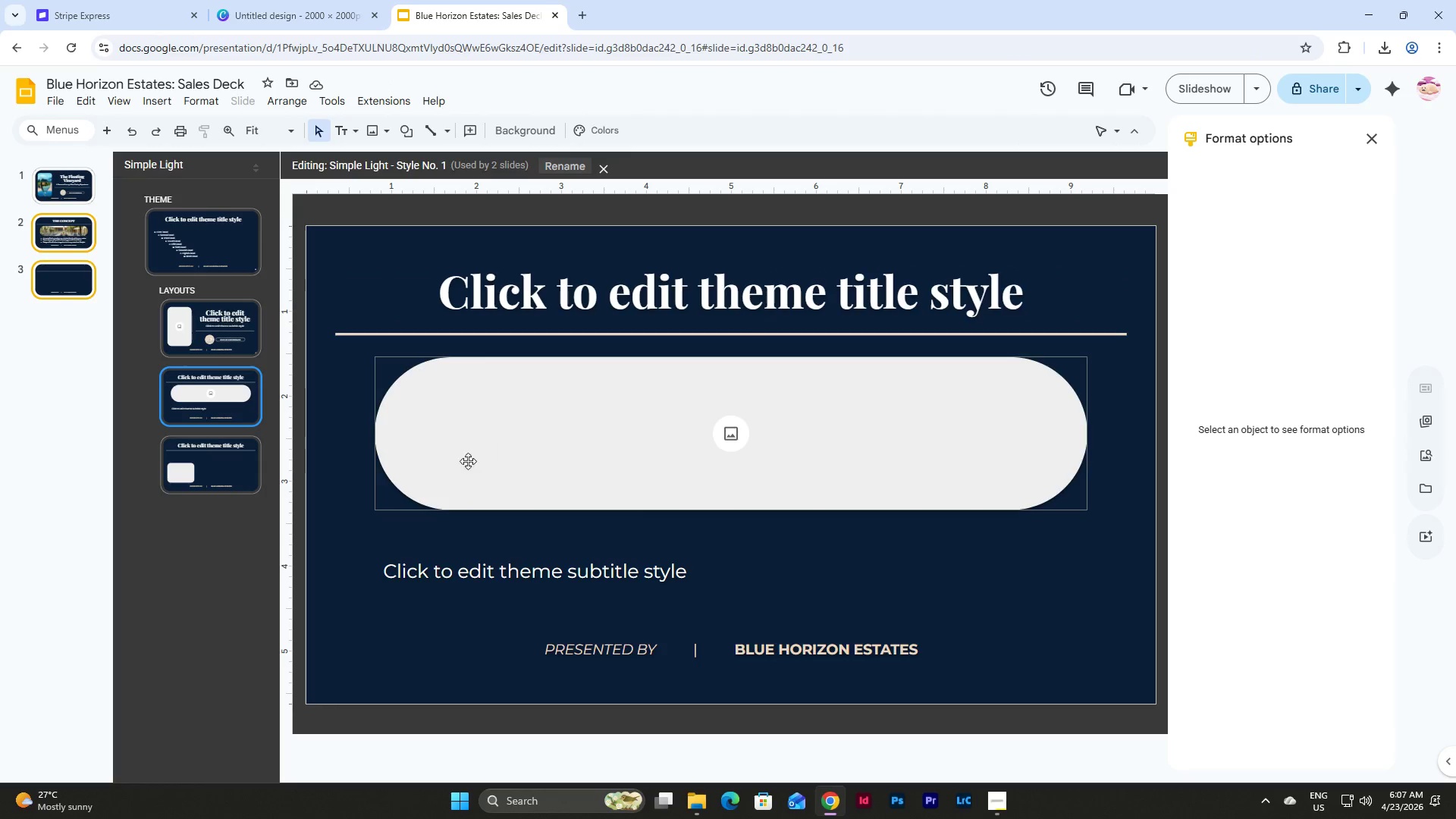 
left_click([669, 520])
 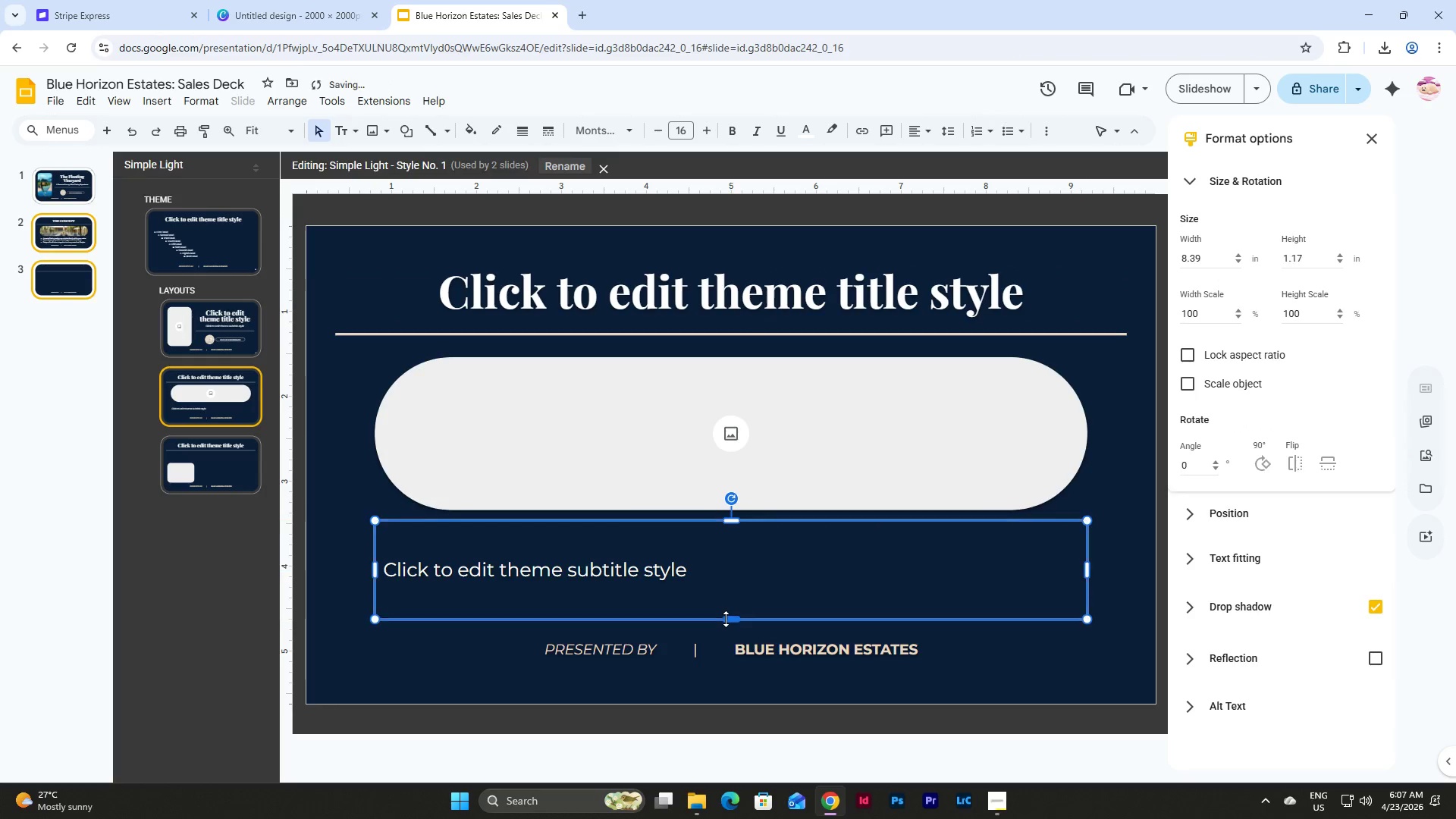 
wait(9.22)
 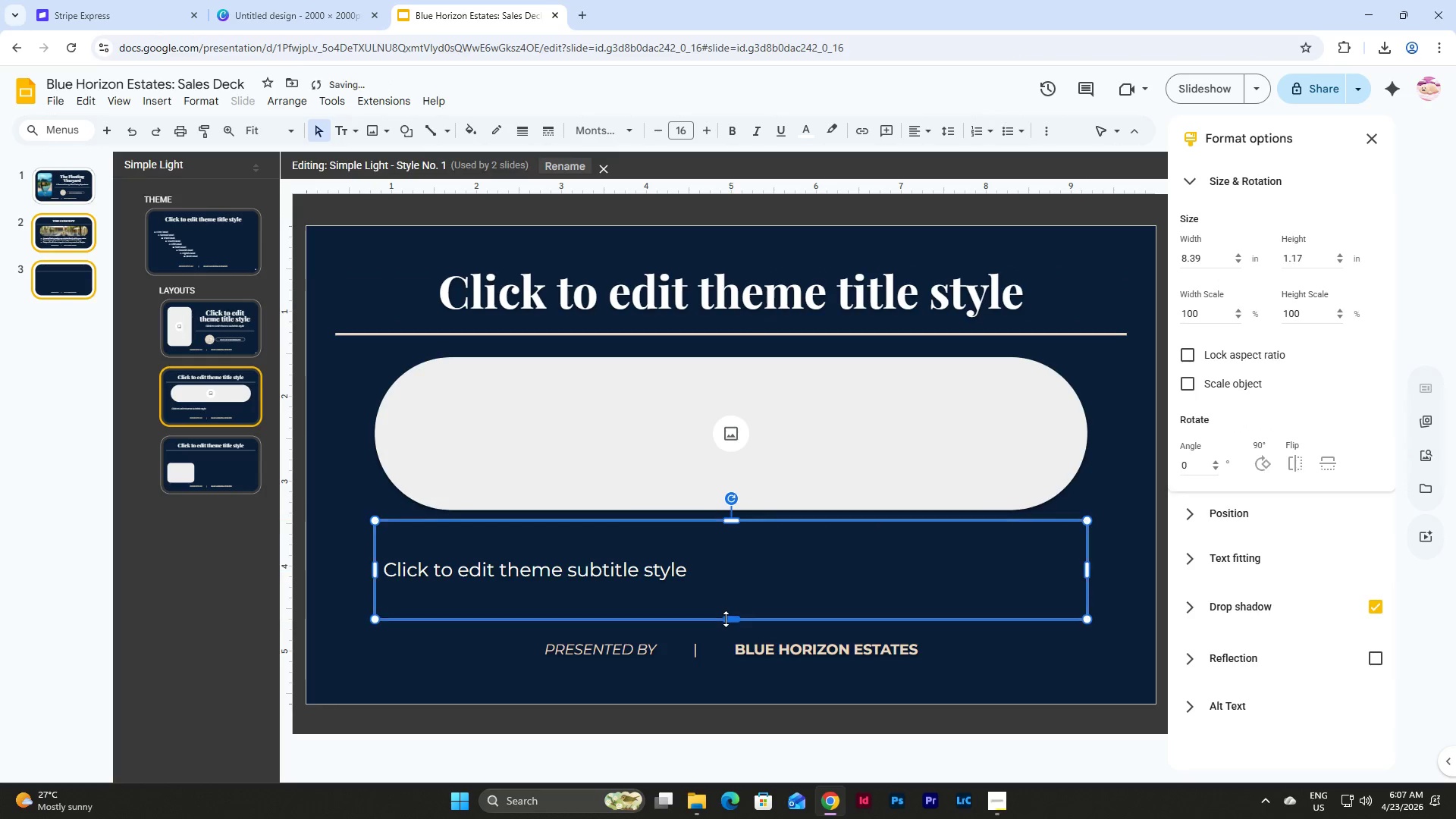 
left_click([497, 548])
 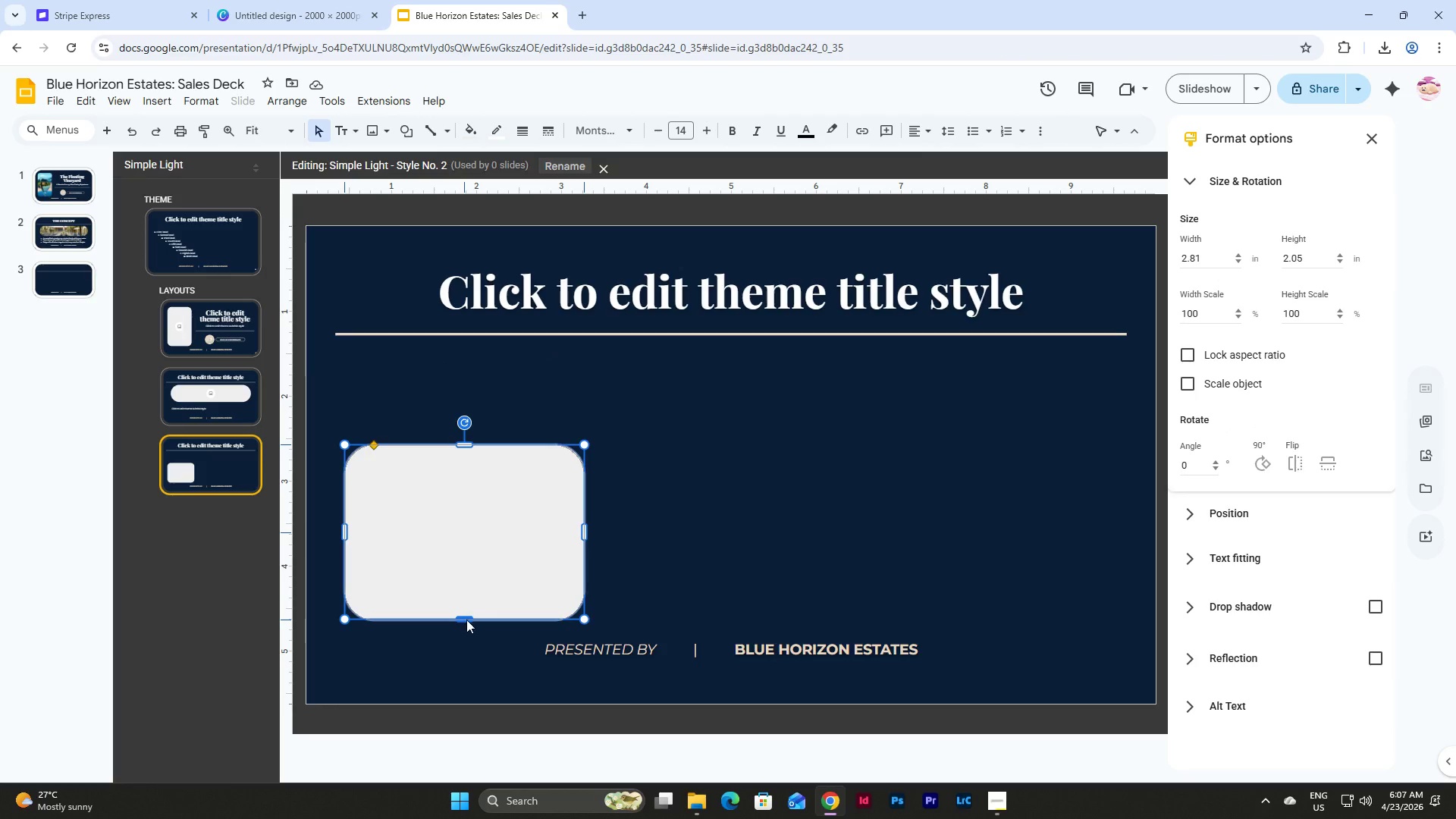 
wait(7.67)
 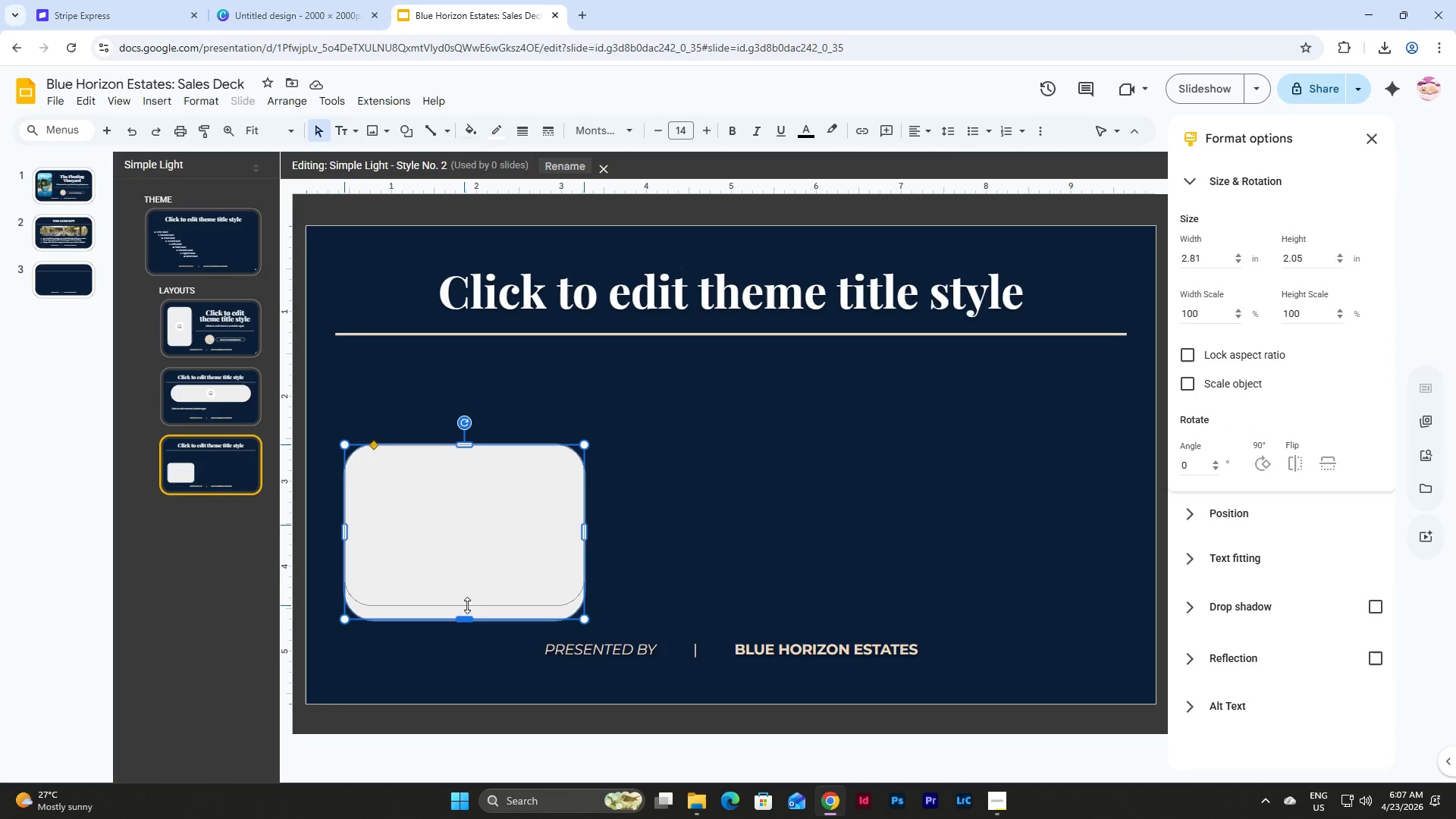 
left_click([500, 130])
 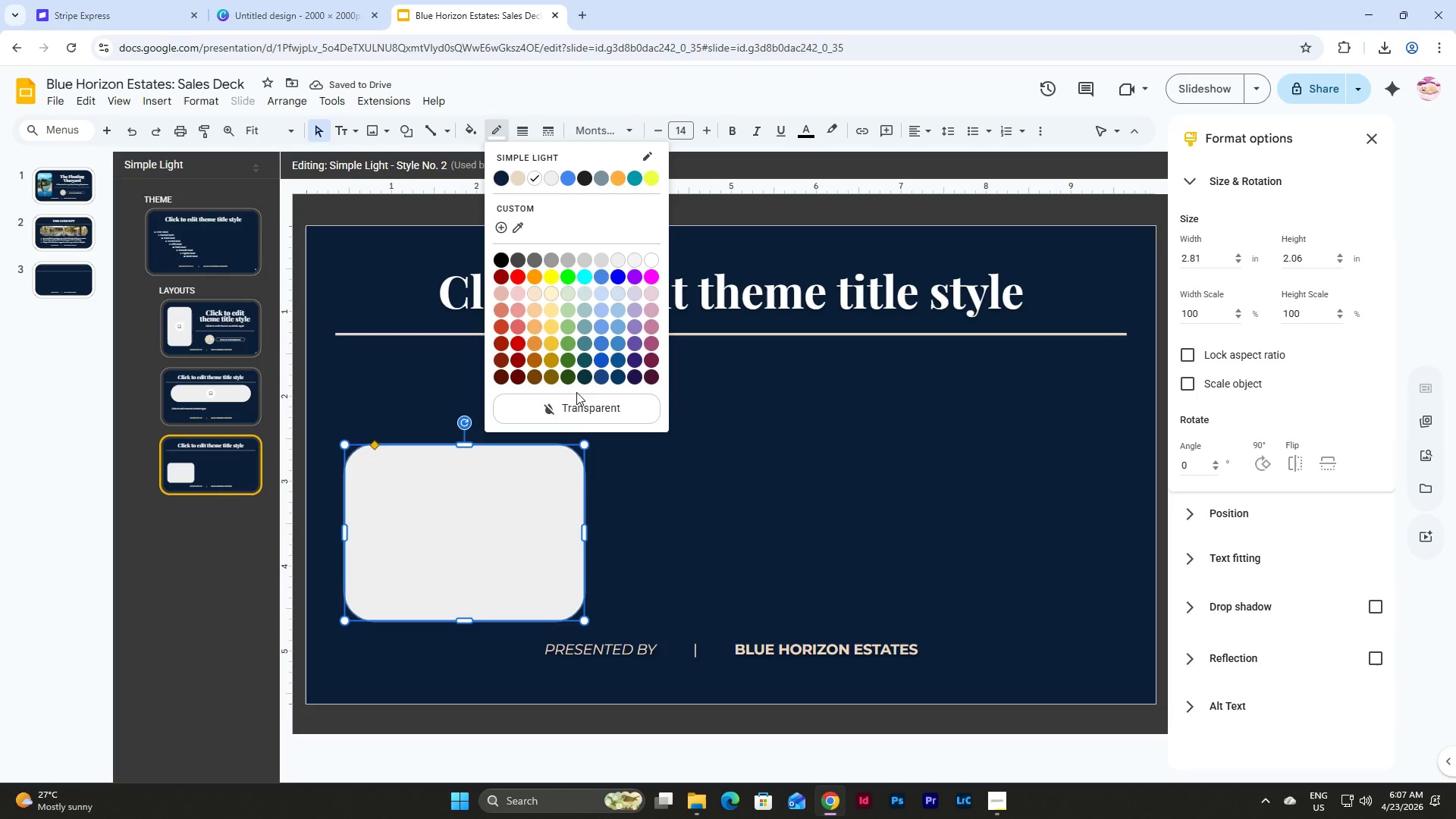 
left_click([575, 408])
 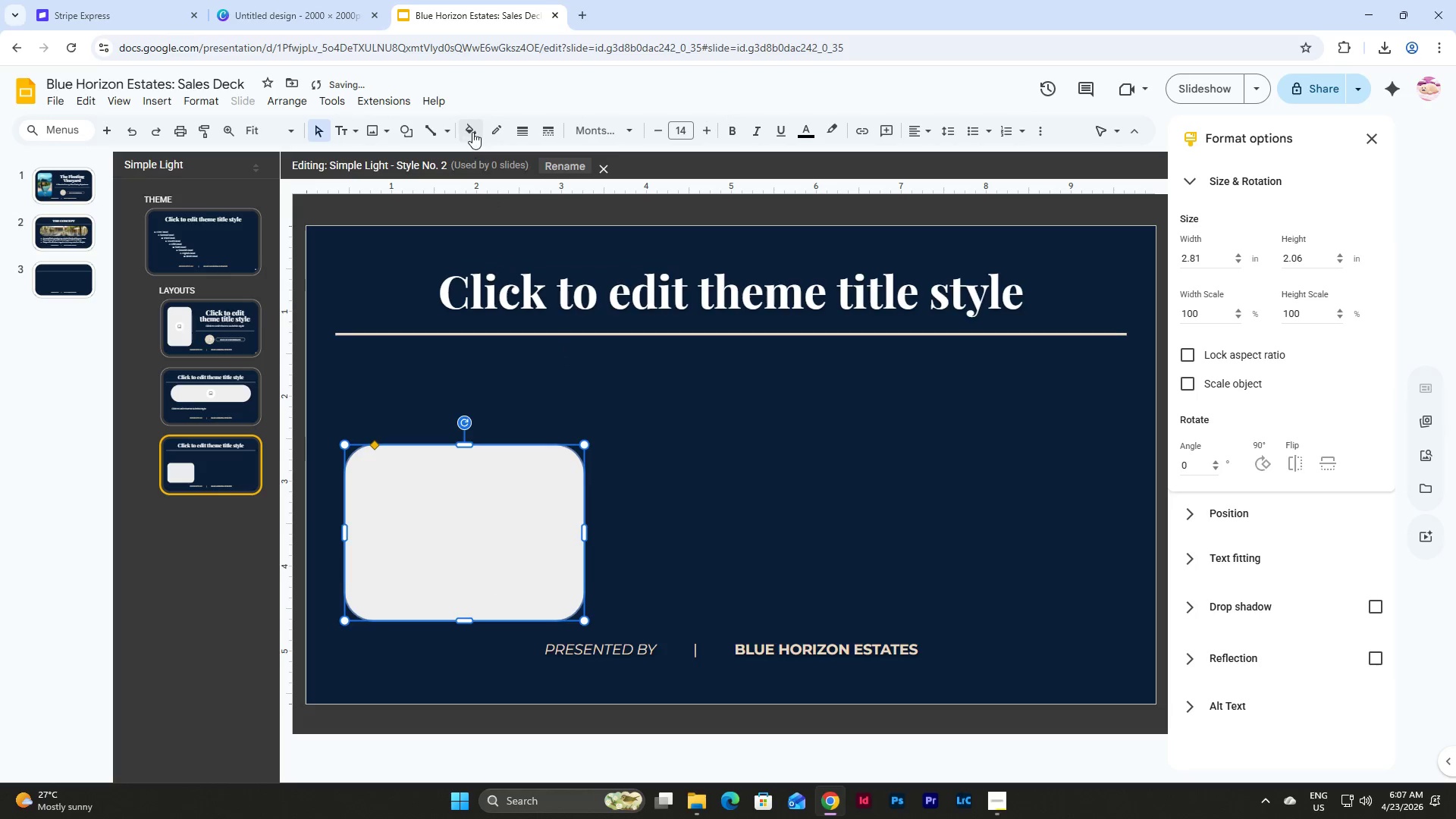 
left_click([472, 129])
 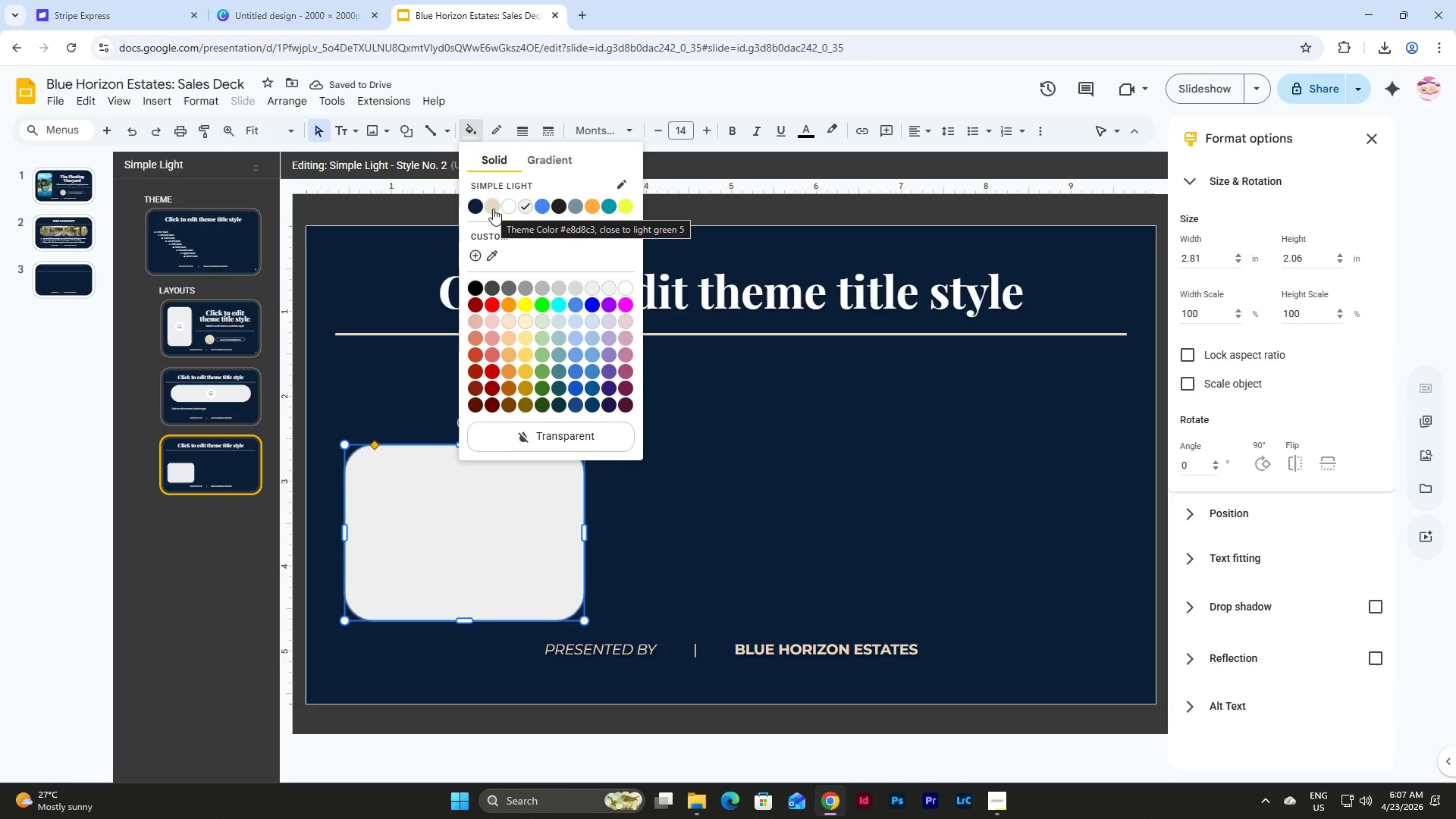 
left_click([493, 209])
 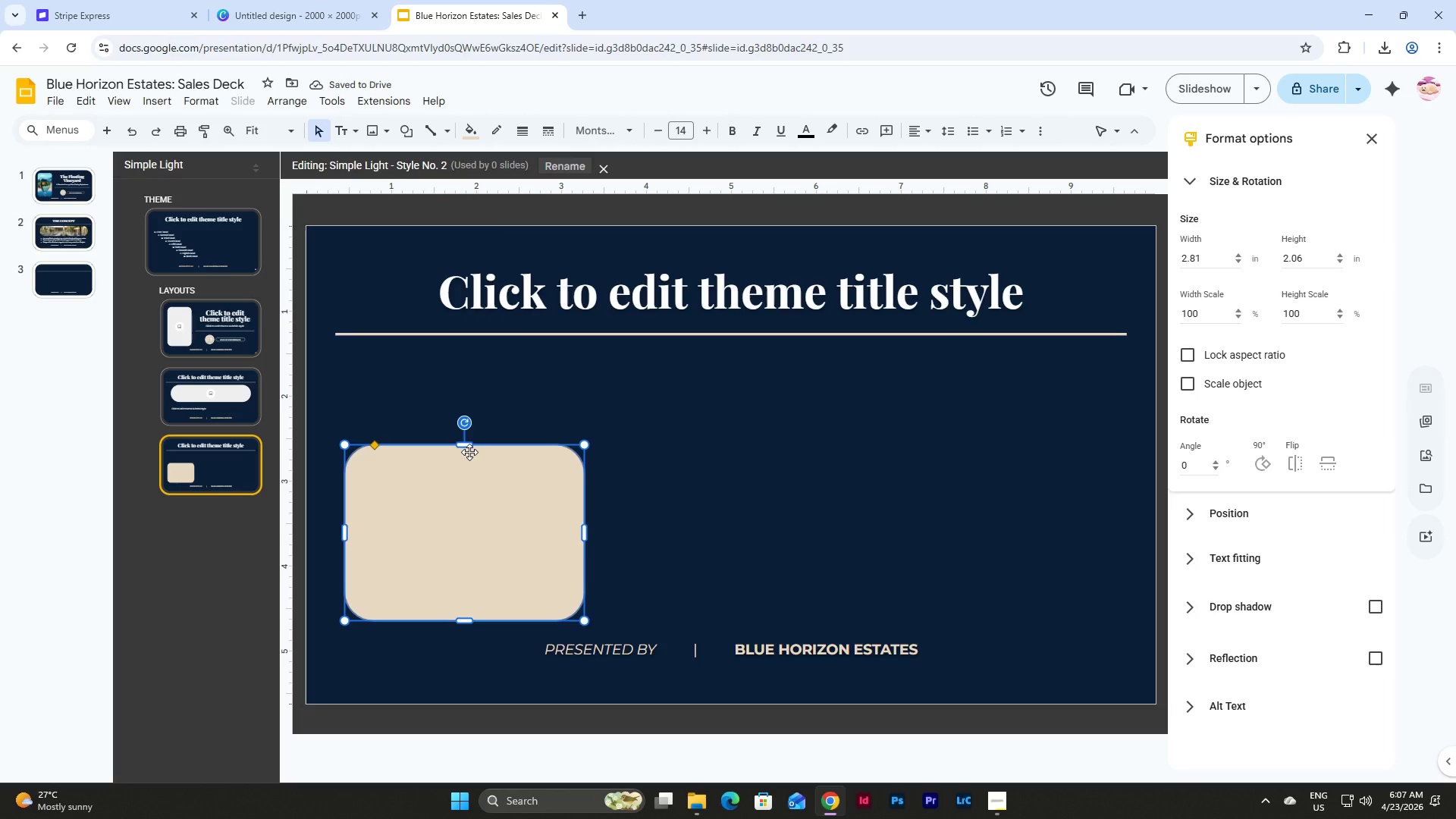 
left_click_drag(start_coordinate=[462, 443], to_coordinate=[463, 511])
 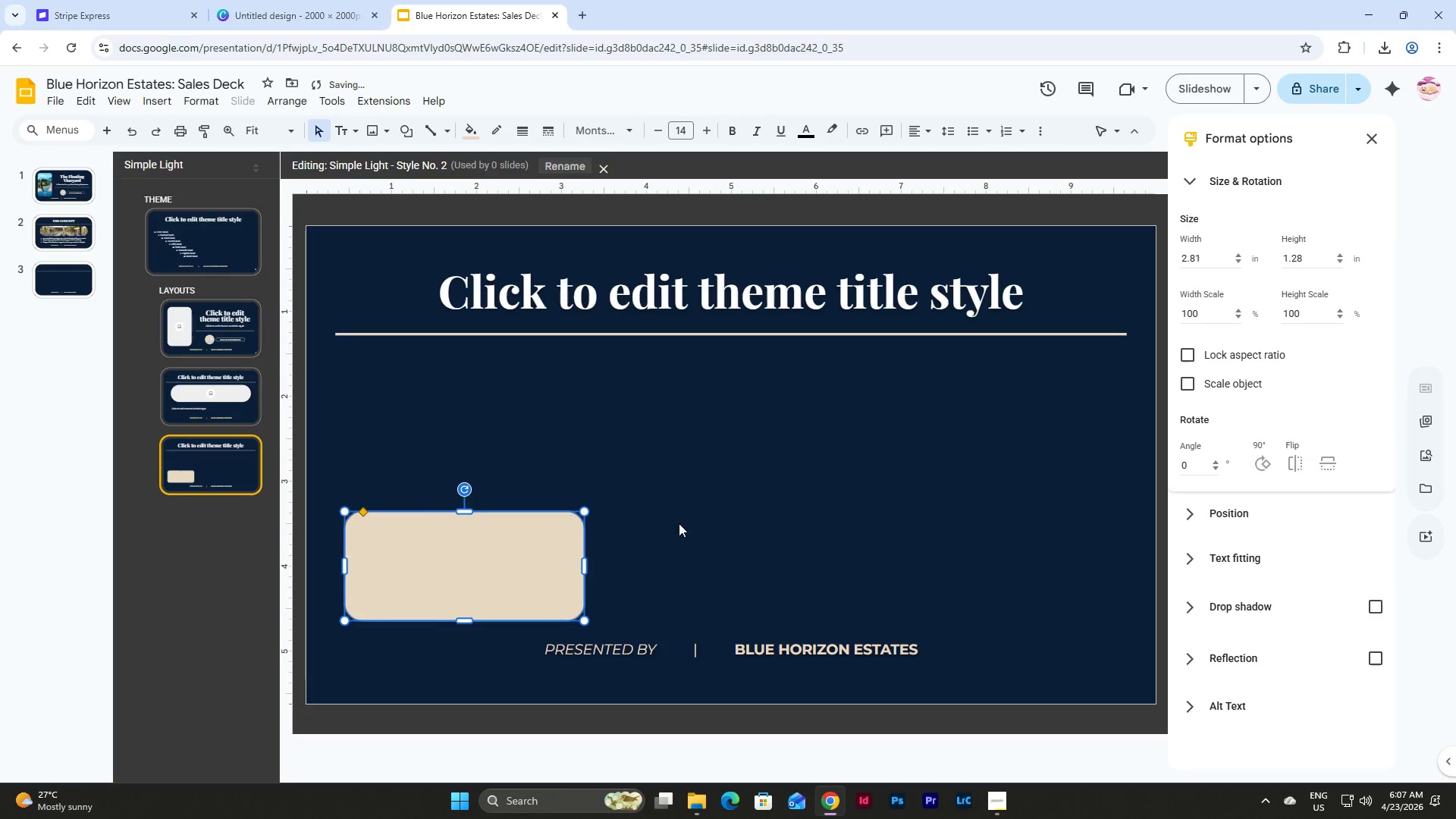 
left_click([686, 523])
 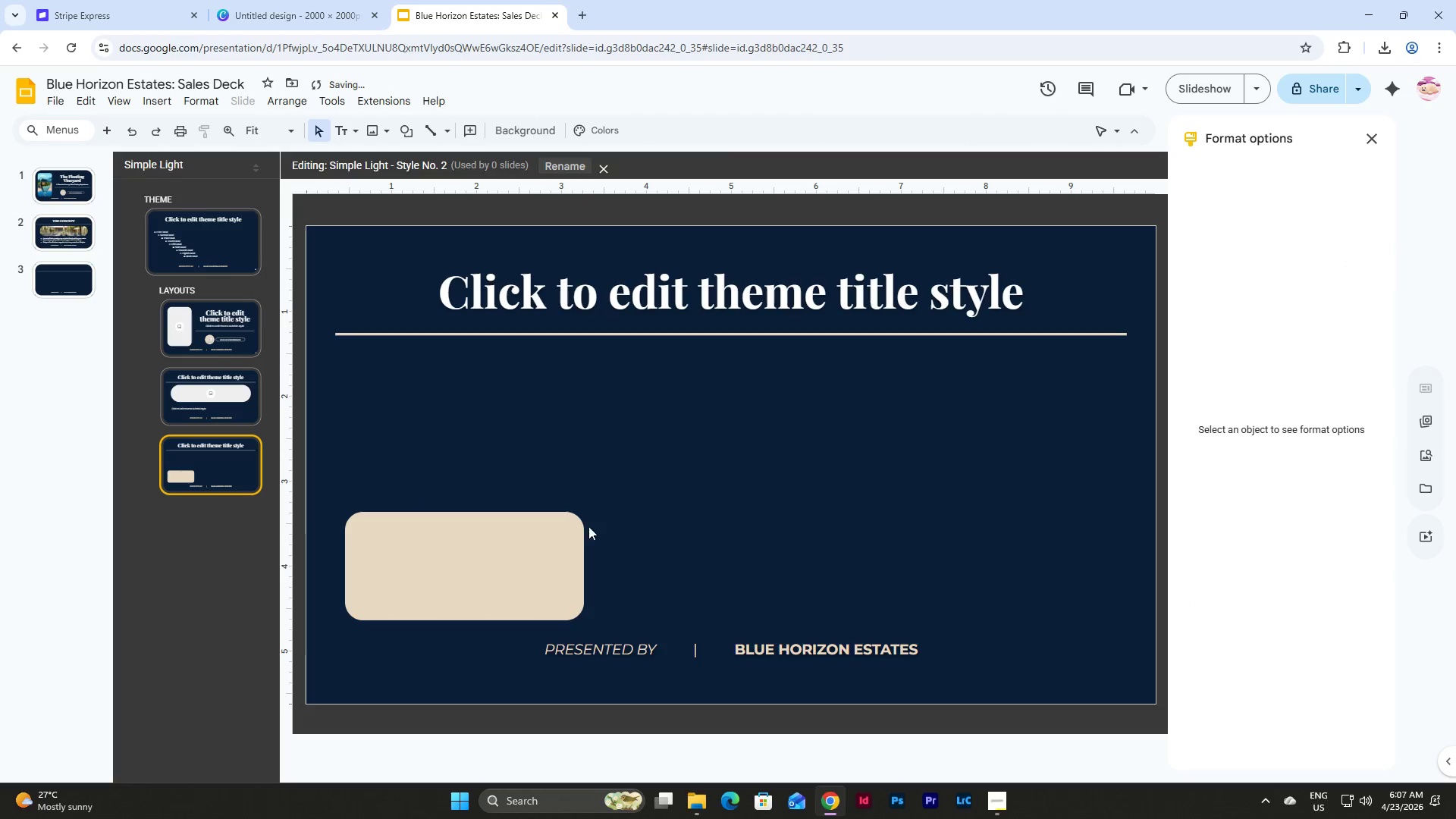 
left_click([567, 539])
 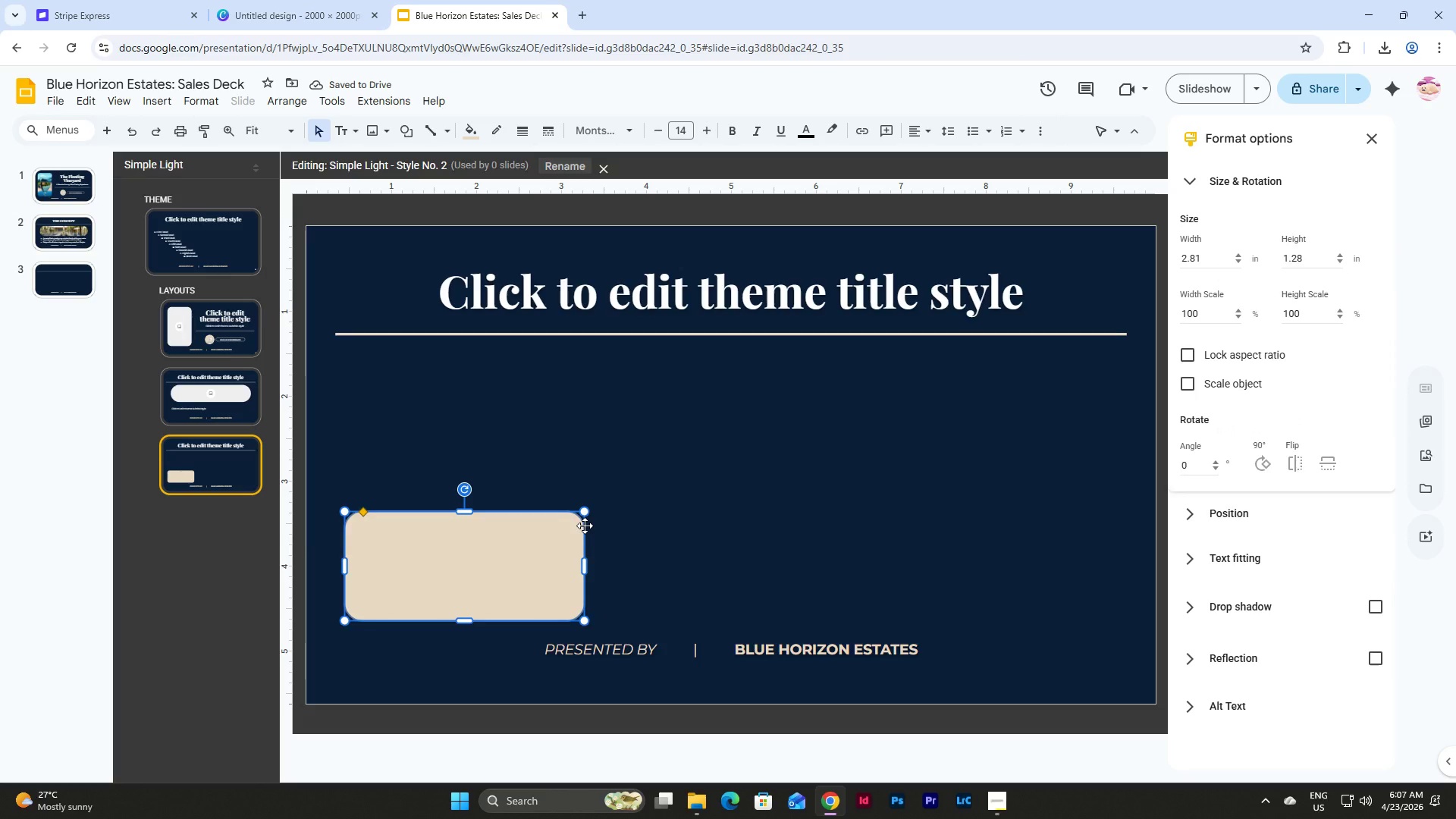 
left_click([736, 403])
 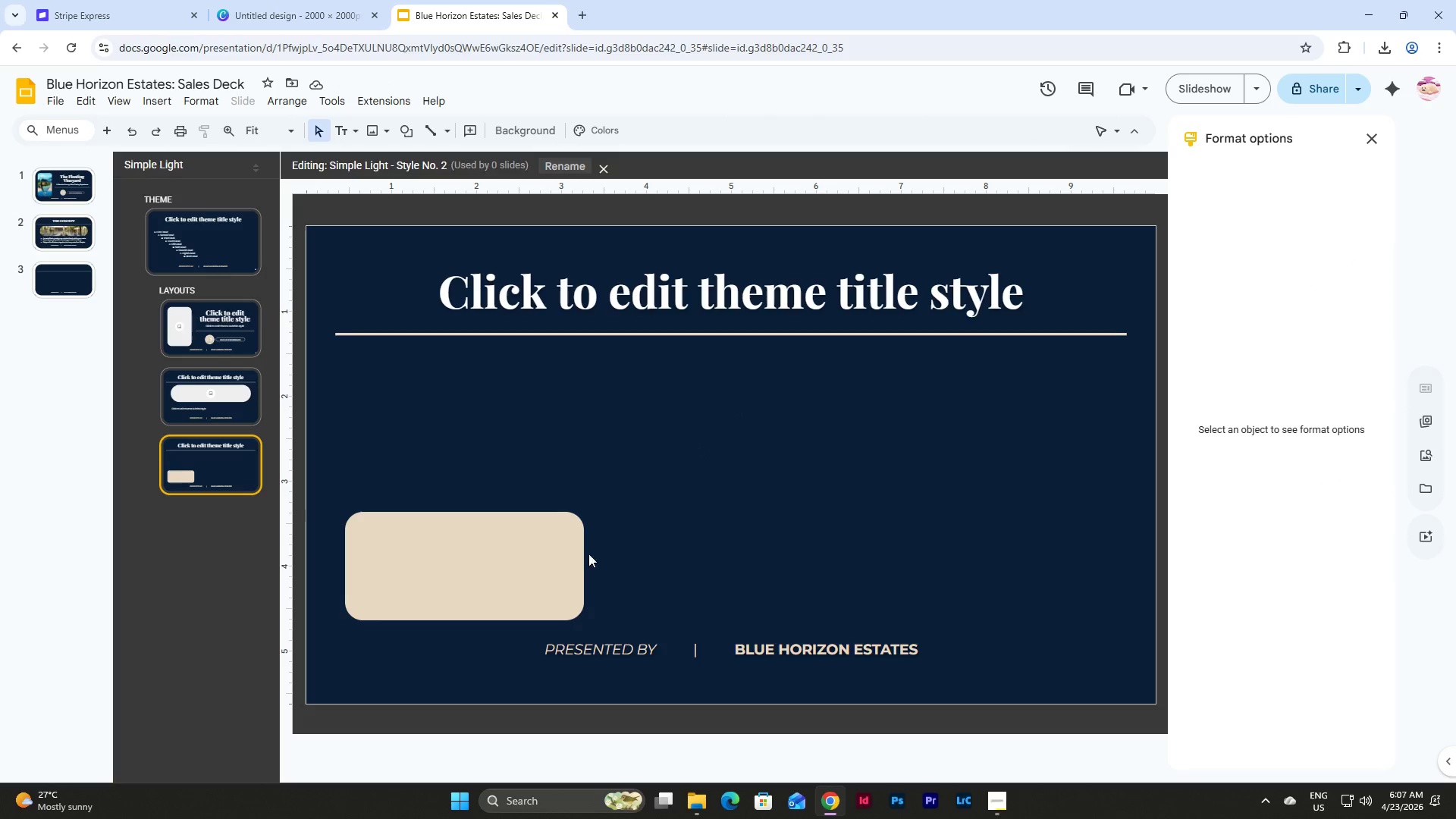 
left_click([512, 590])
 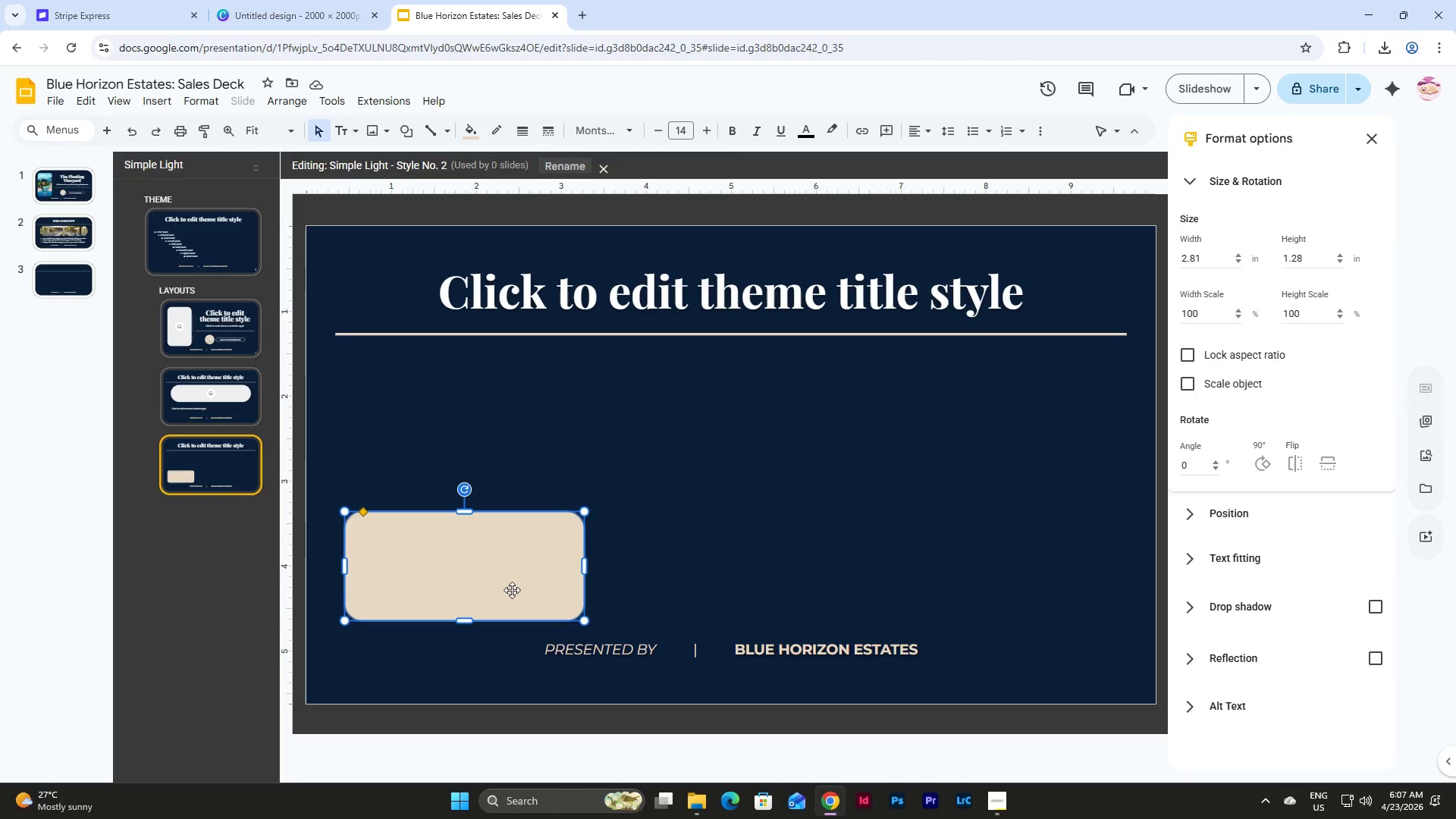 
key(Control+C)
 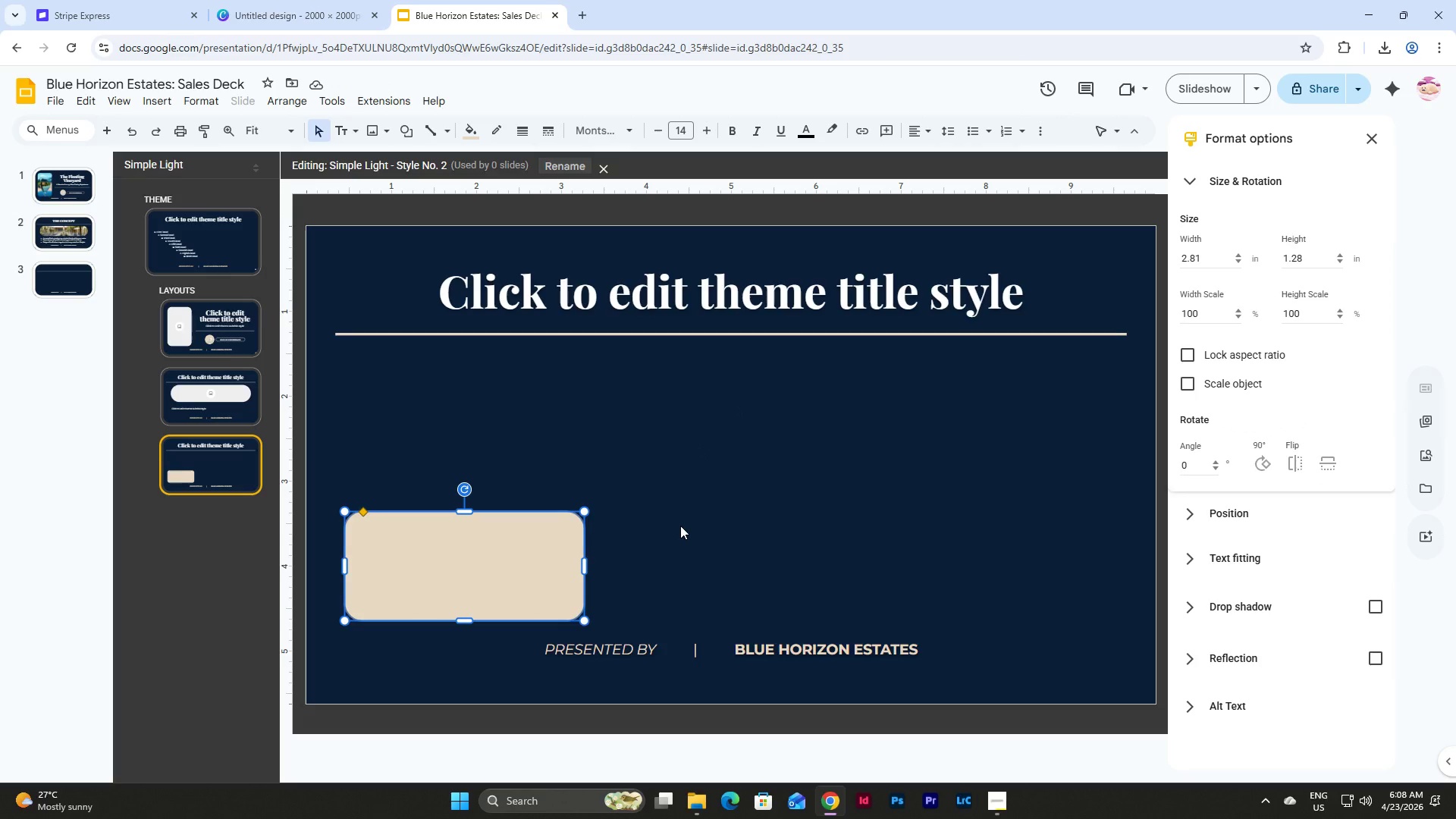 
wait(6.77)
 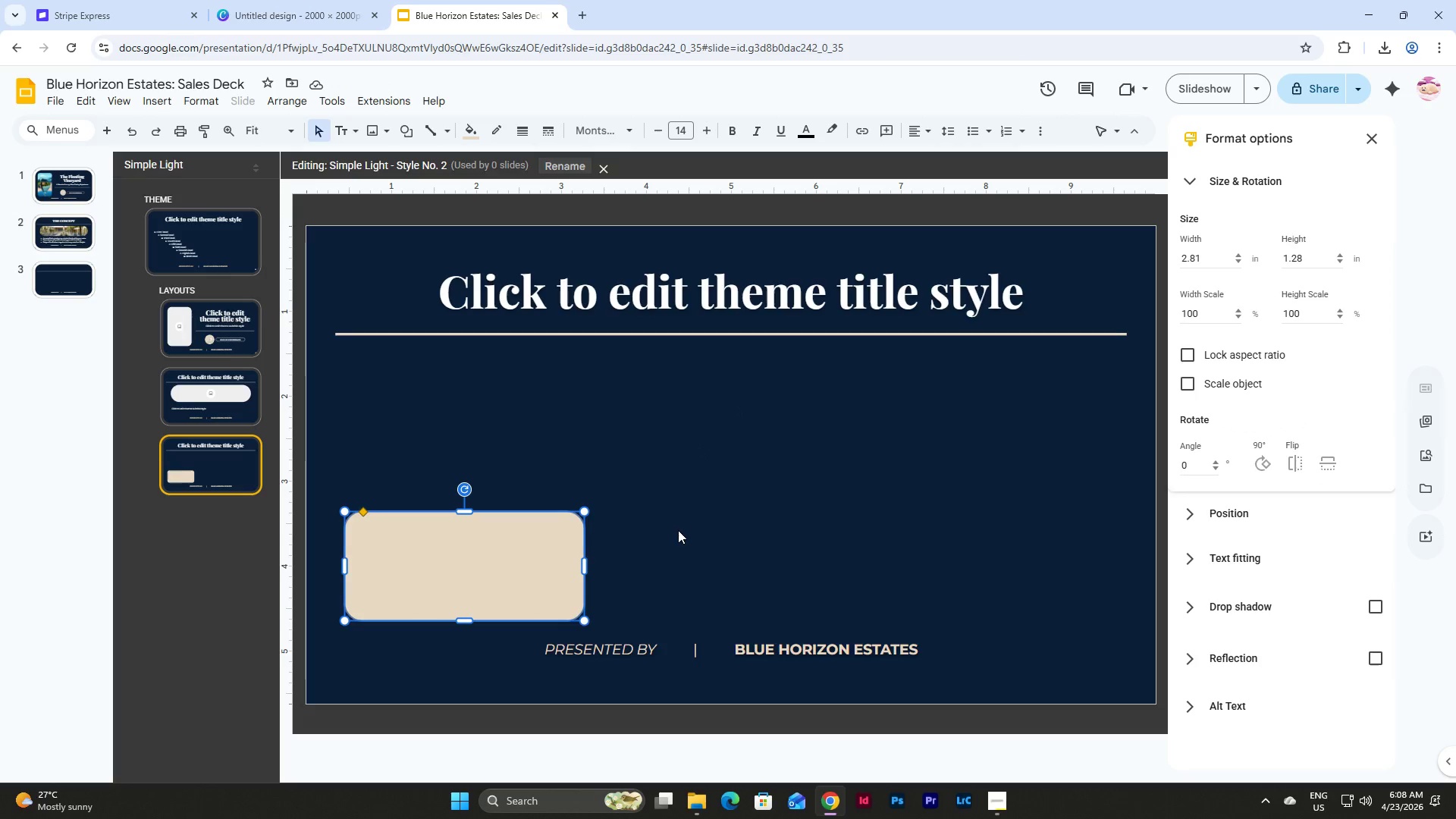 
left_click([680, 526])
 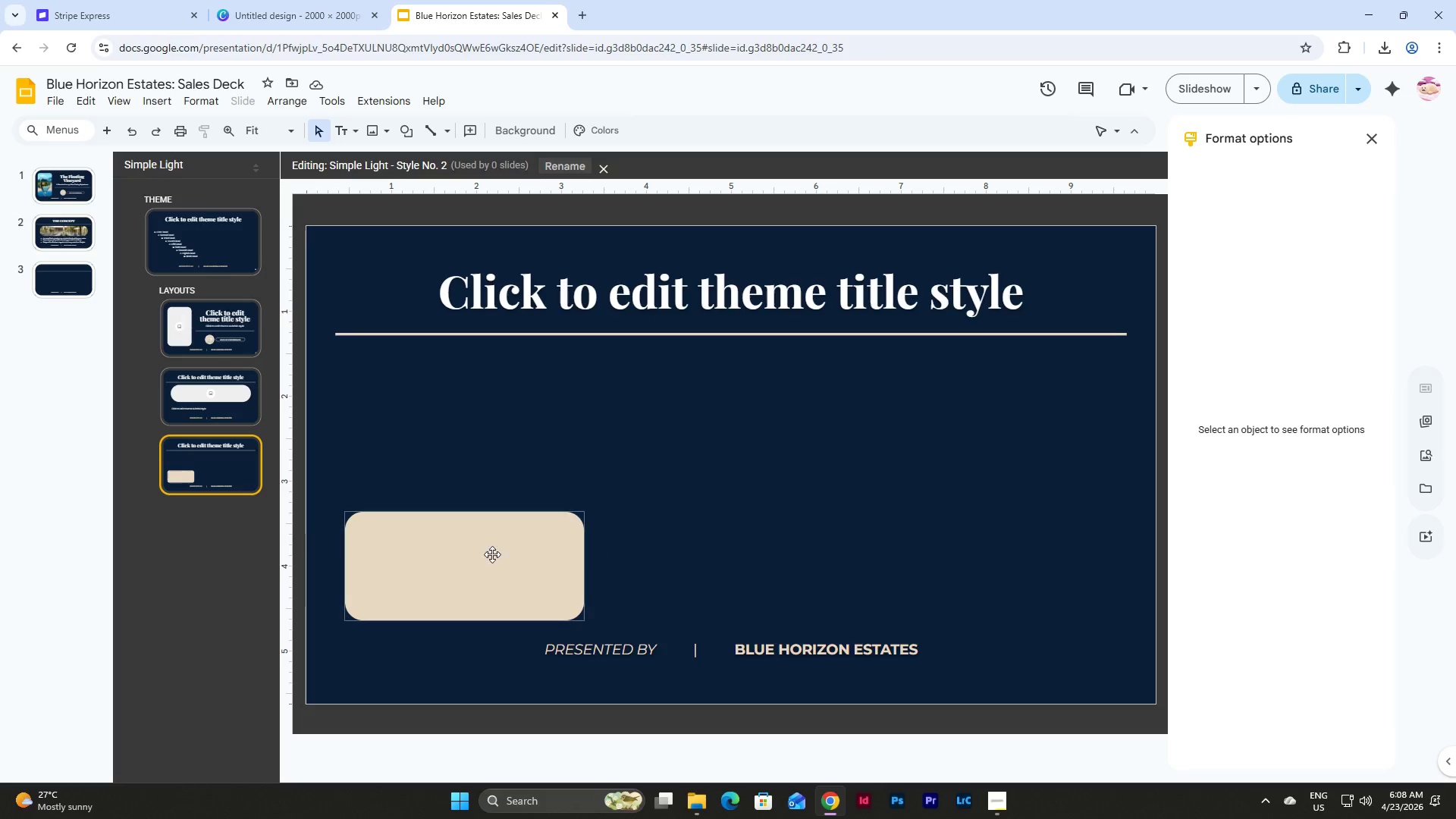 
left_click([491, 554])
 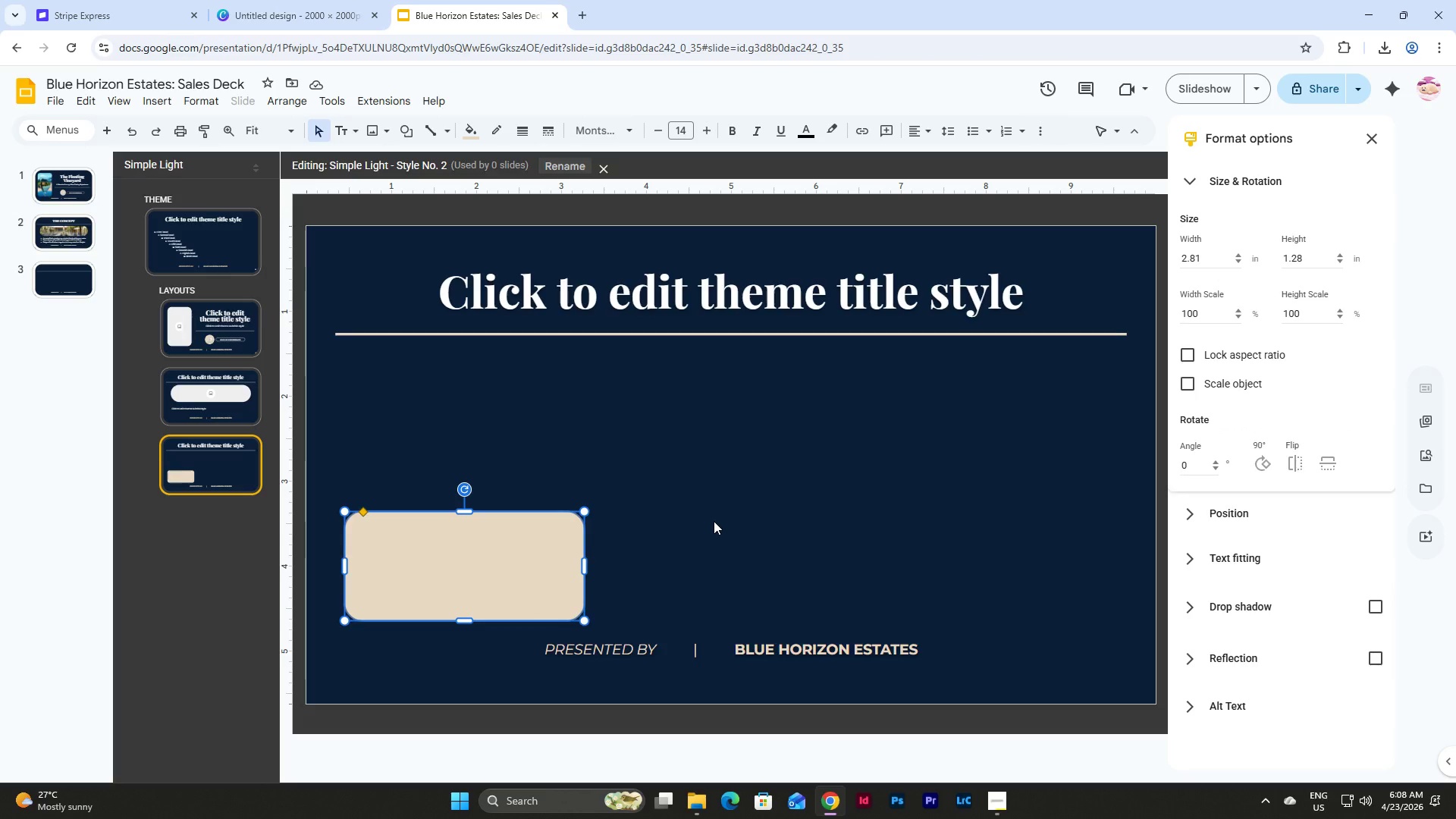 
key(Control+D)
 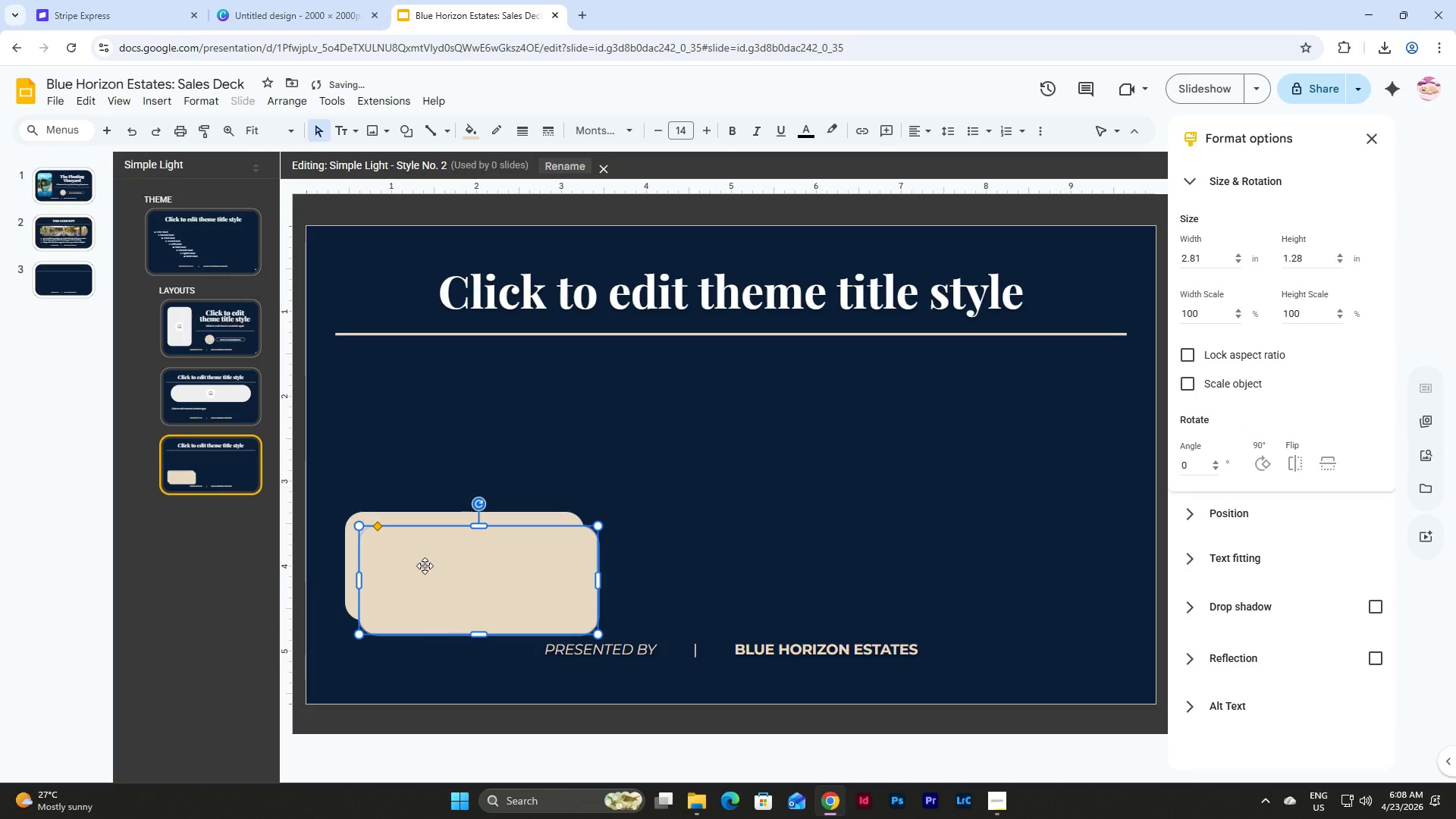 
left_click_drag(start_coordinate=[425, 566], to_coordinate=[678, 552])
 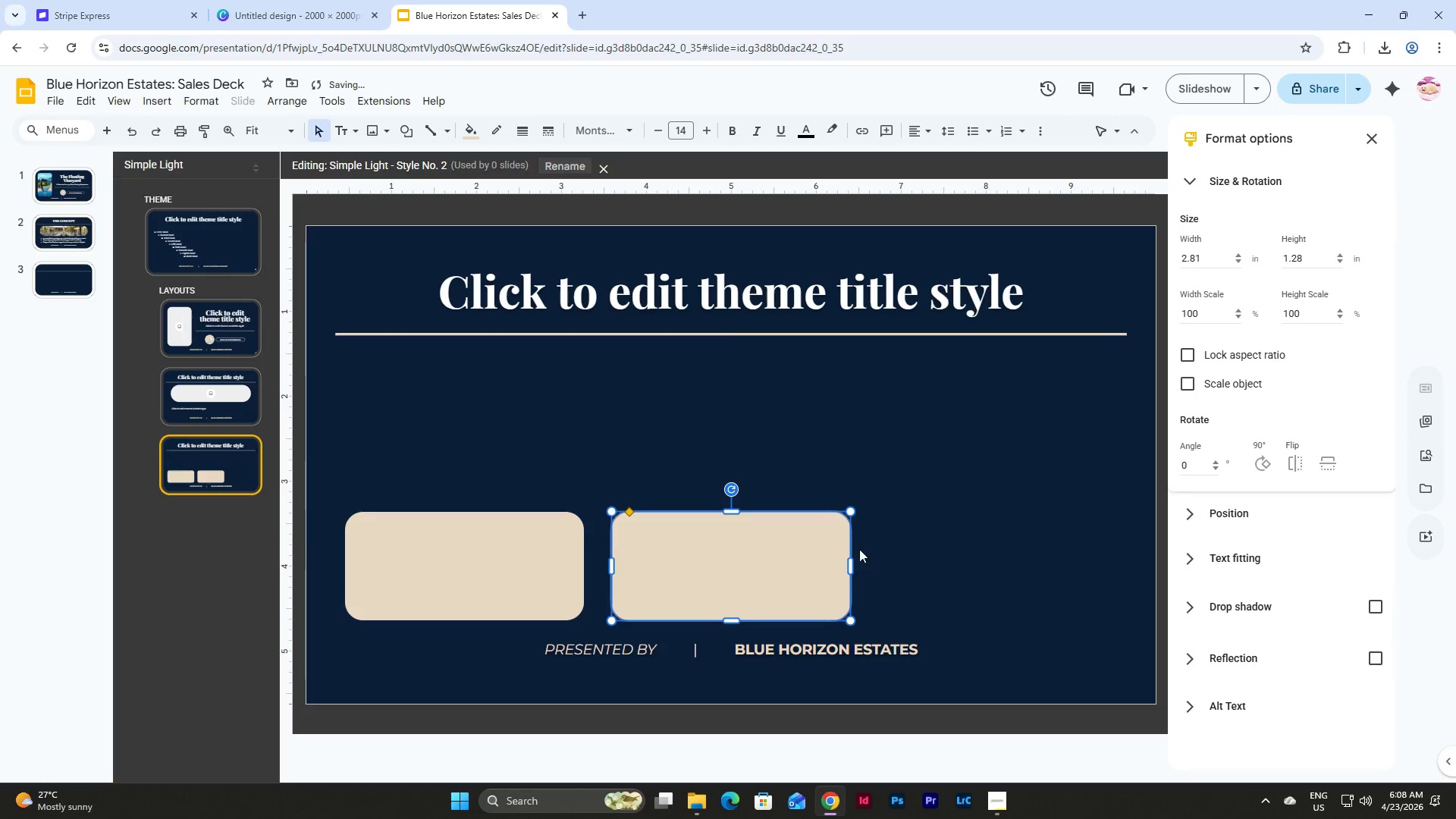 
left_click([859, 549])
 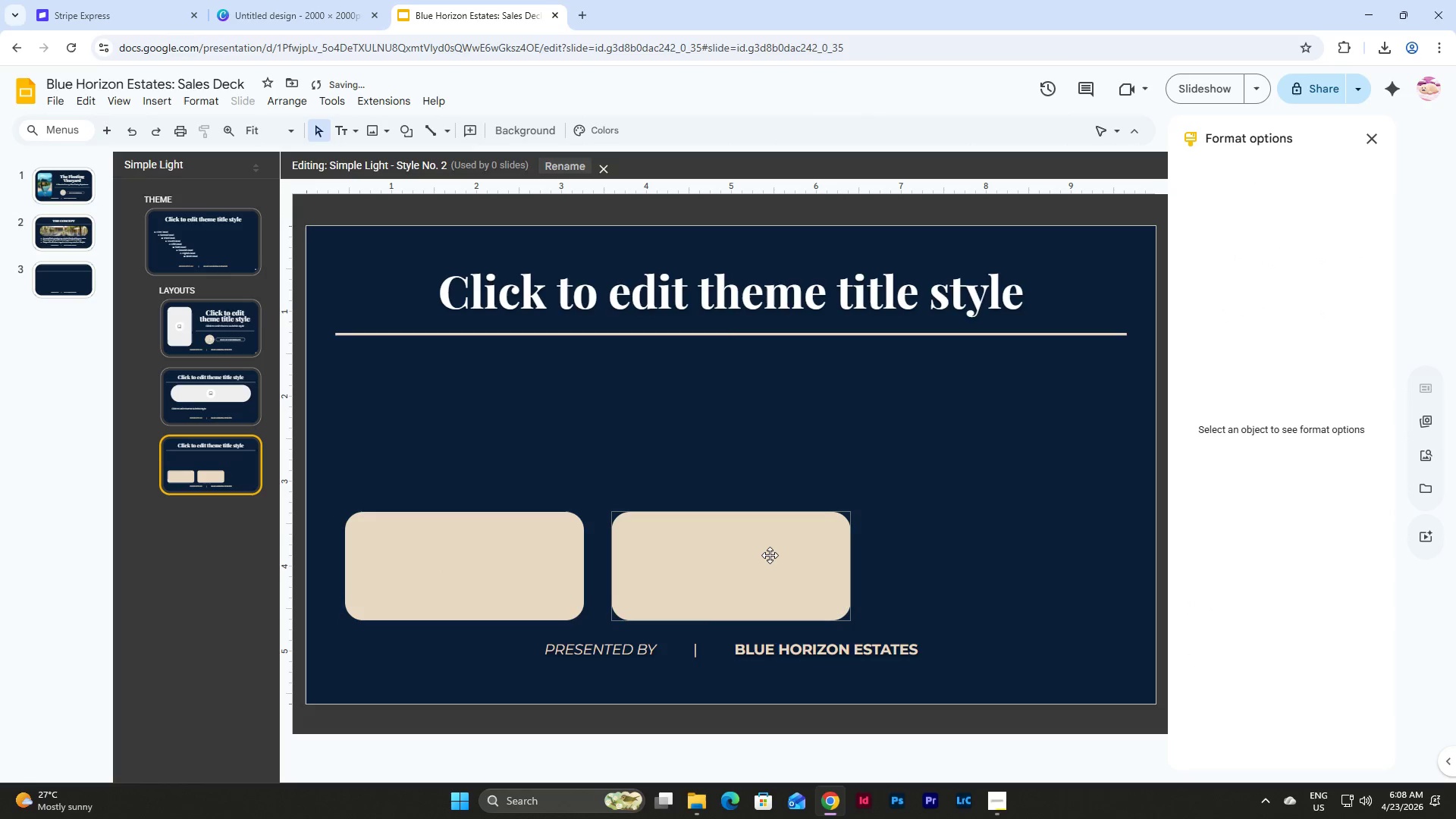 
left_click([767, 554])
 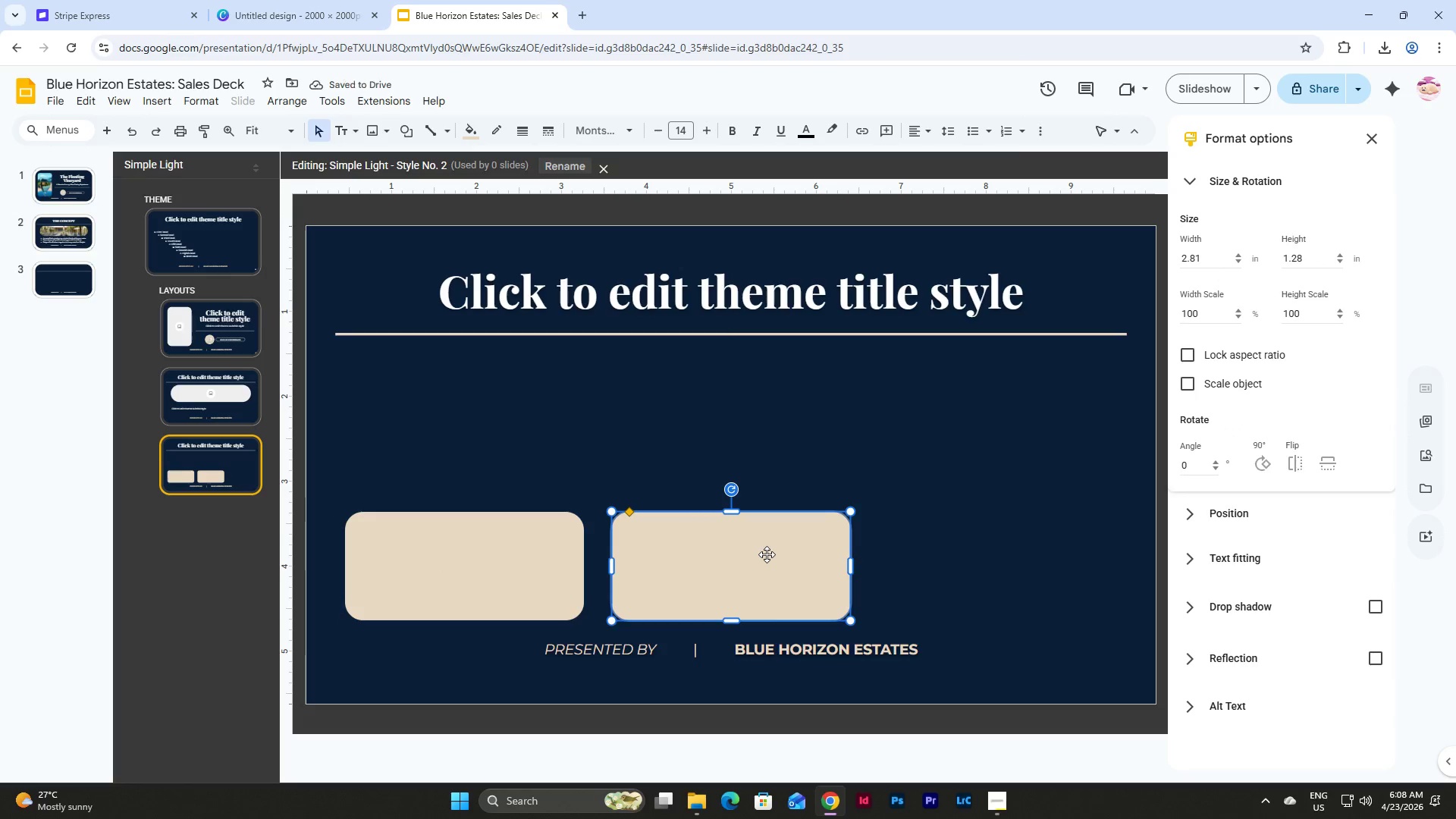 
key(Control+D)
 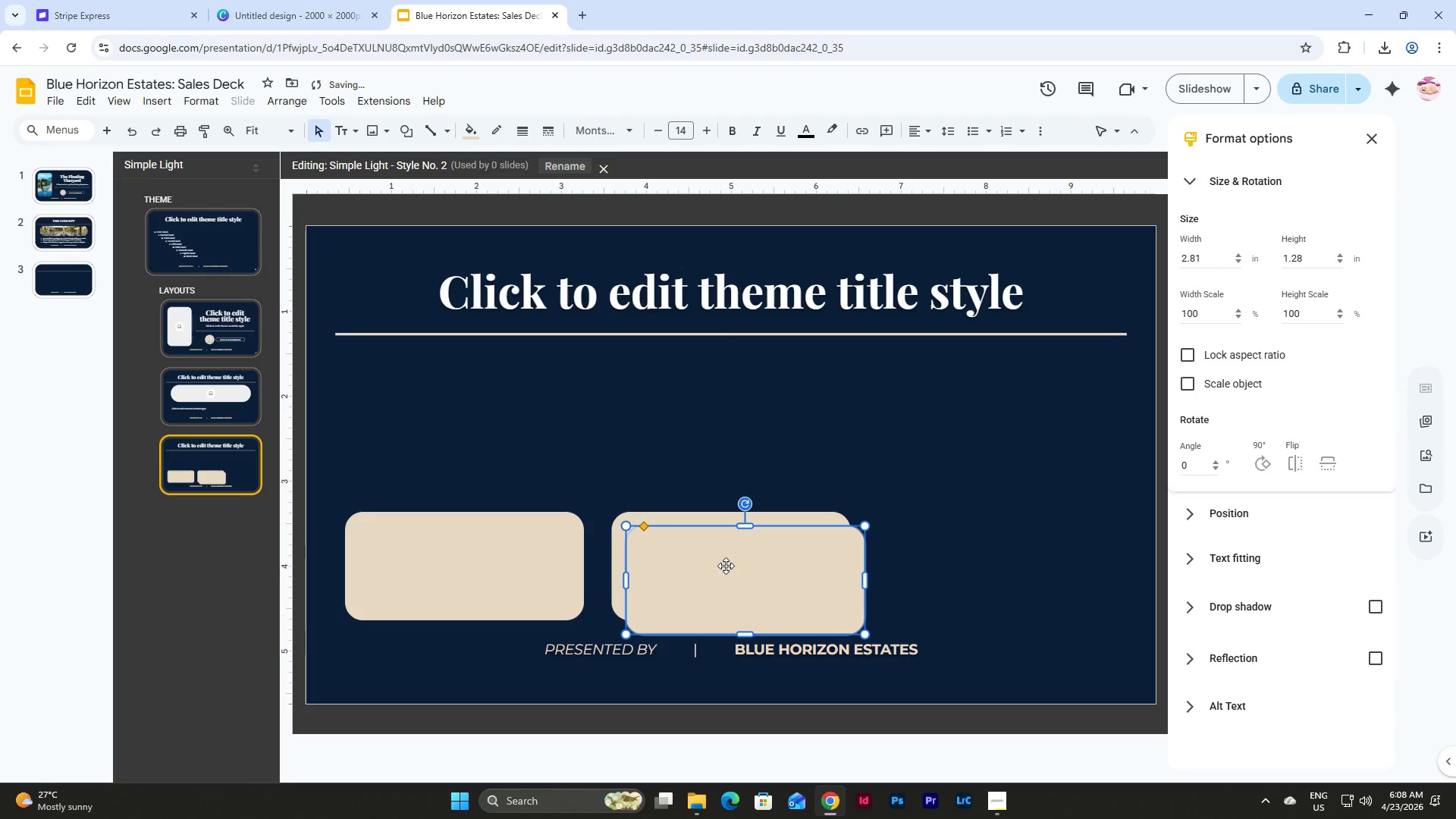 
left_click_drag(start_coordinate=[726, 566], to_coordinate=[977, 553])
 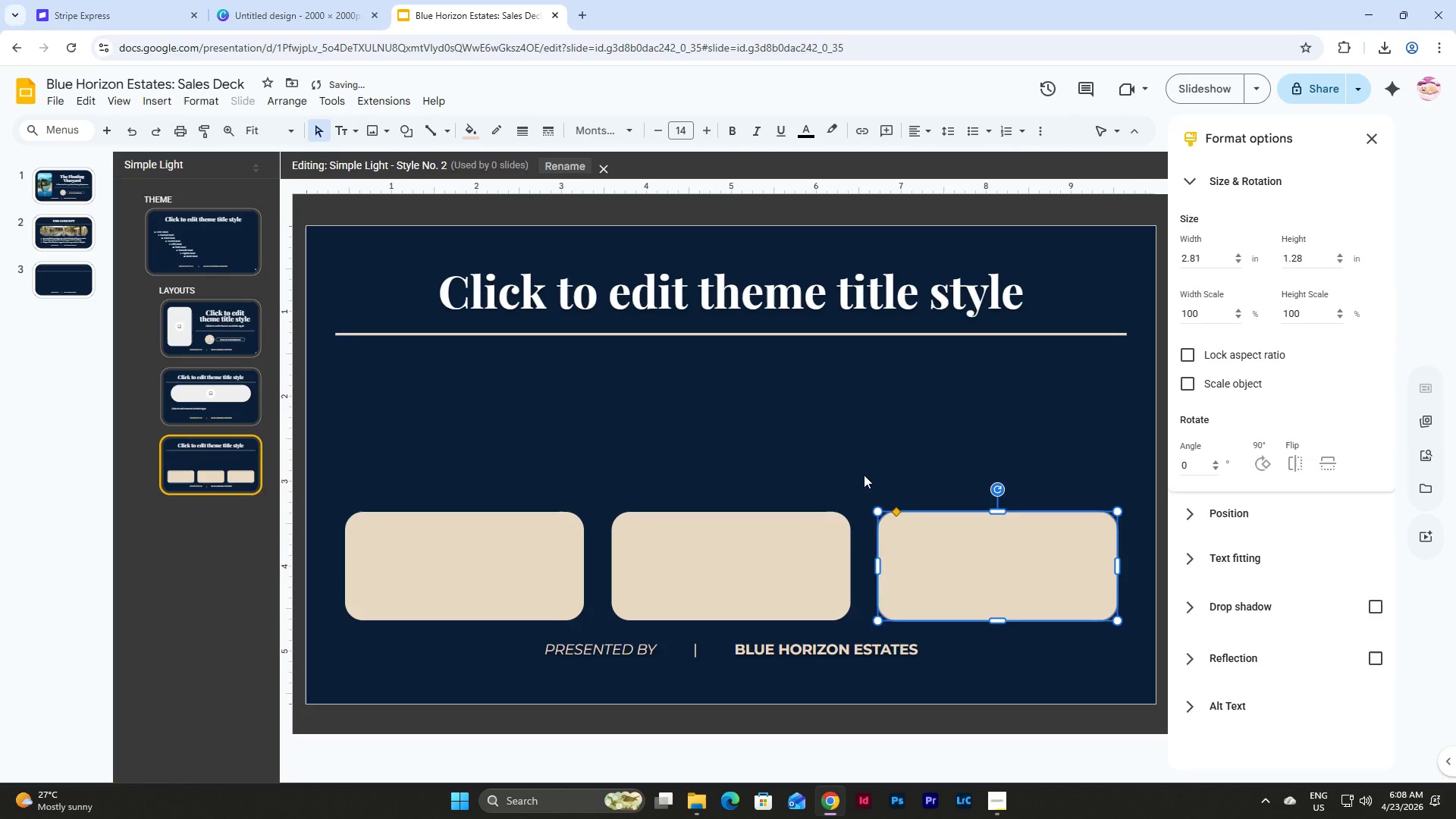 
left_click([838, 452])
 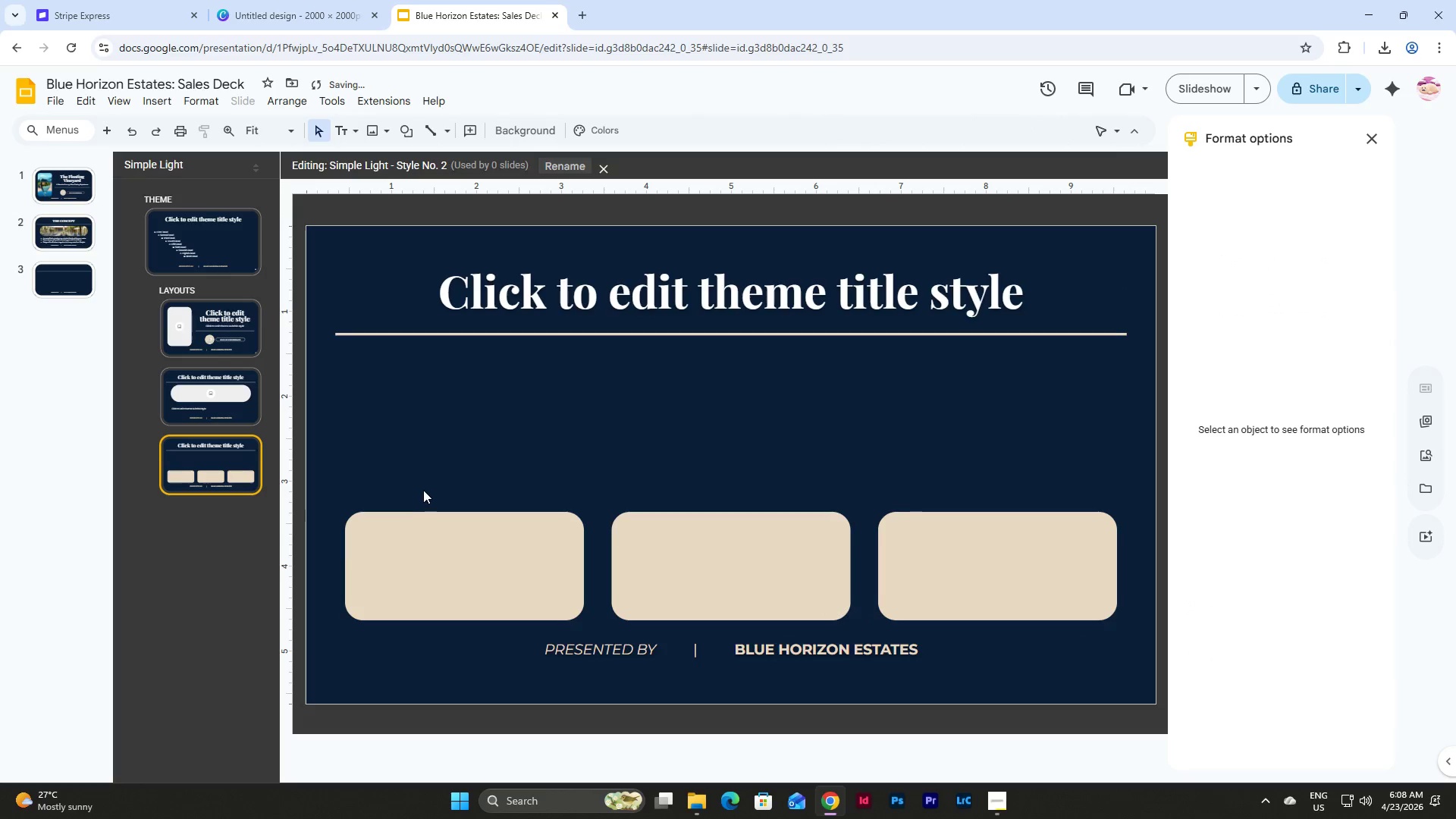 
left_click_drag(start_coordinate=[420, 489], to_coordinate=[1011, 598])
 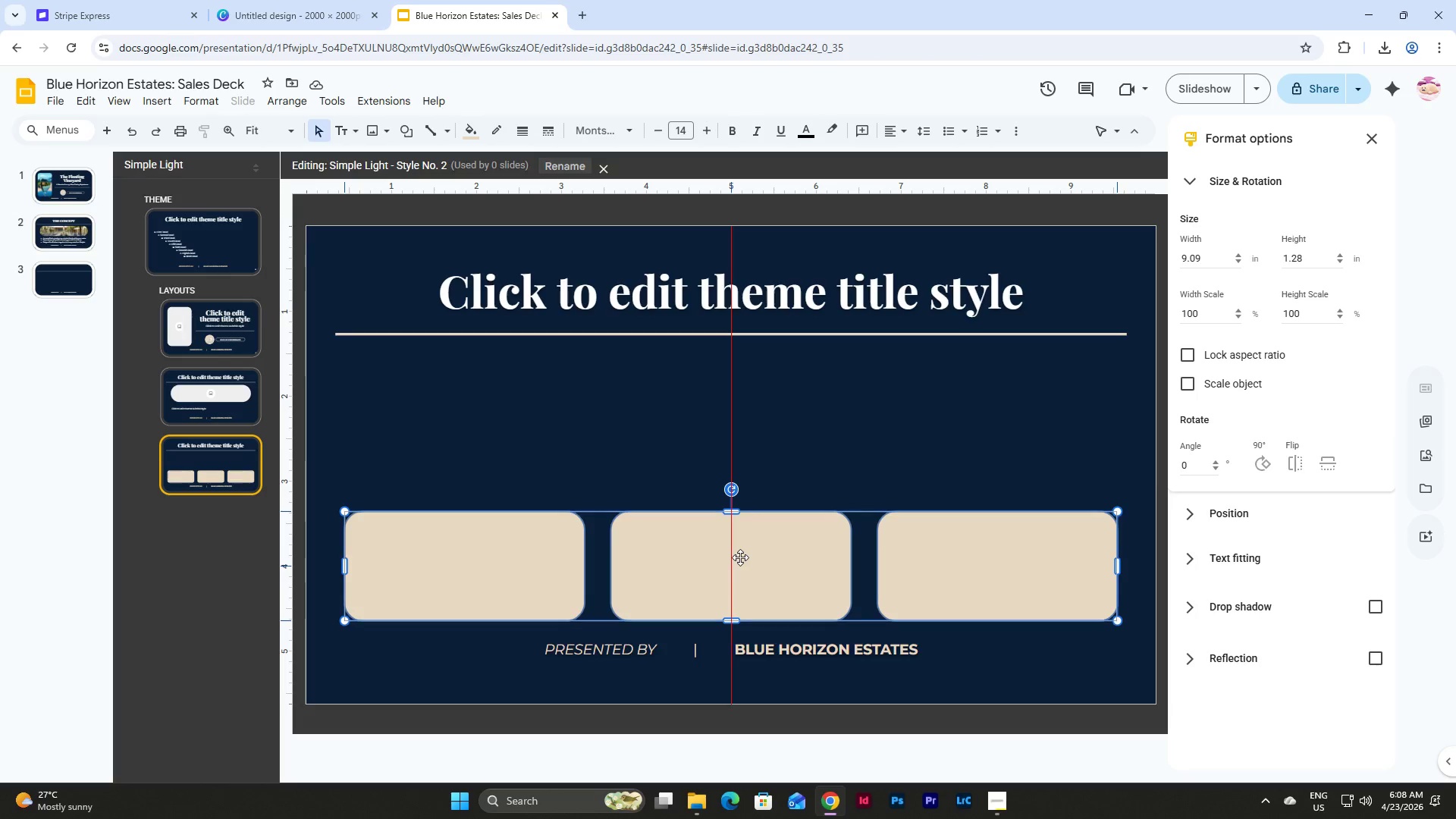 
wait(11.72)
 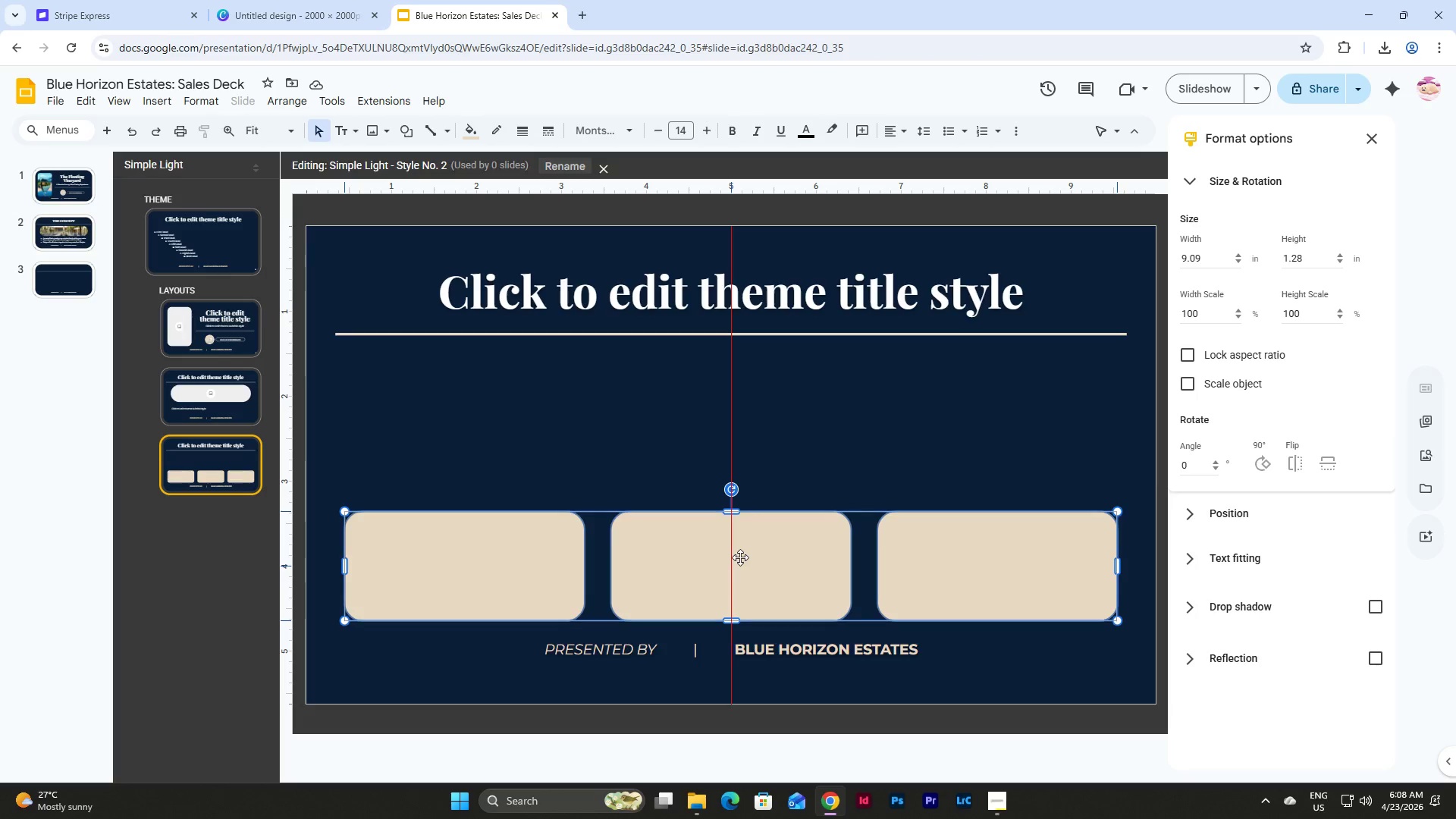 
left_click([907, 462])
 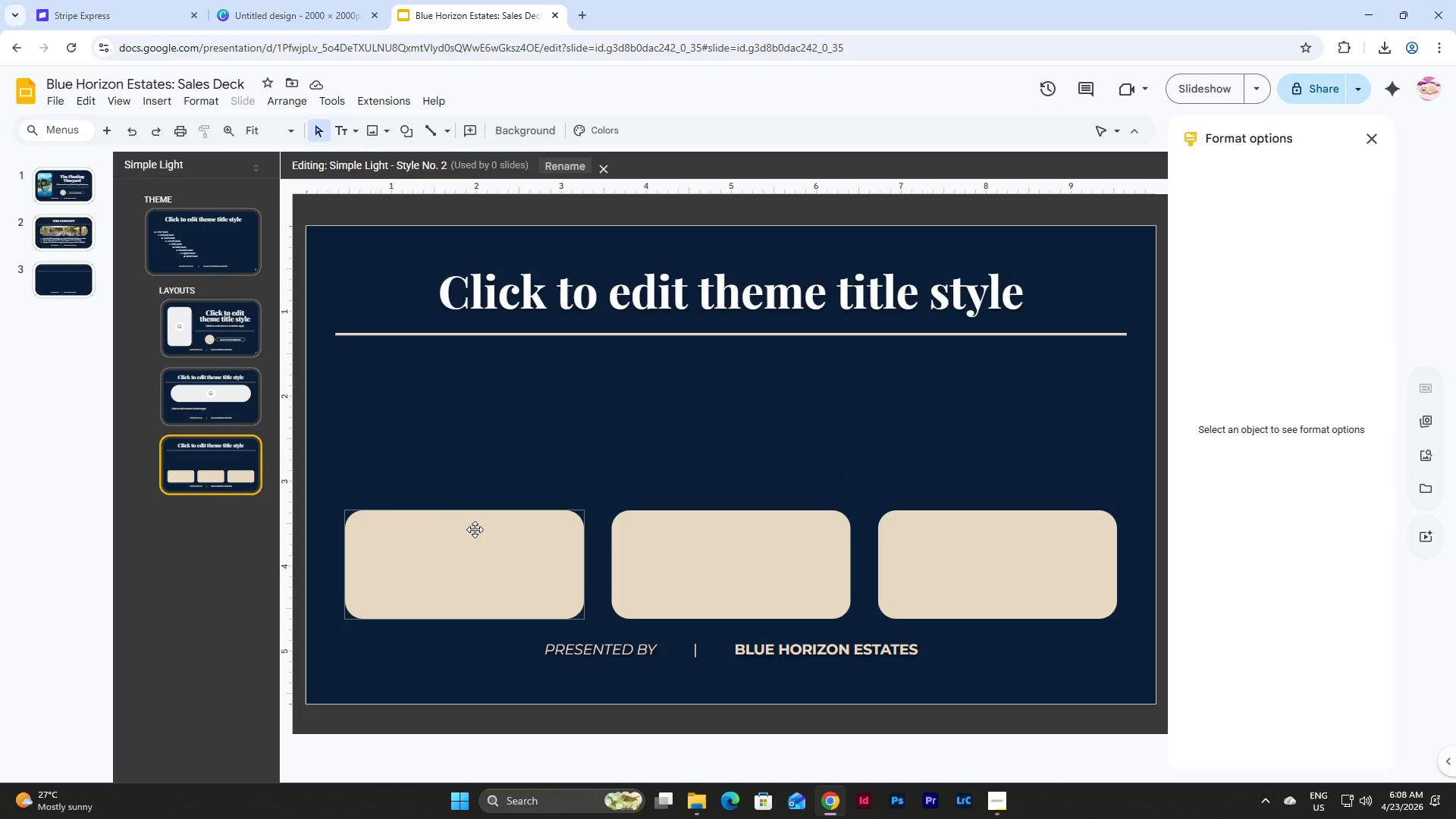 
left_click([475, 529])
 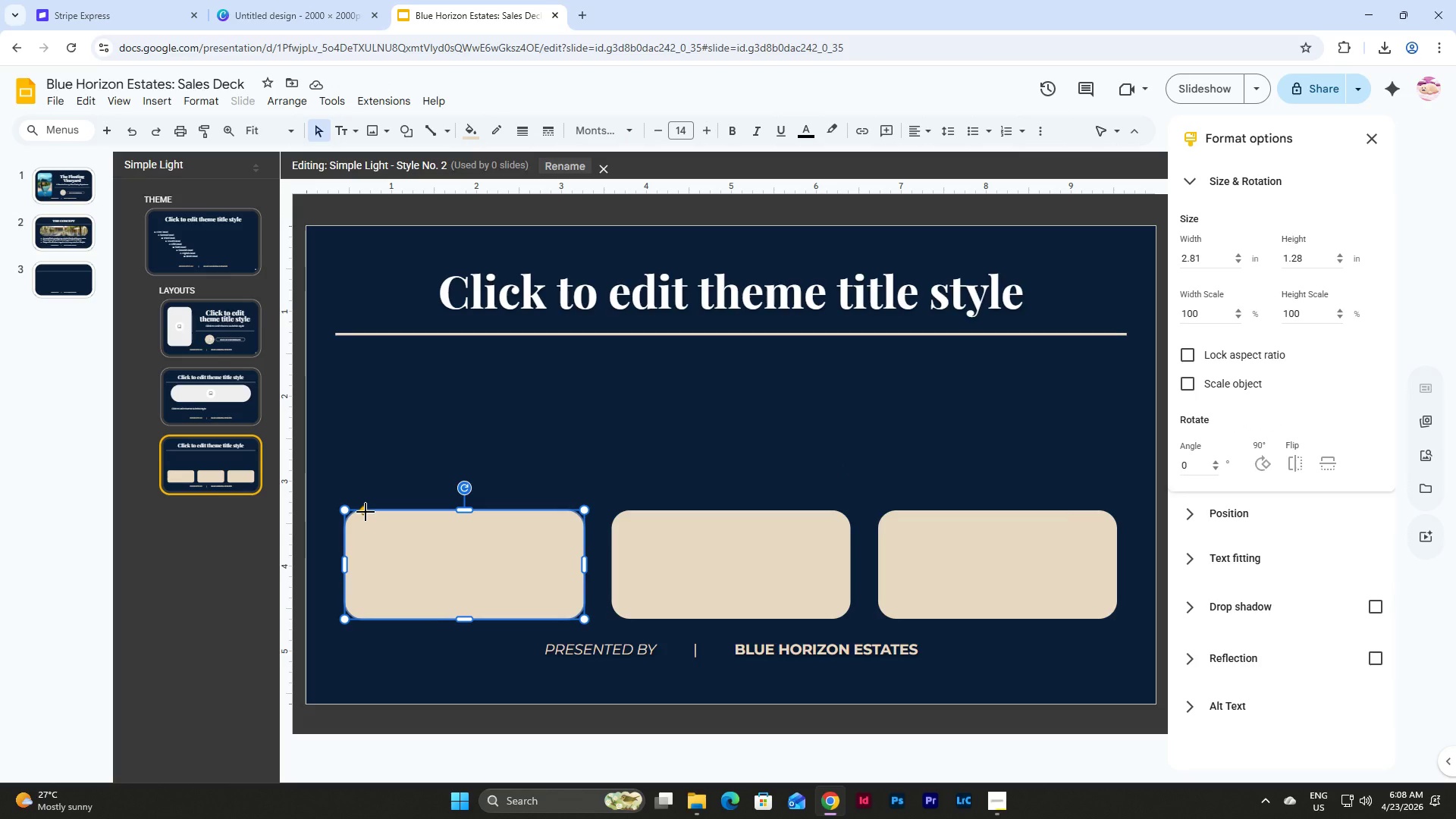 
left_click_drag(start_coordinate=[366, 512], to_coordinate=[422, 546])
 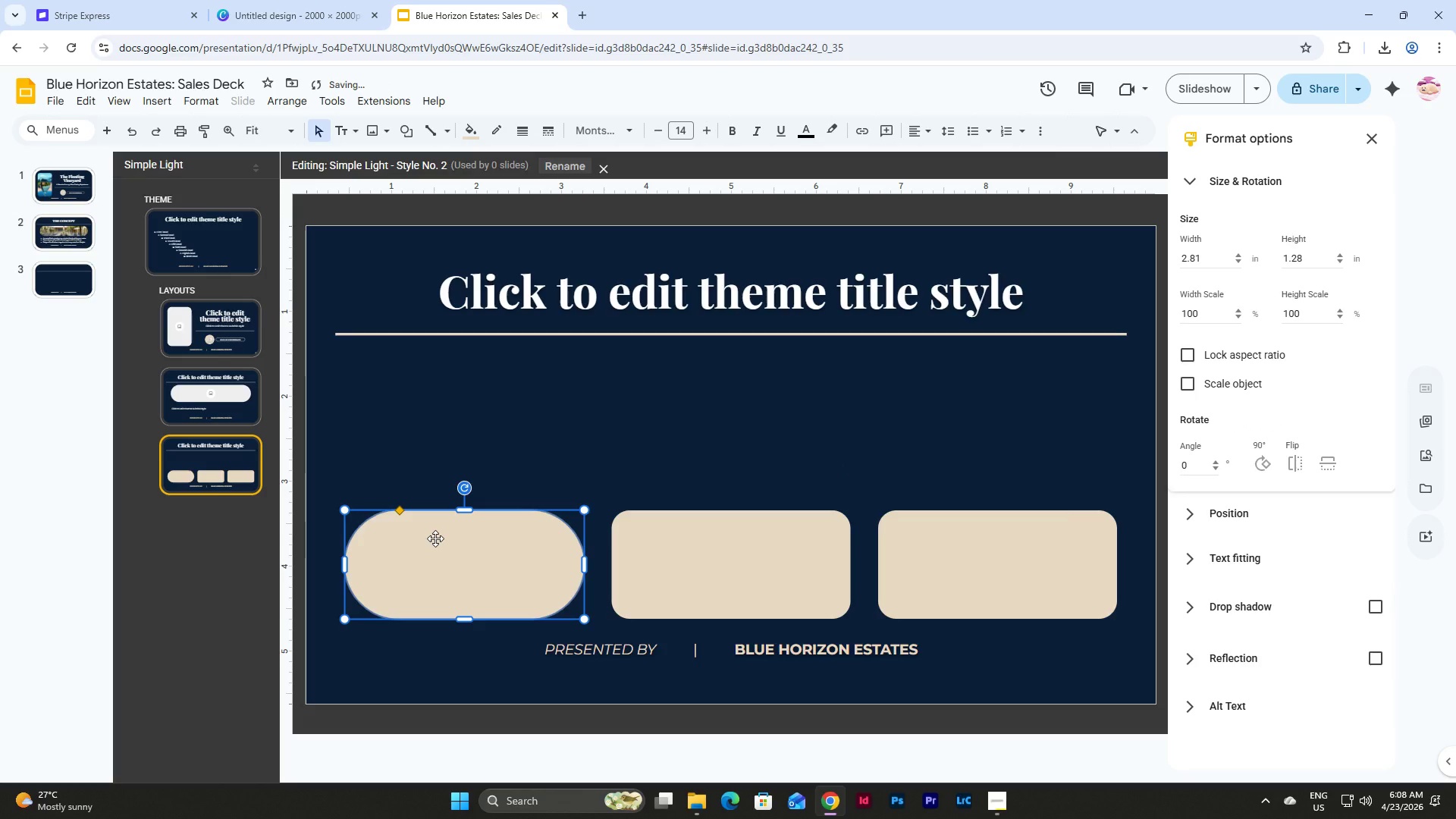 
key(Control+Z)
 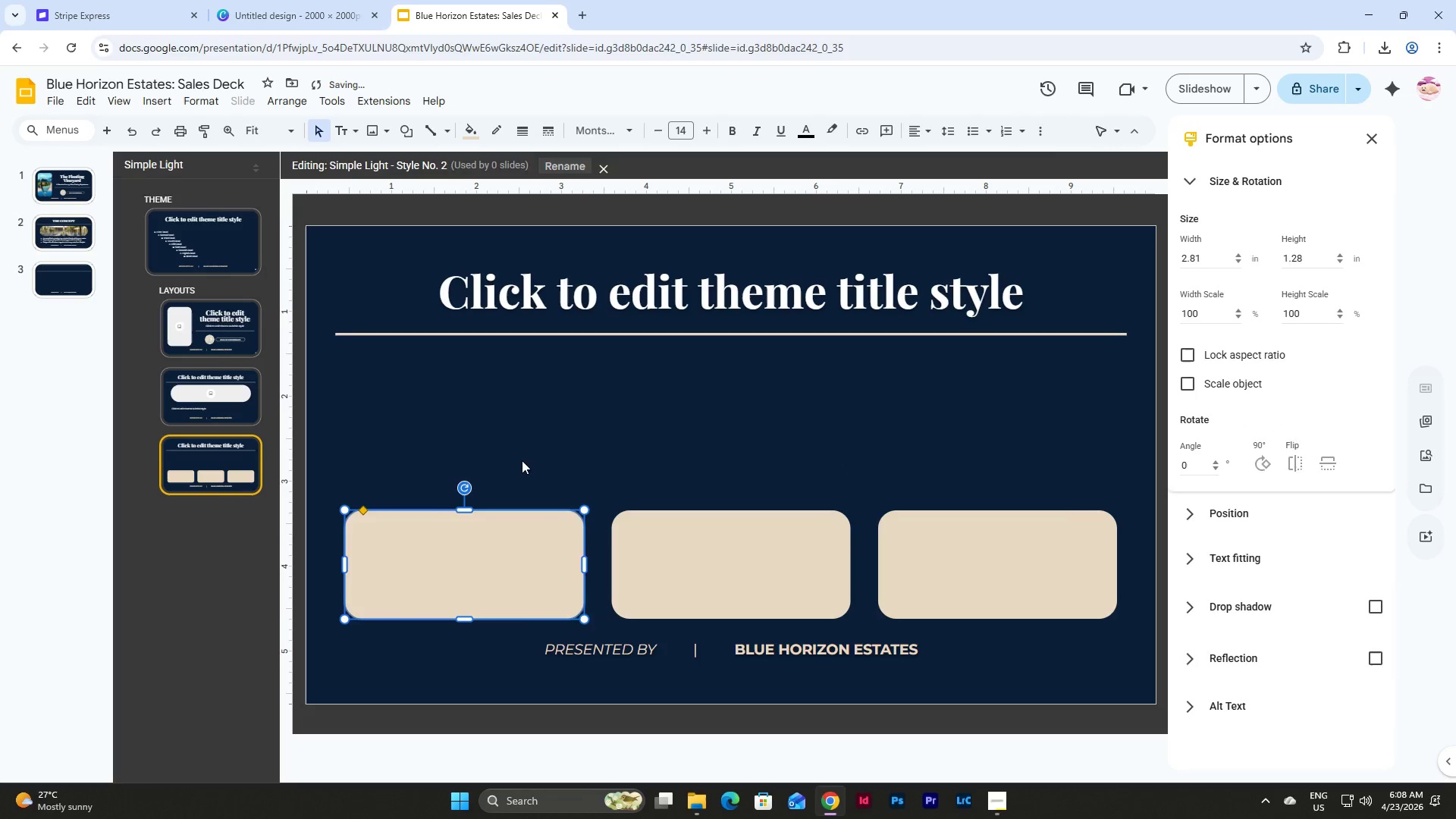 
left_click([529, 458])
 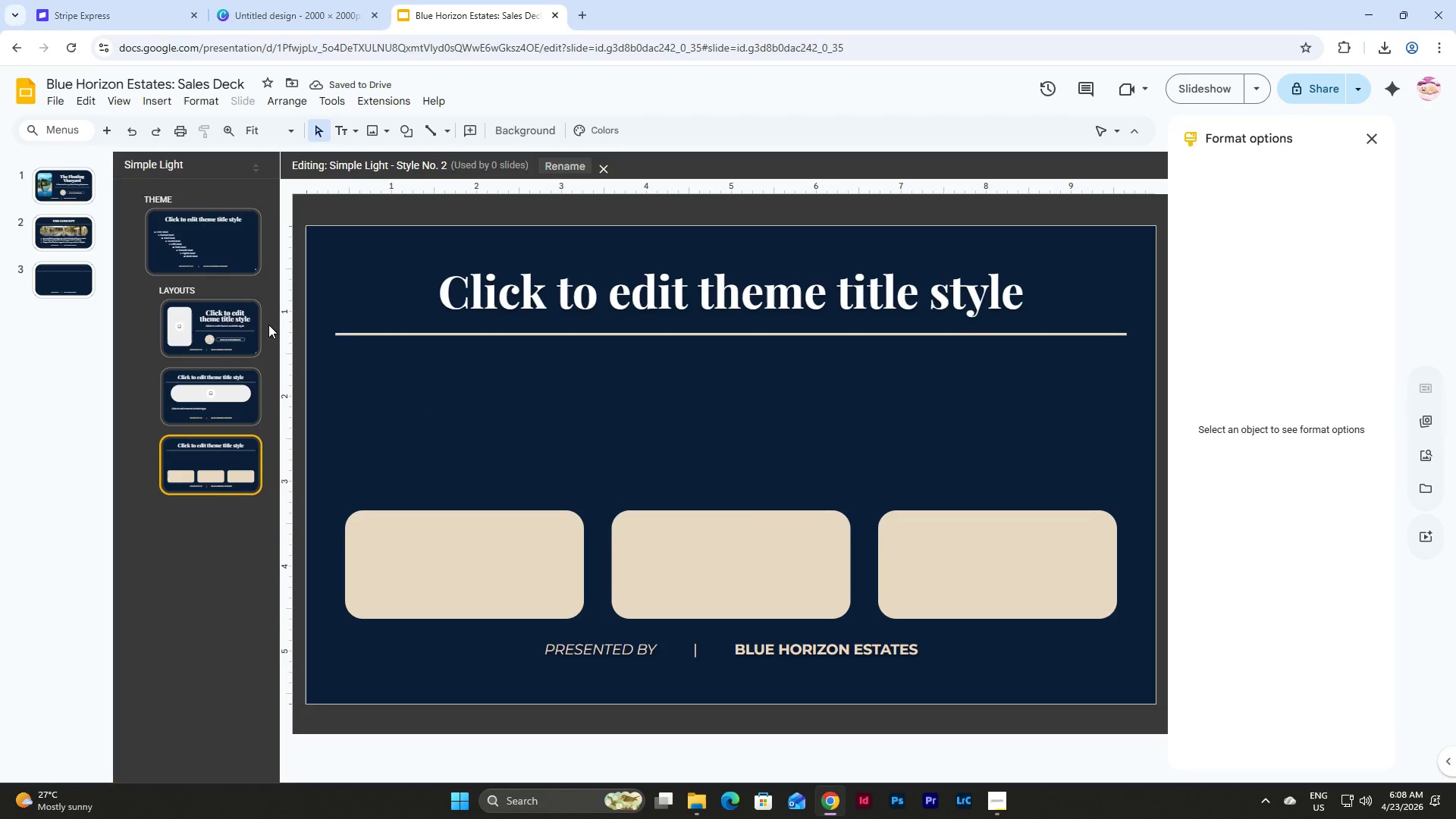 
left_click([225, 333])
 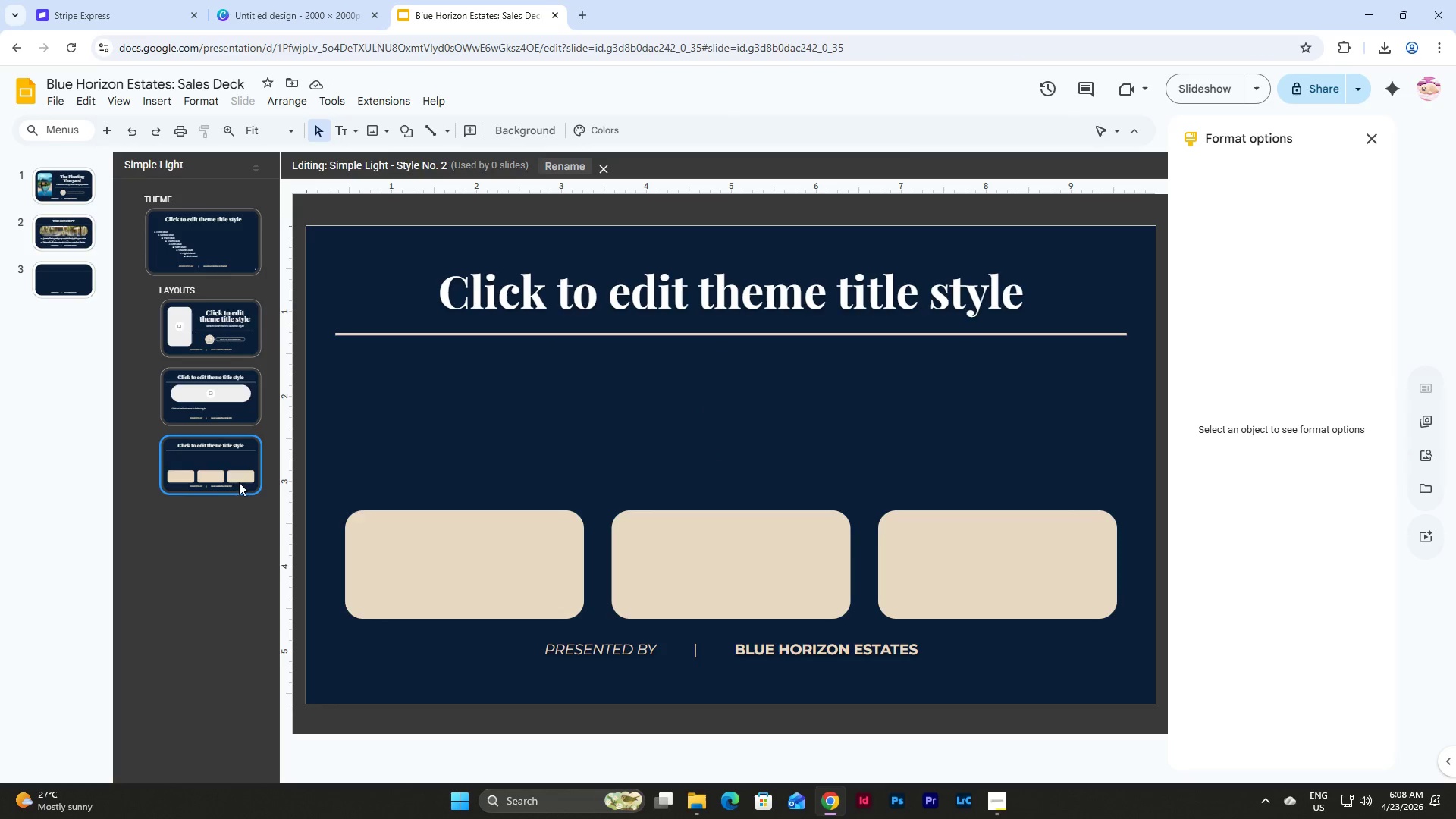 
double_click([546, 557])
 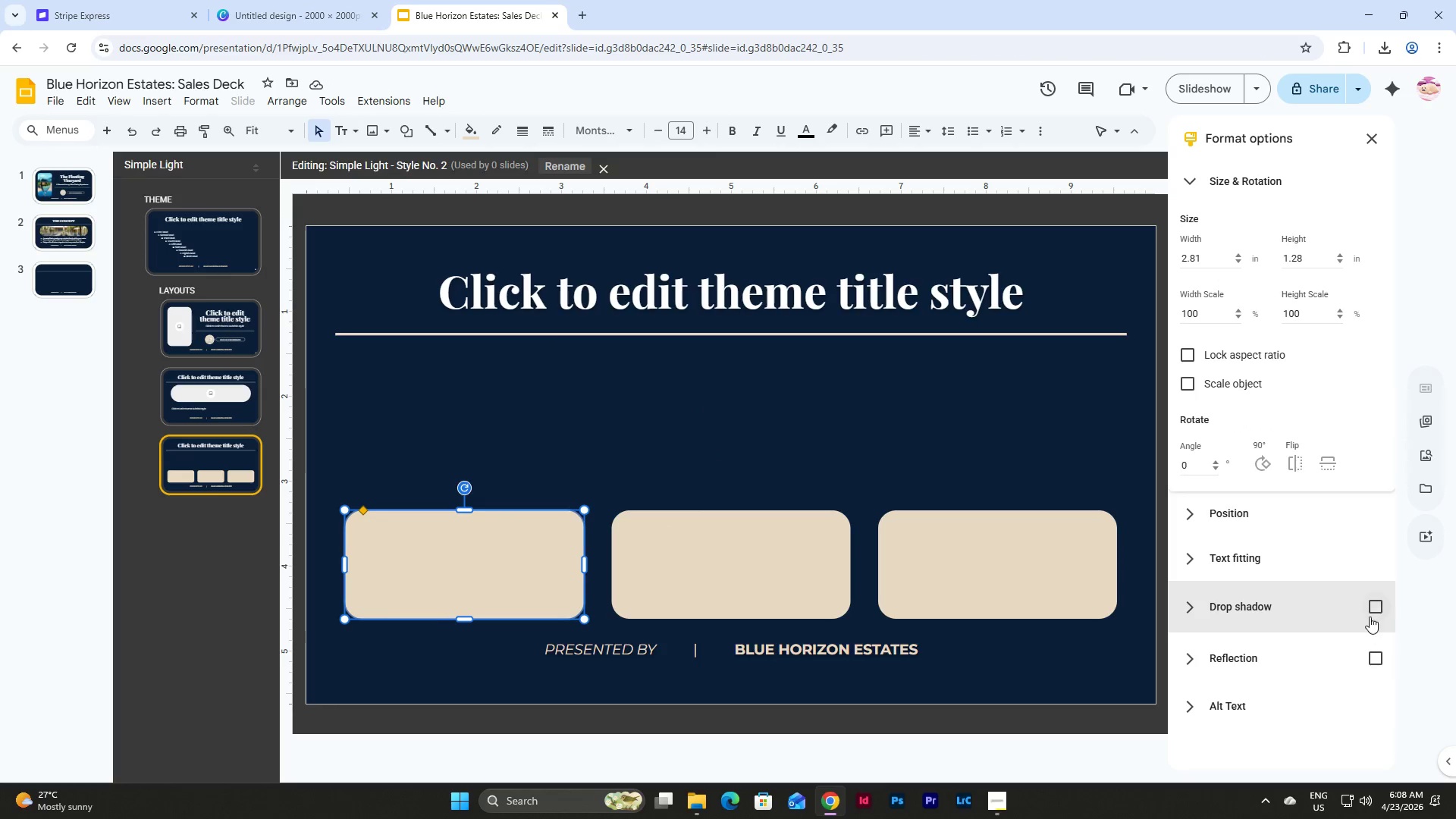 
left_click([1376, 605])
 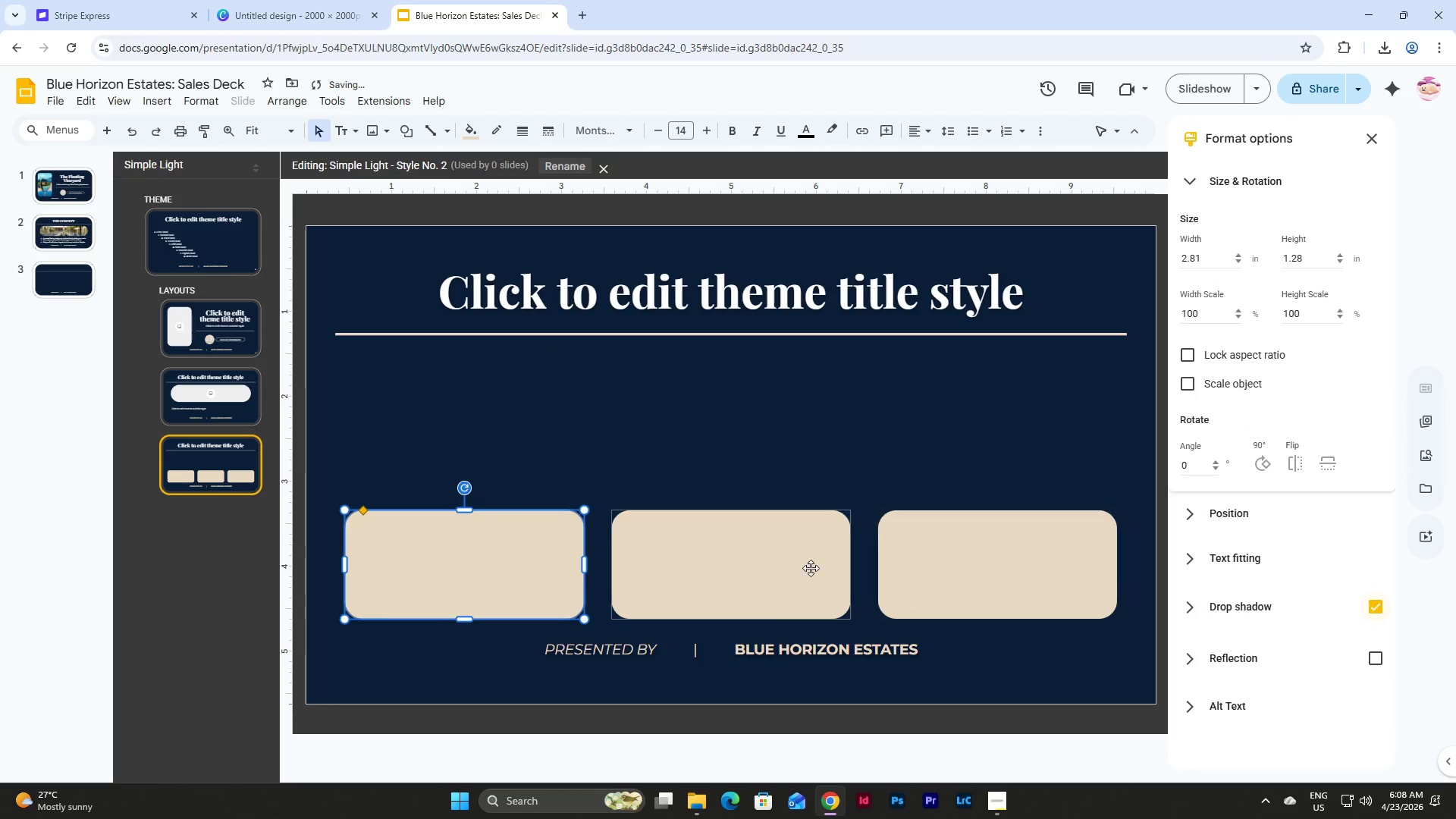 
left_click([808, 568])
 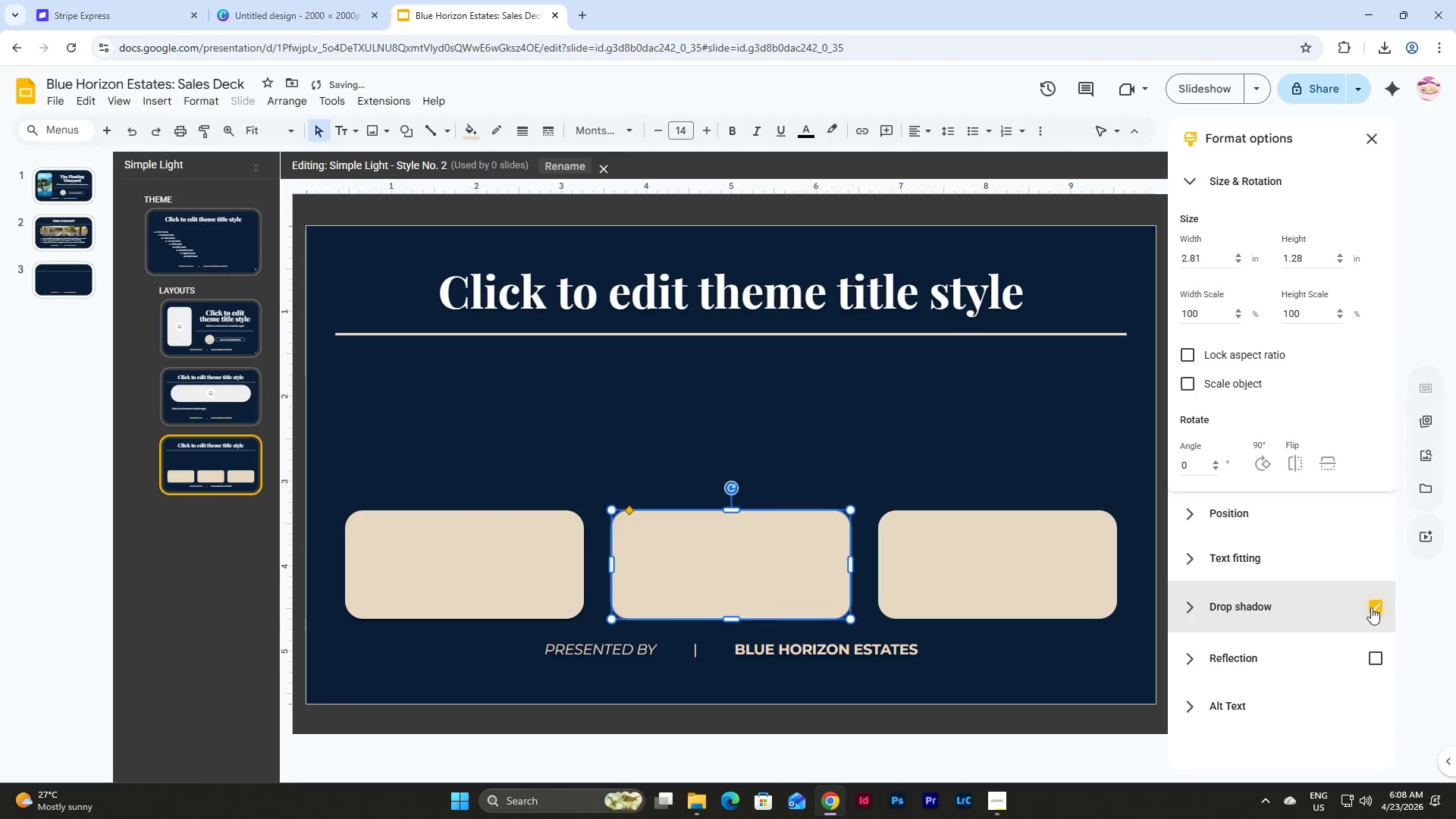 
double_click([1046, 564])
 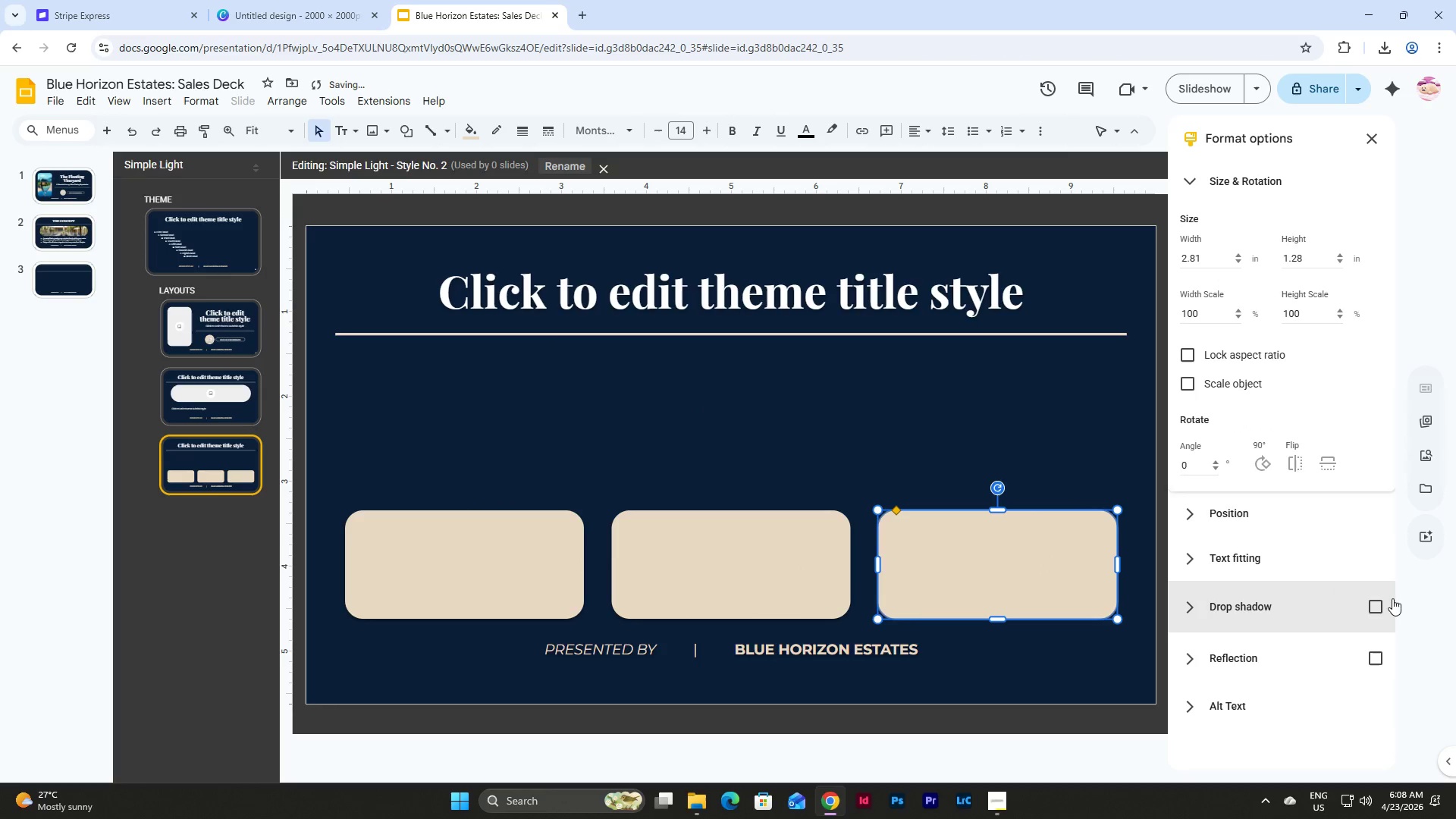 
left_click([1380, 602])
 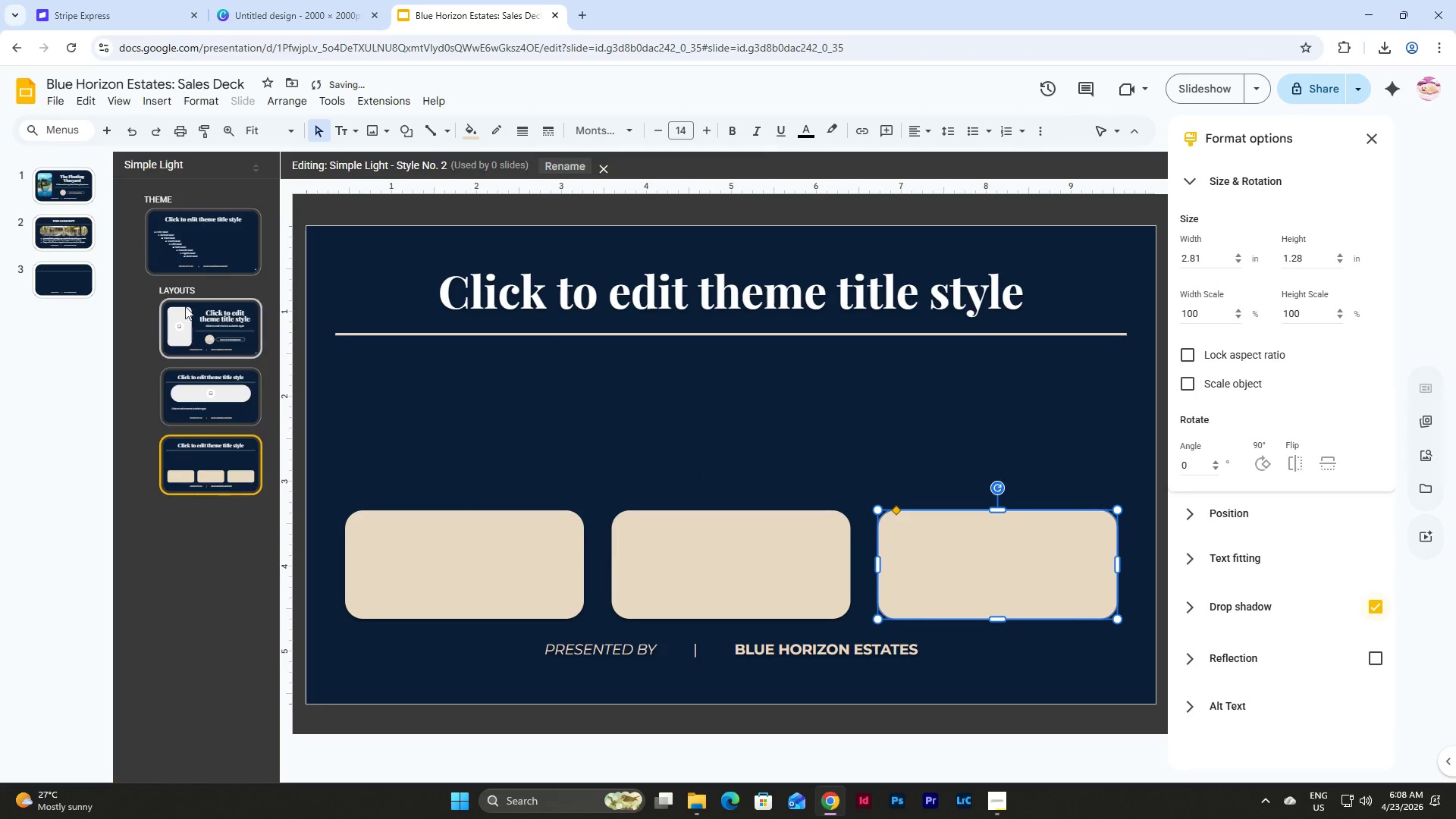 
left_click([180, 306])
 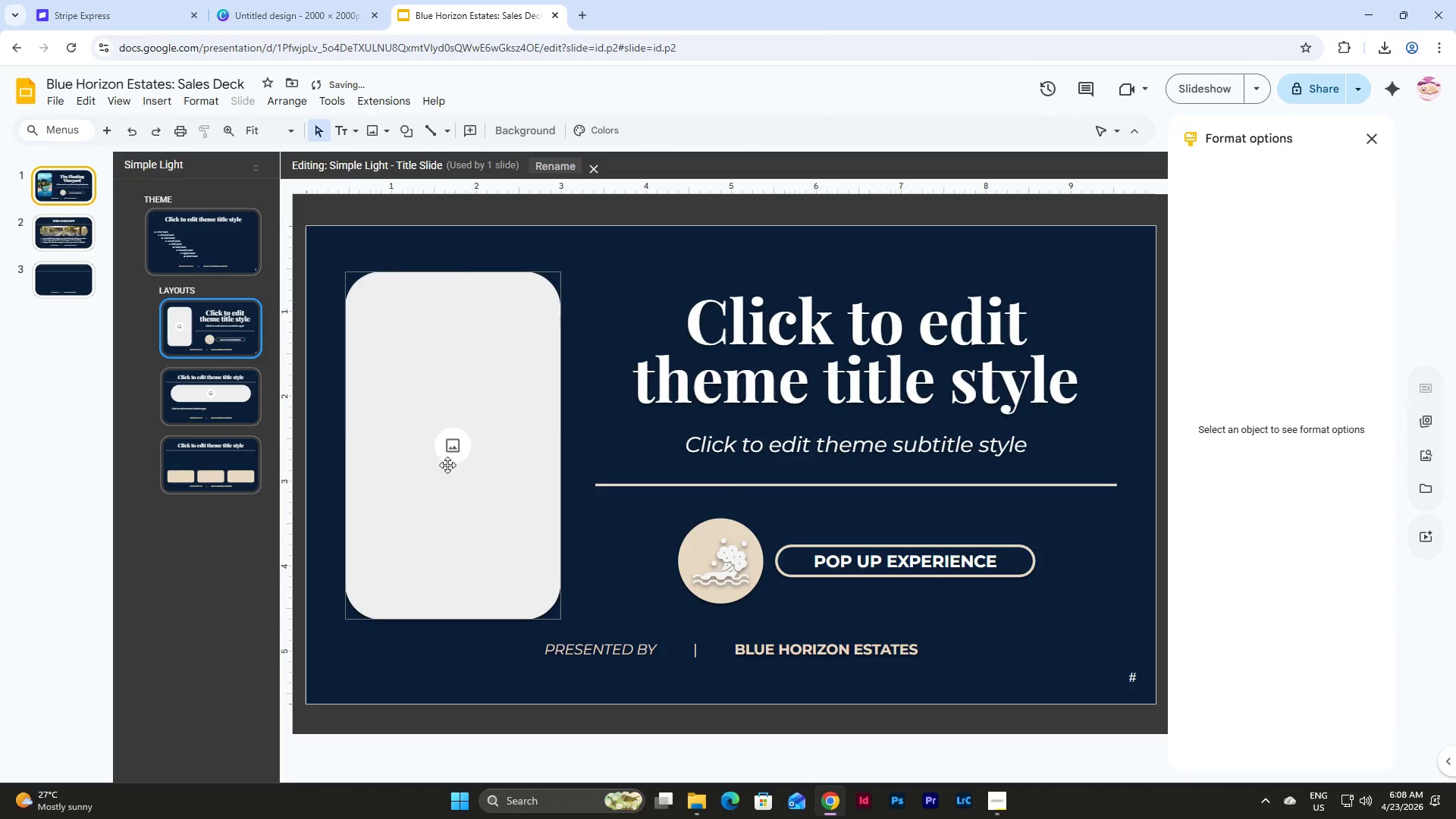 
left_click([451, 460])
 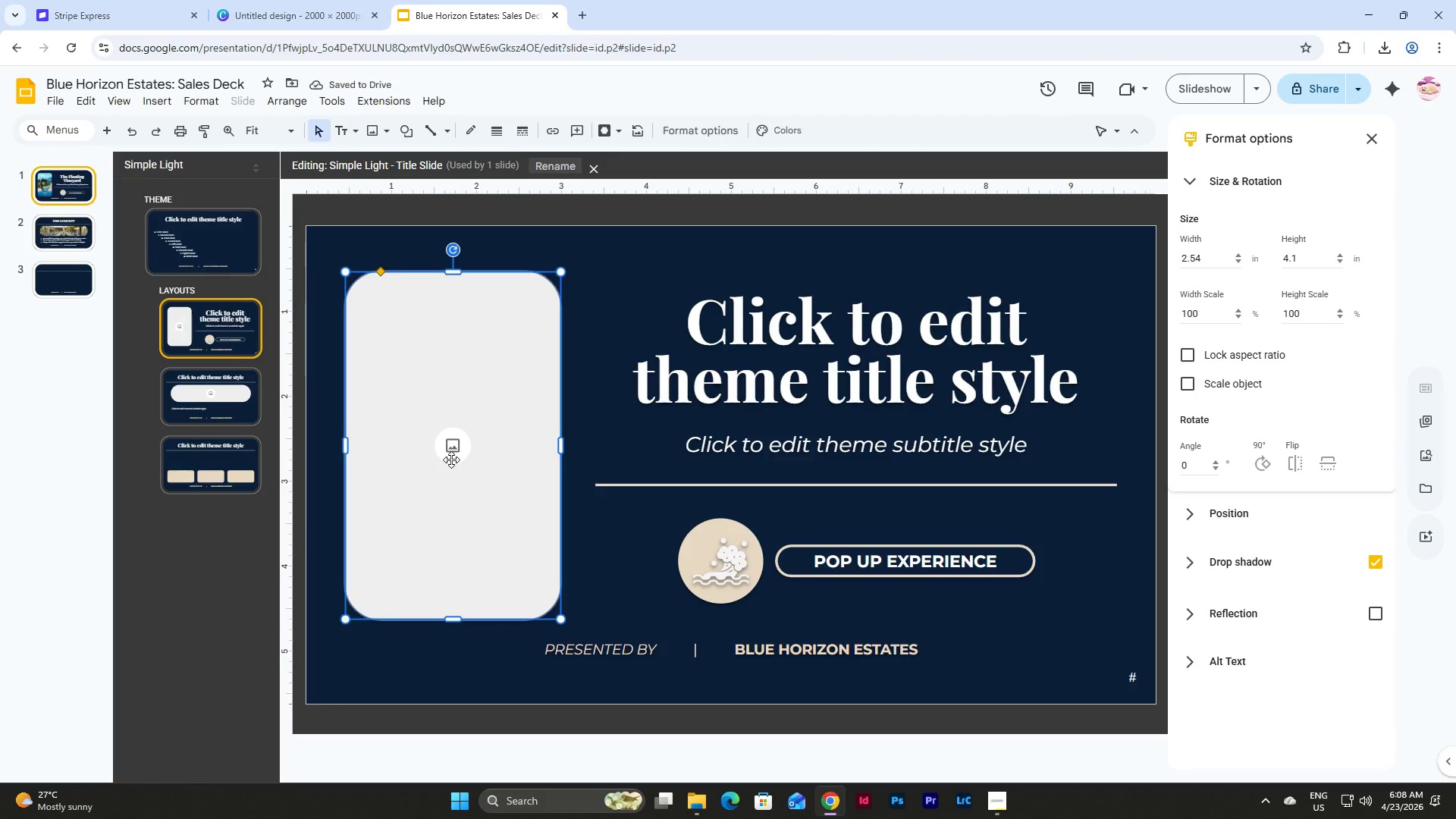 
key(Control+C)
 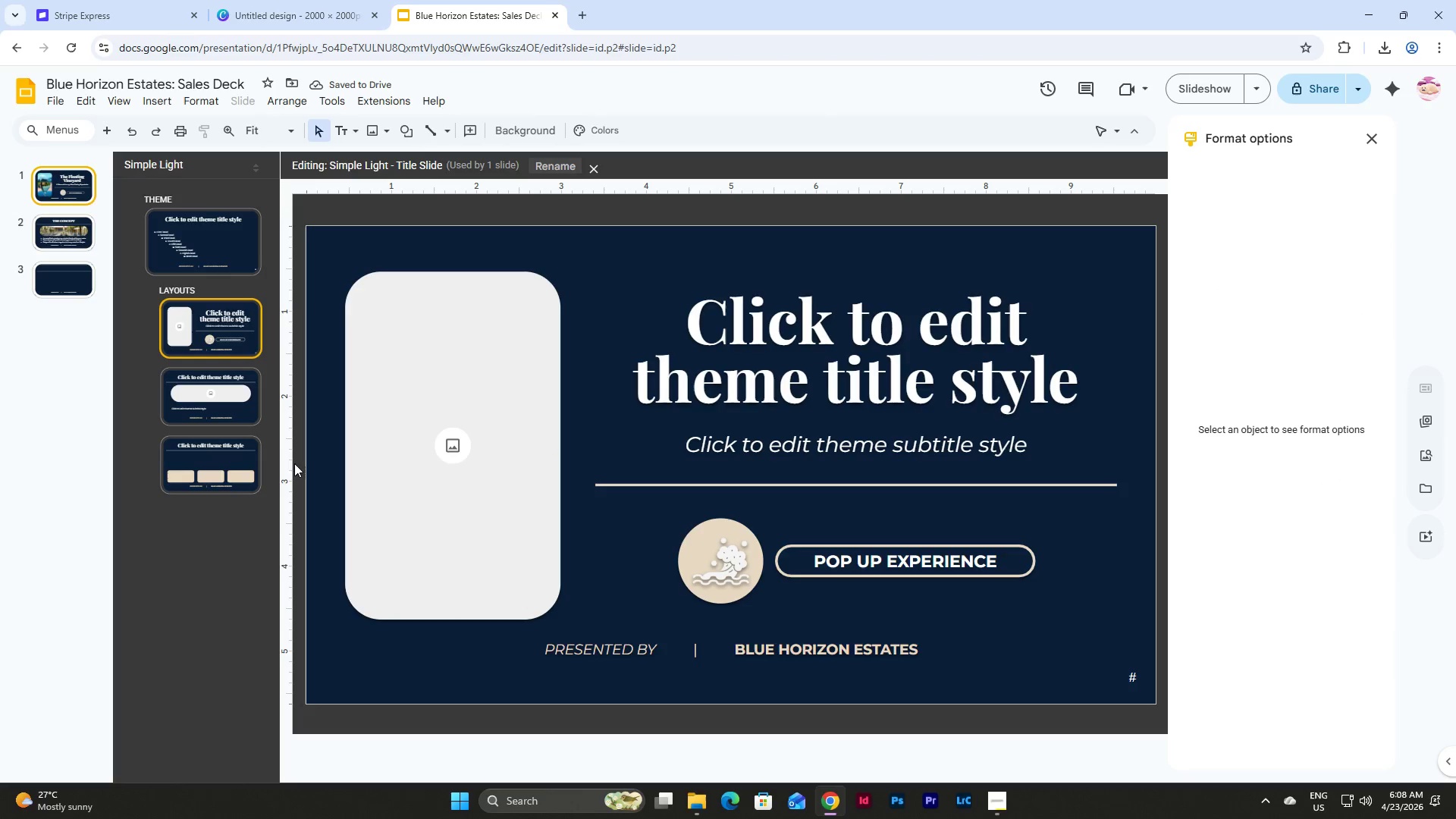 
double_click([223, 463])
 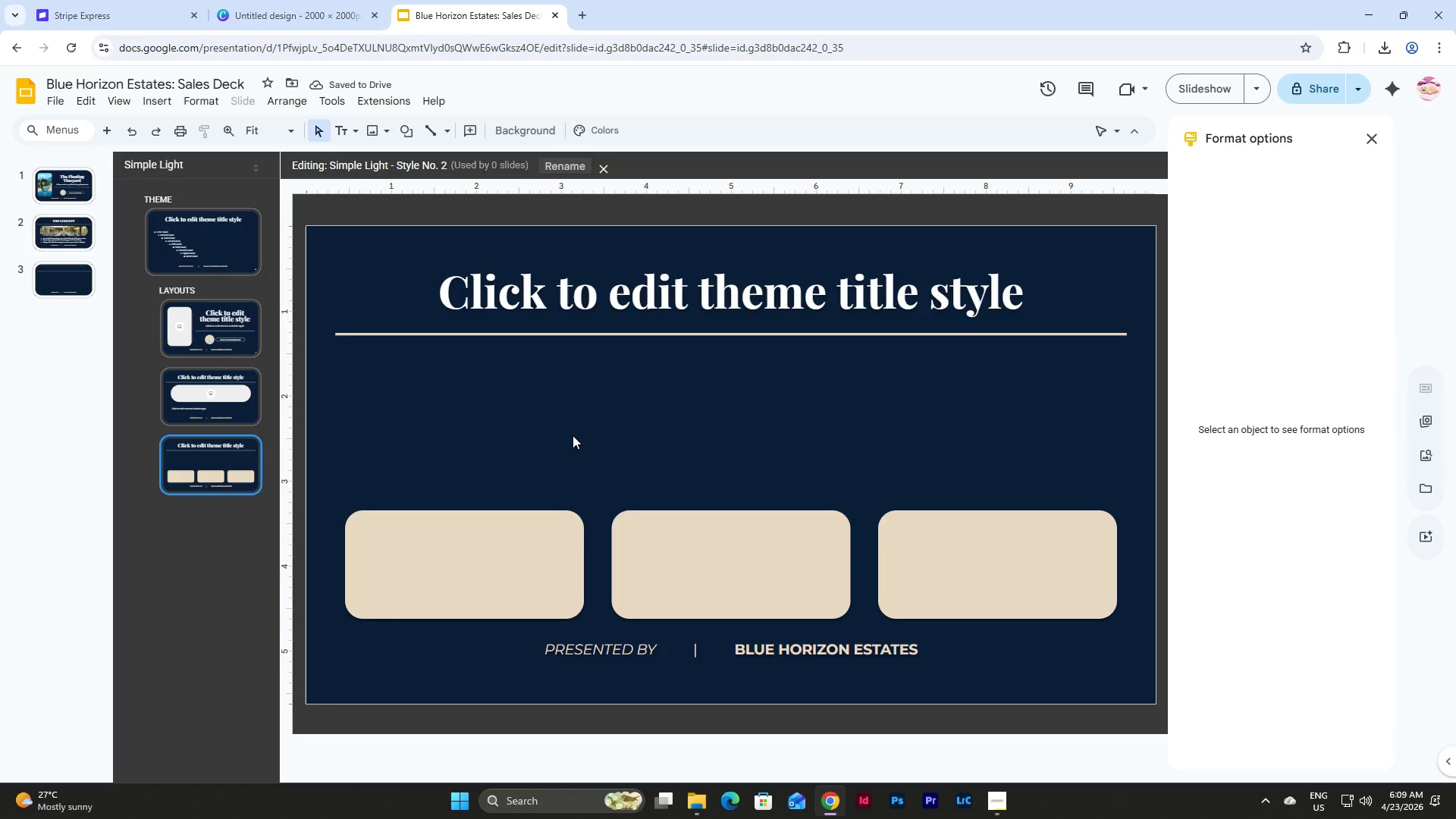 
triple_click([577, 431])
 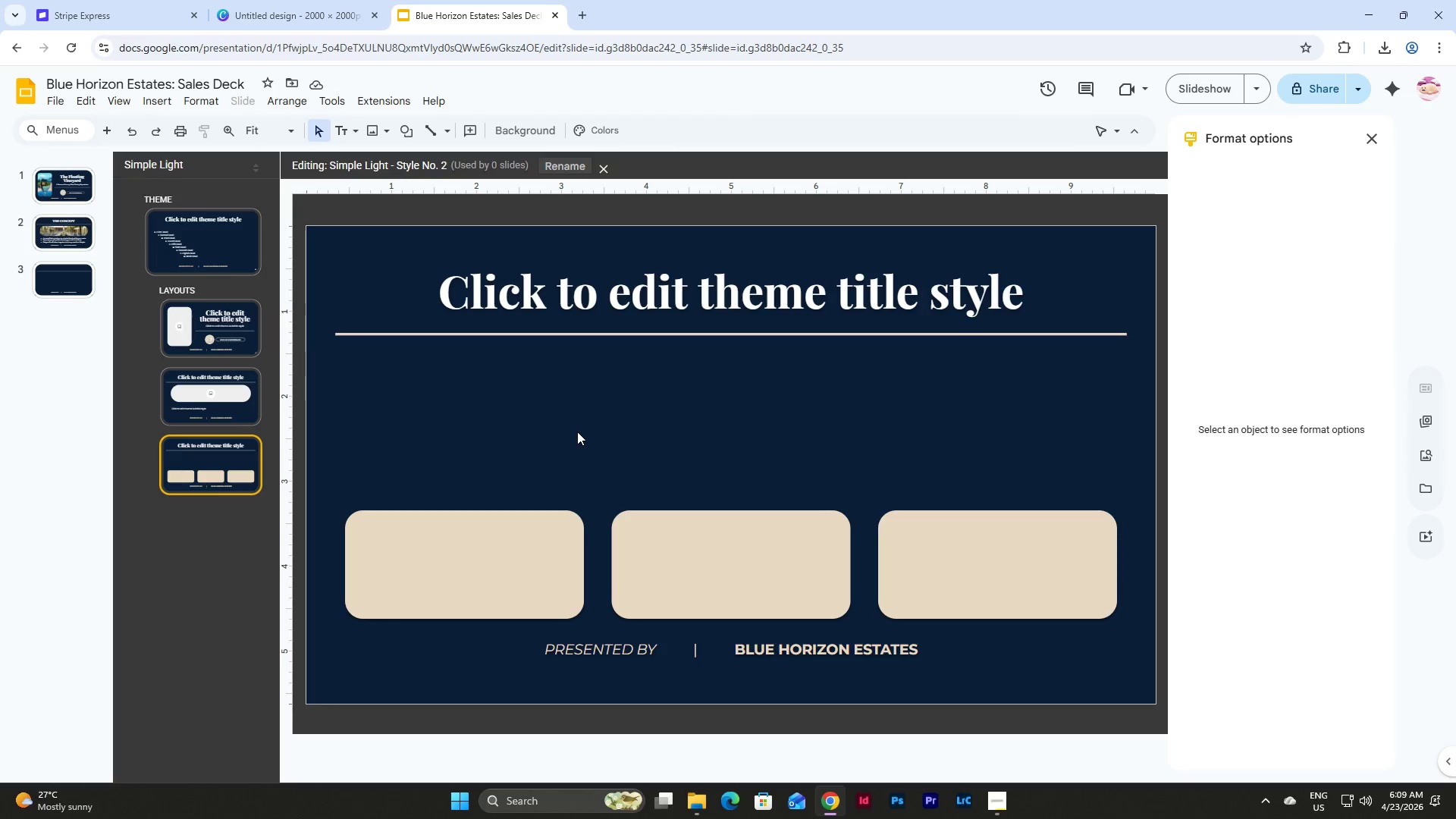 
key(Control+V)
 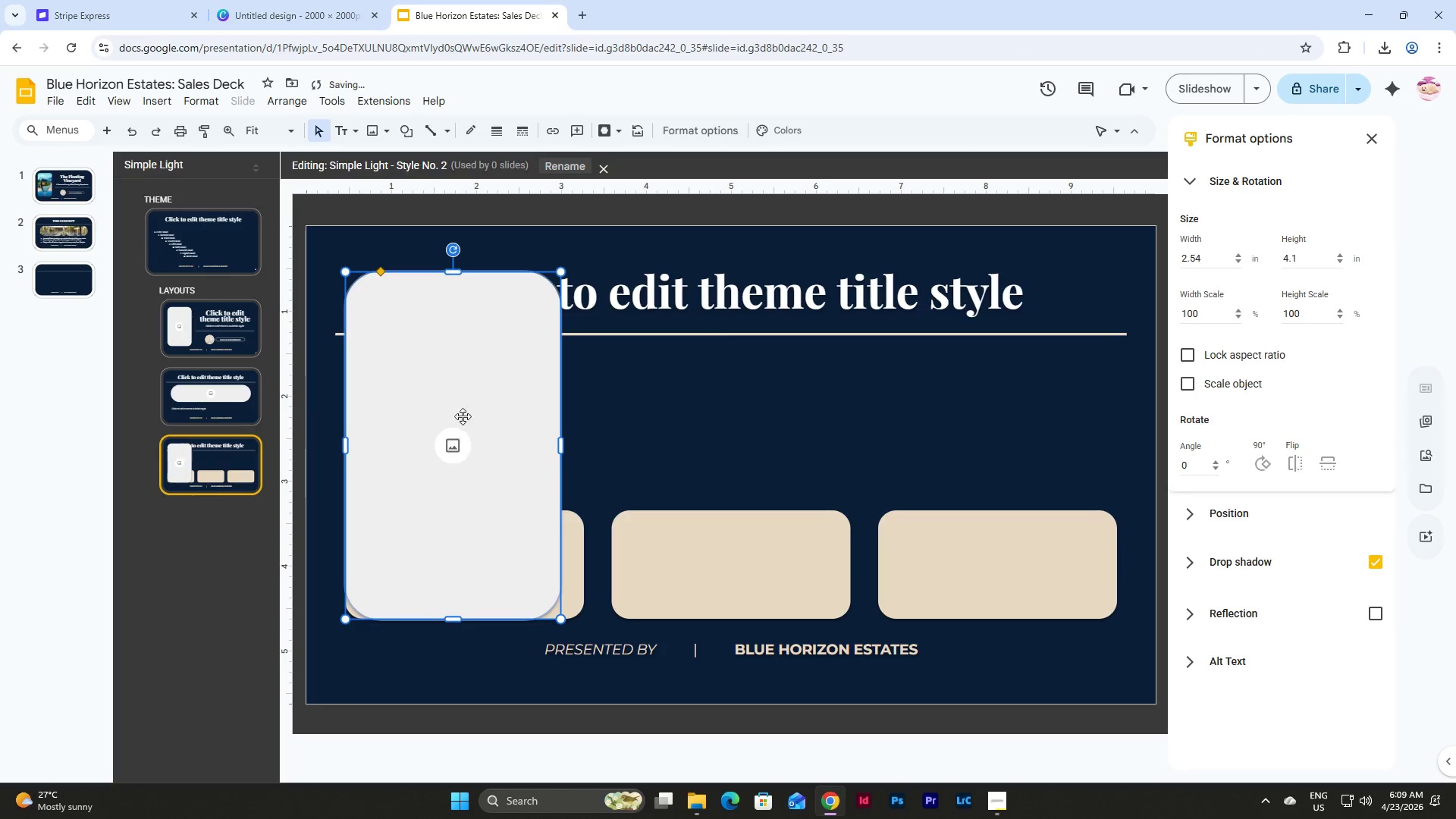 
left_click_drag(start_coordinate=[460, 417], to_coordinate=[485, 321])
 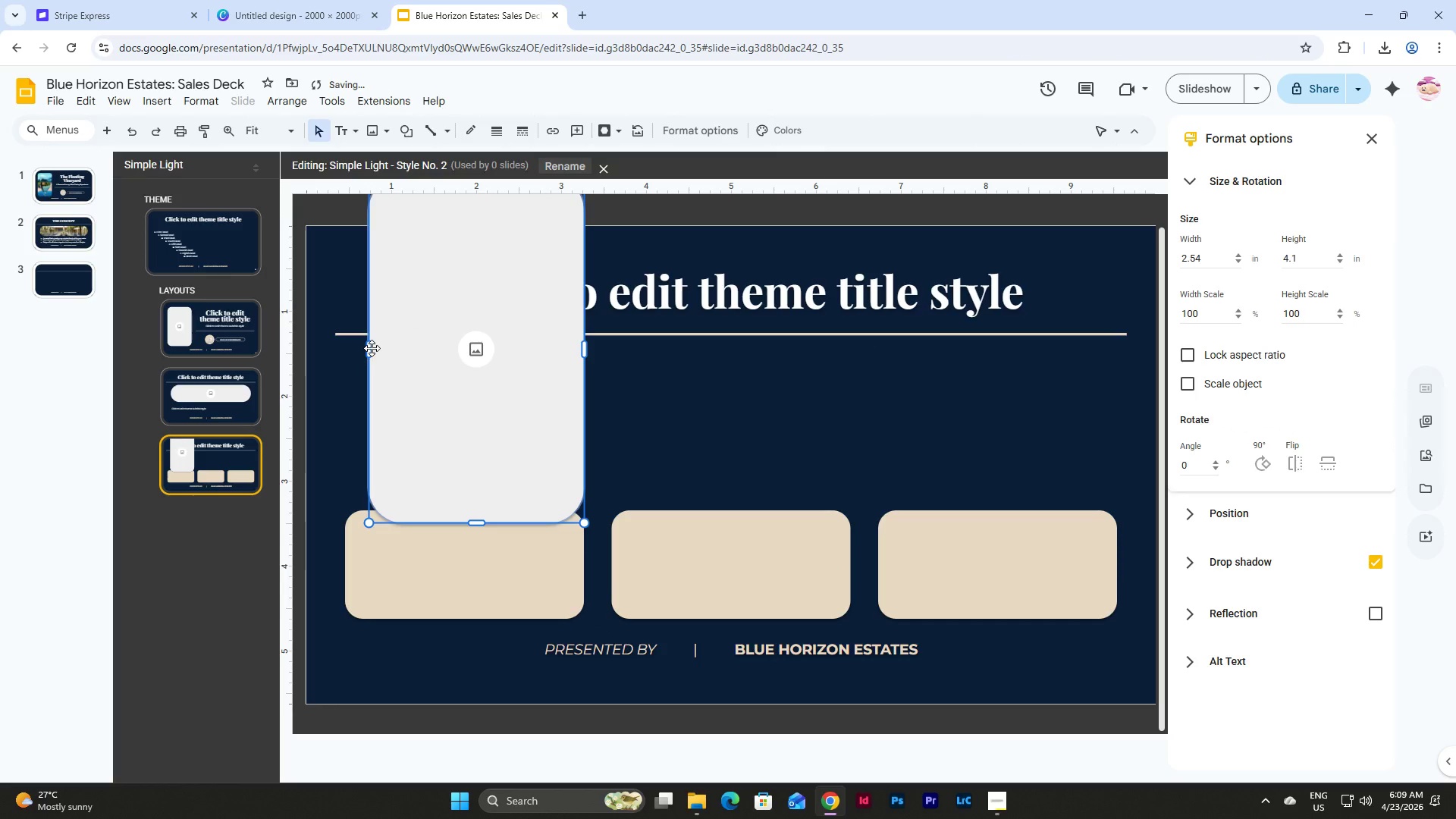 
left_click_drag(start_coordinate=[371, 348], to_coordinate=[346, 361])
 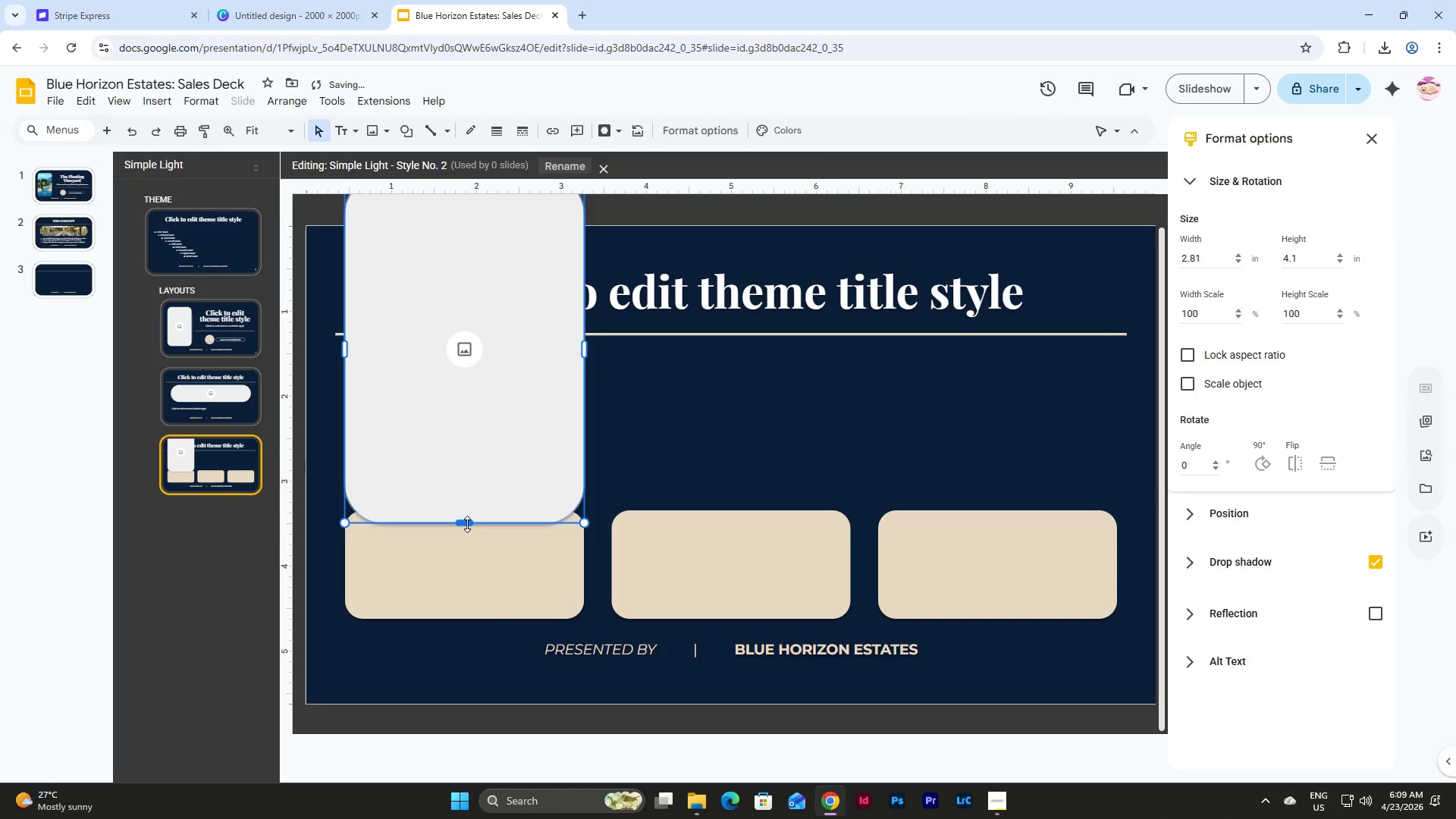 
left_click_drag(start_coordinate=[466, 522], to_coordinate=[466, 490])
 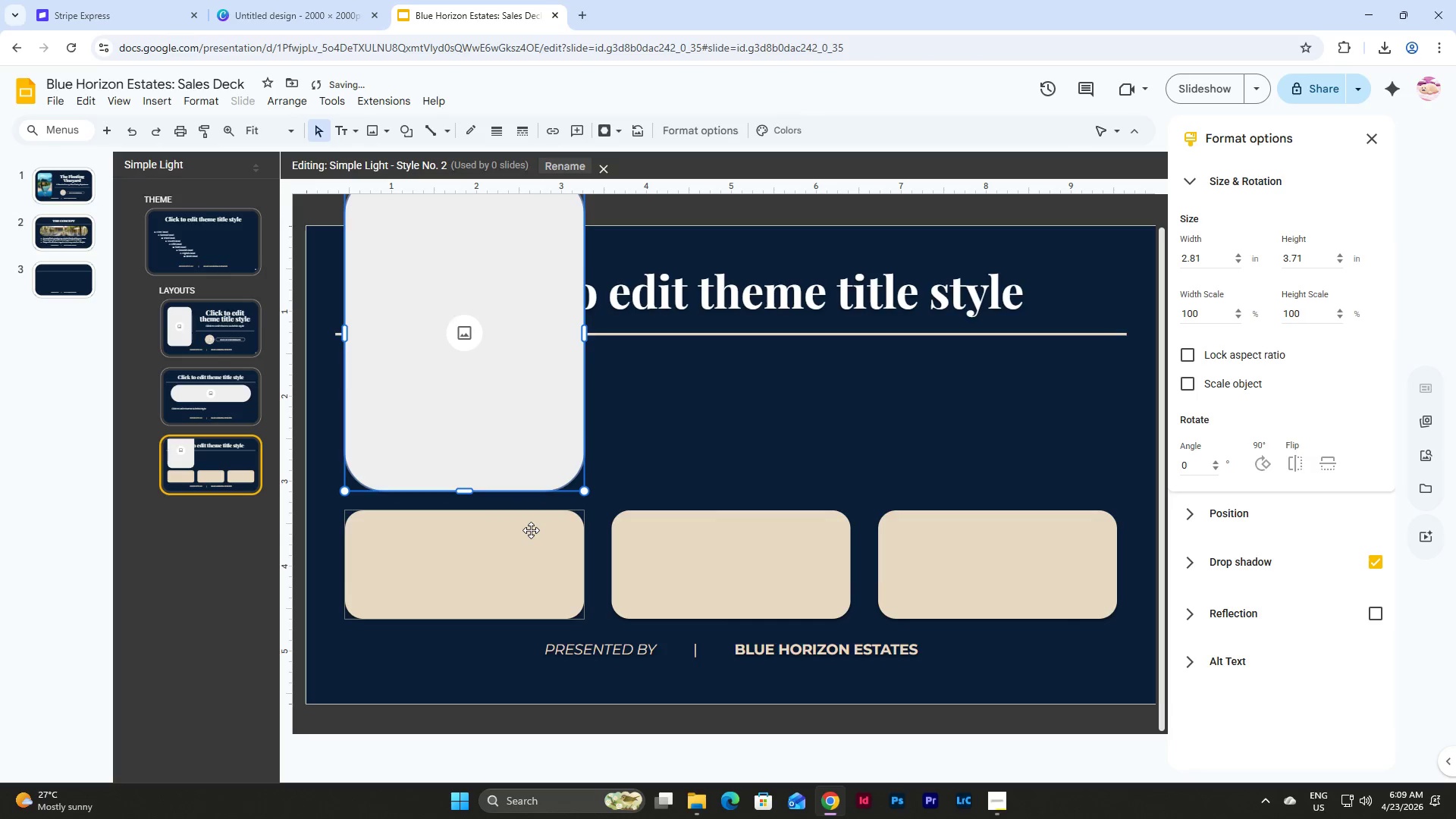 
scroll: coordinate [531, 530], scroll_direction: up, amount: 2.0
 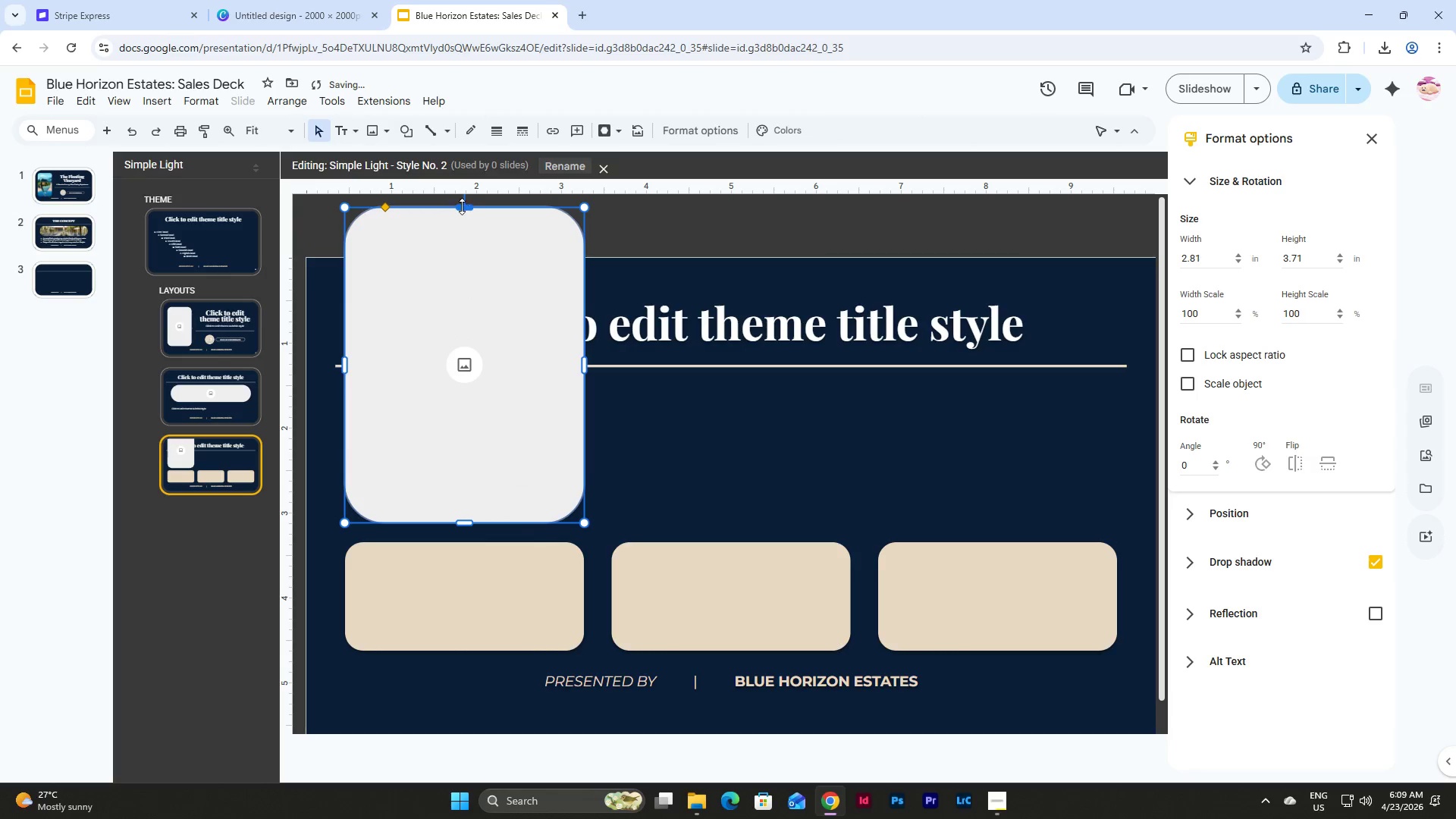 
left_click_drag(start_coordinate=[461, 208], to_coordinate=[469, 391])
 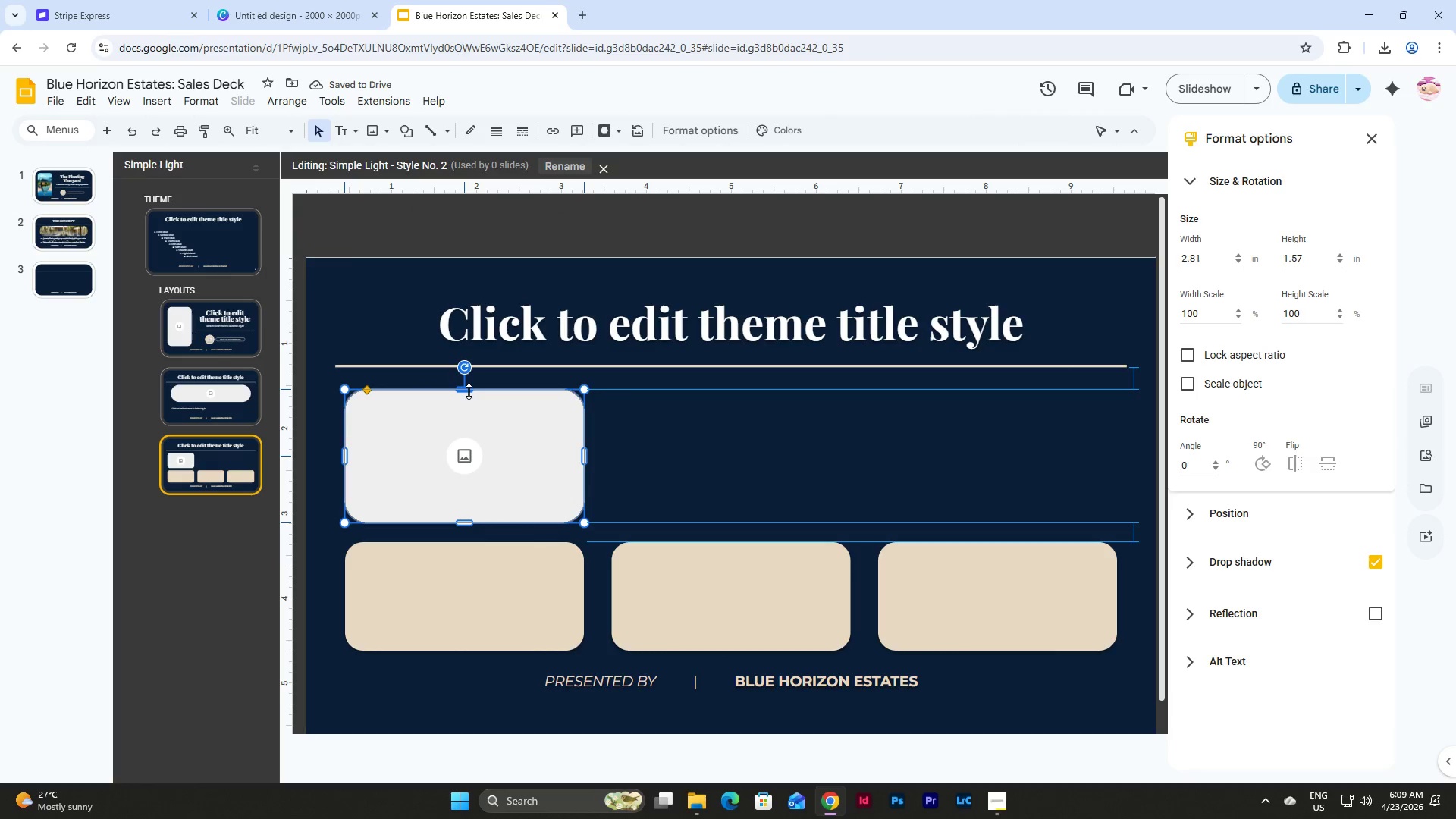 
left_click([469, 391])
 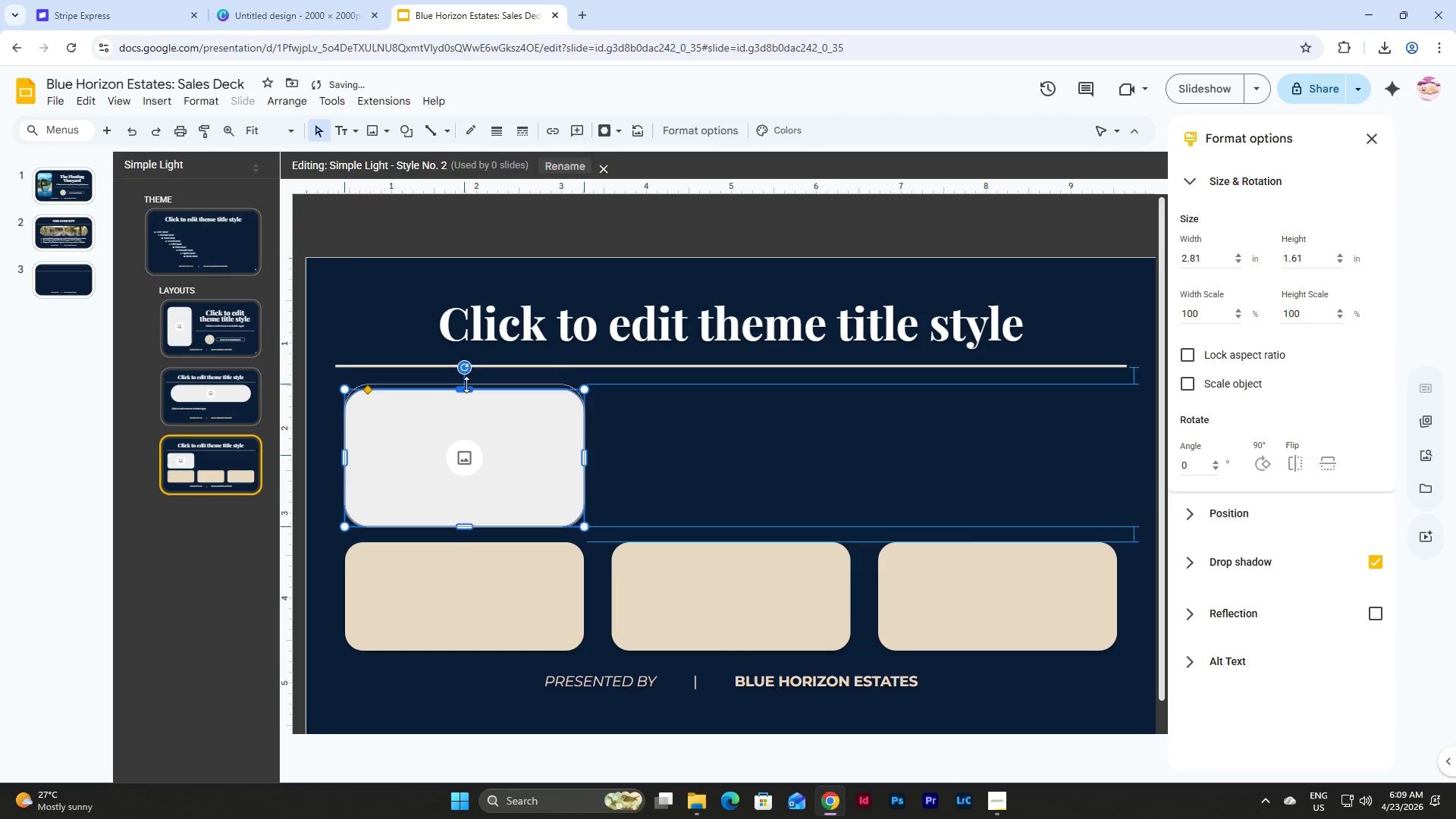 
wait(7.17)
 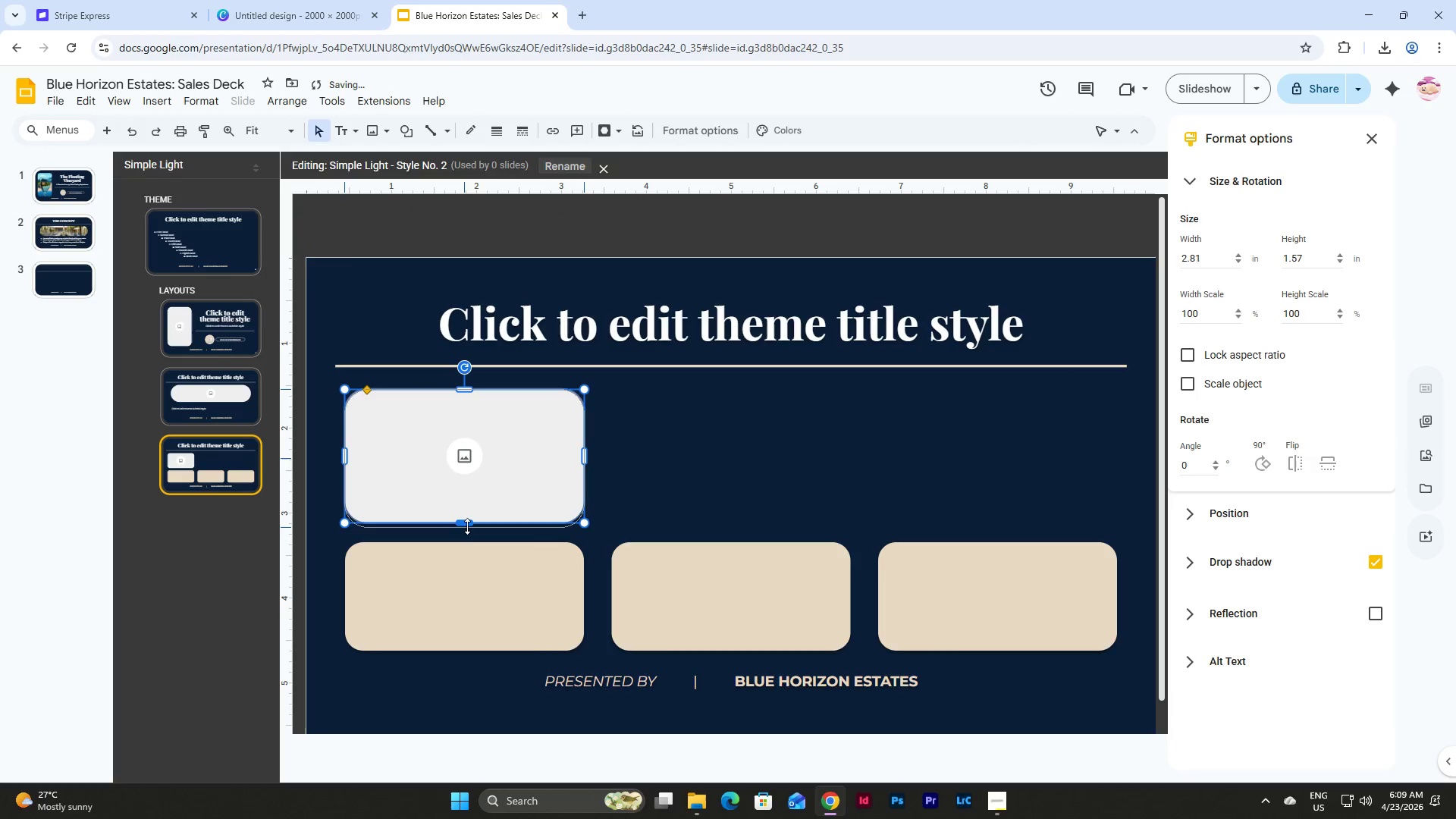 
left_click([667, 510])
 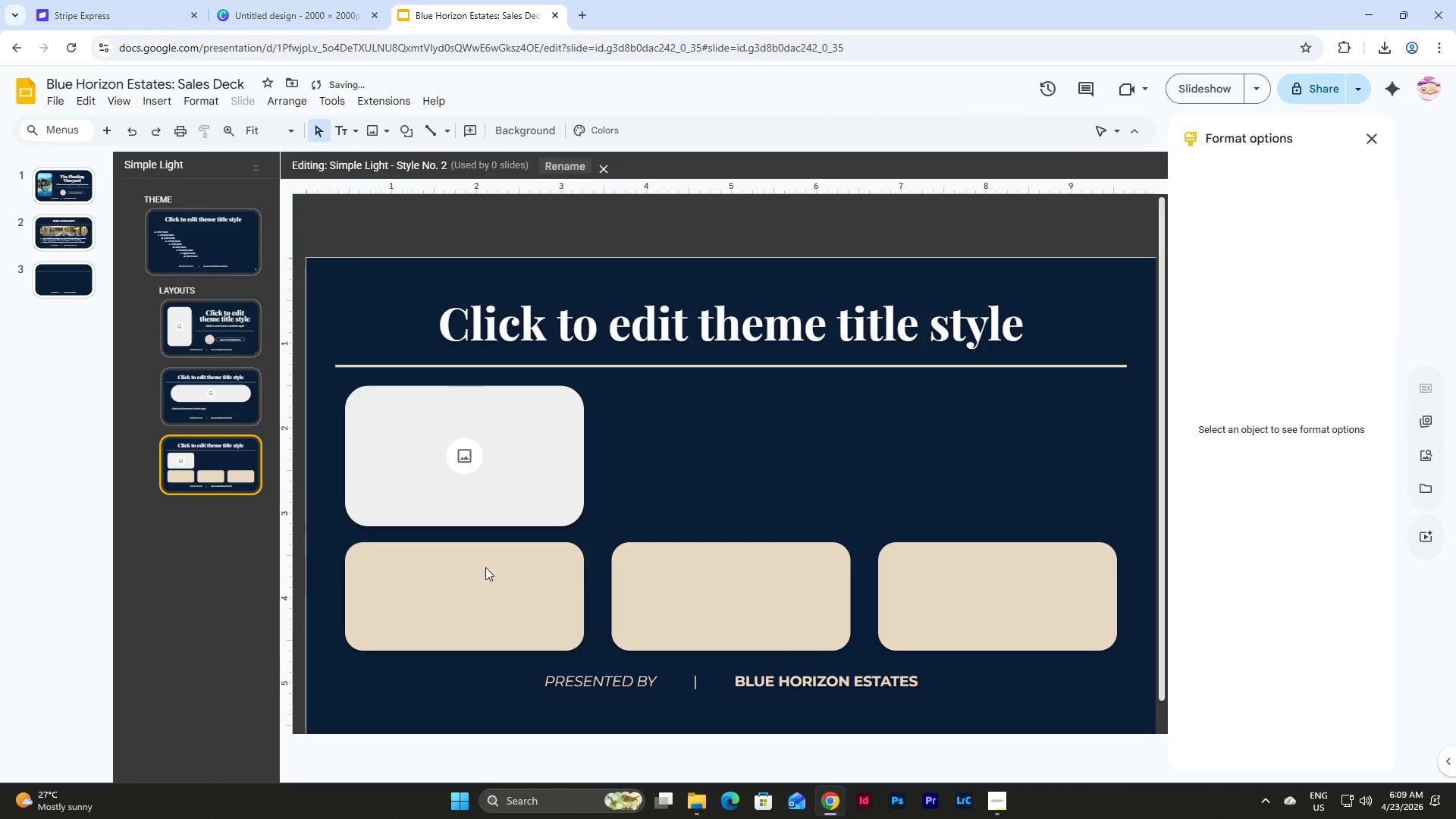 
left_click([483, 567])
 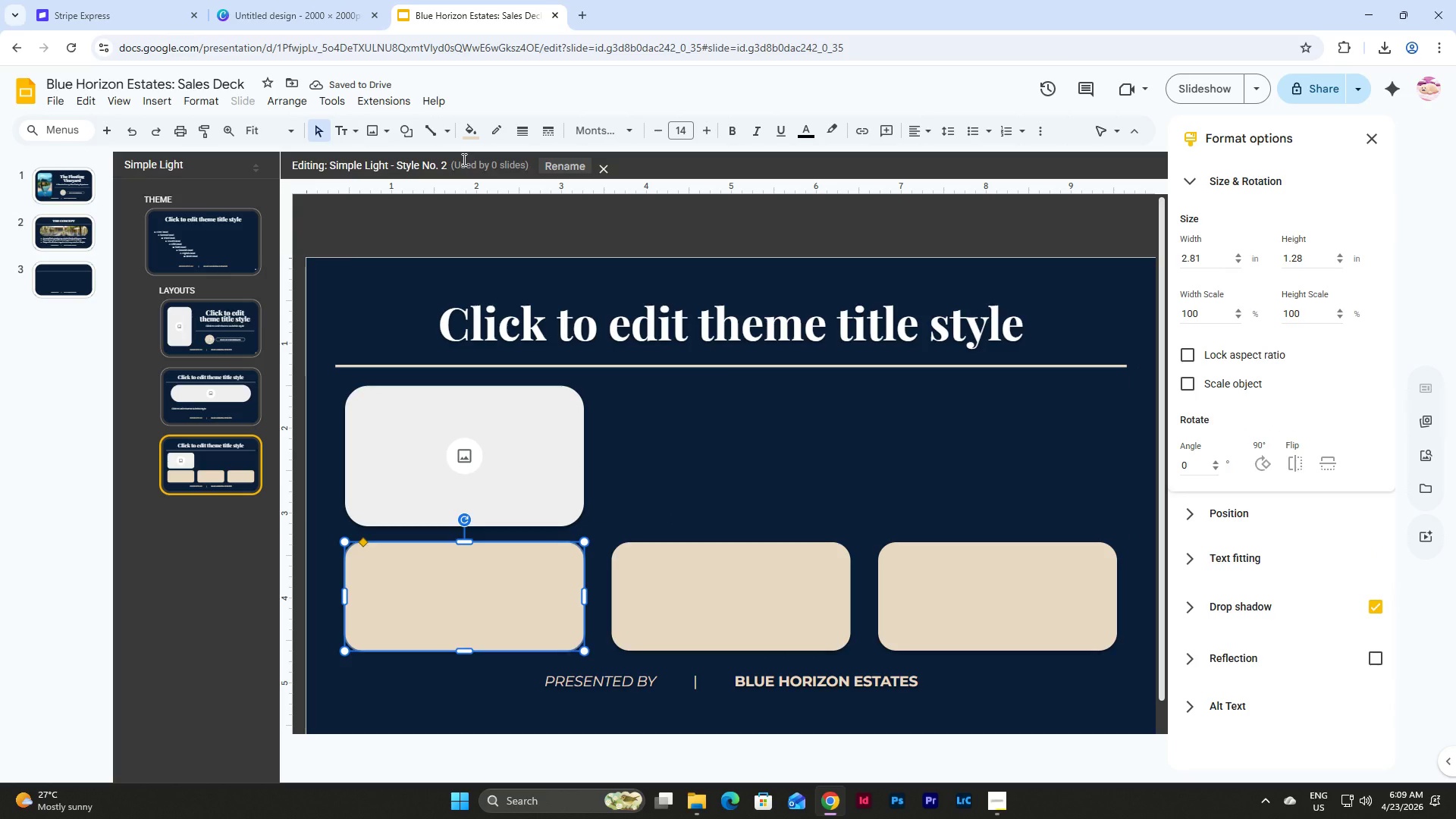 
left_click([193, 305])
 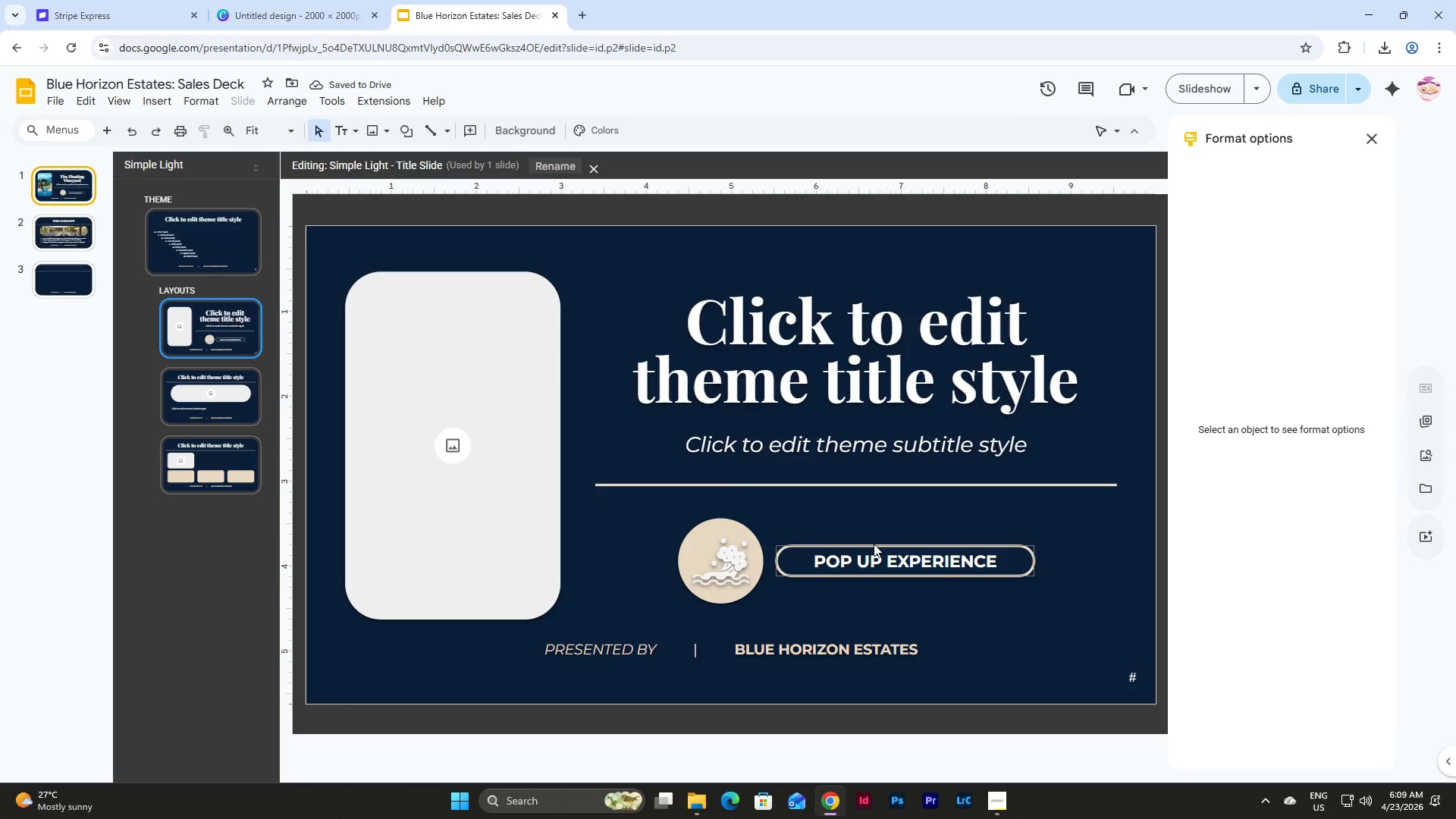 
left_click([874, 544])
 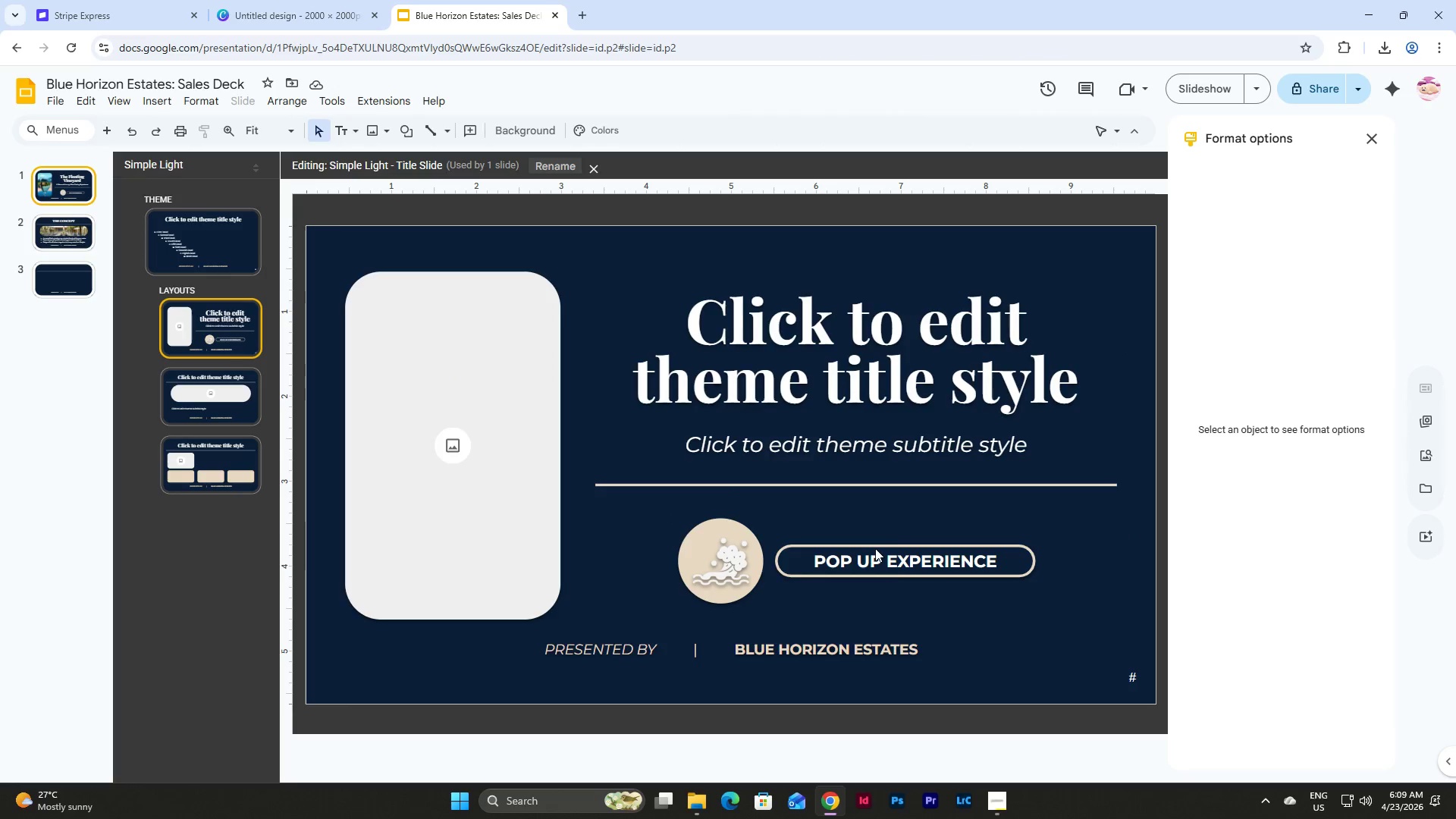 
left_click([875, 548])
 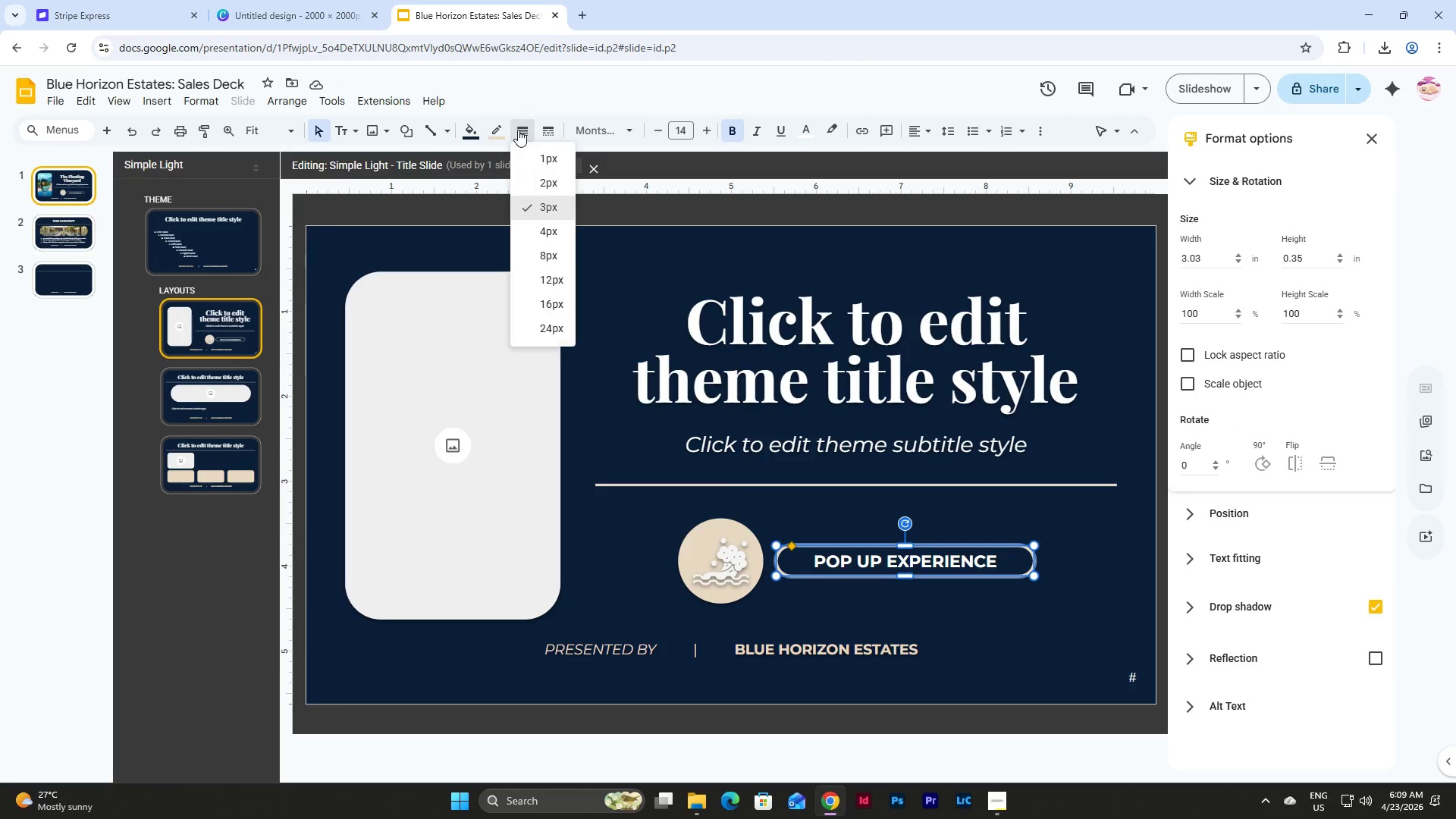 
double_click([518, 130])
 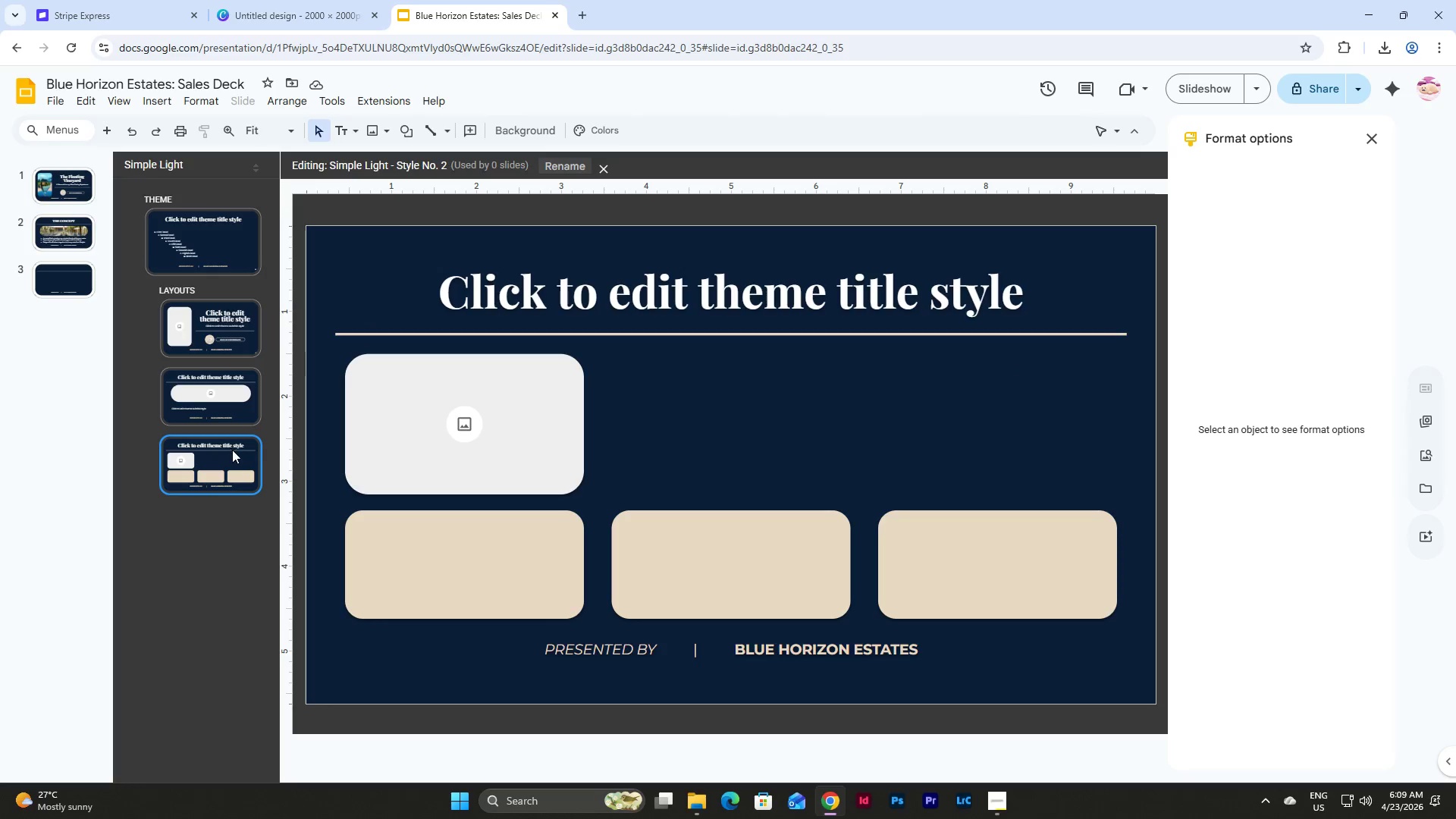 
double_click([553, 551])
 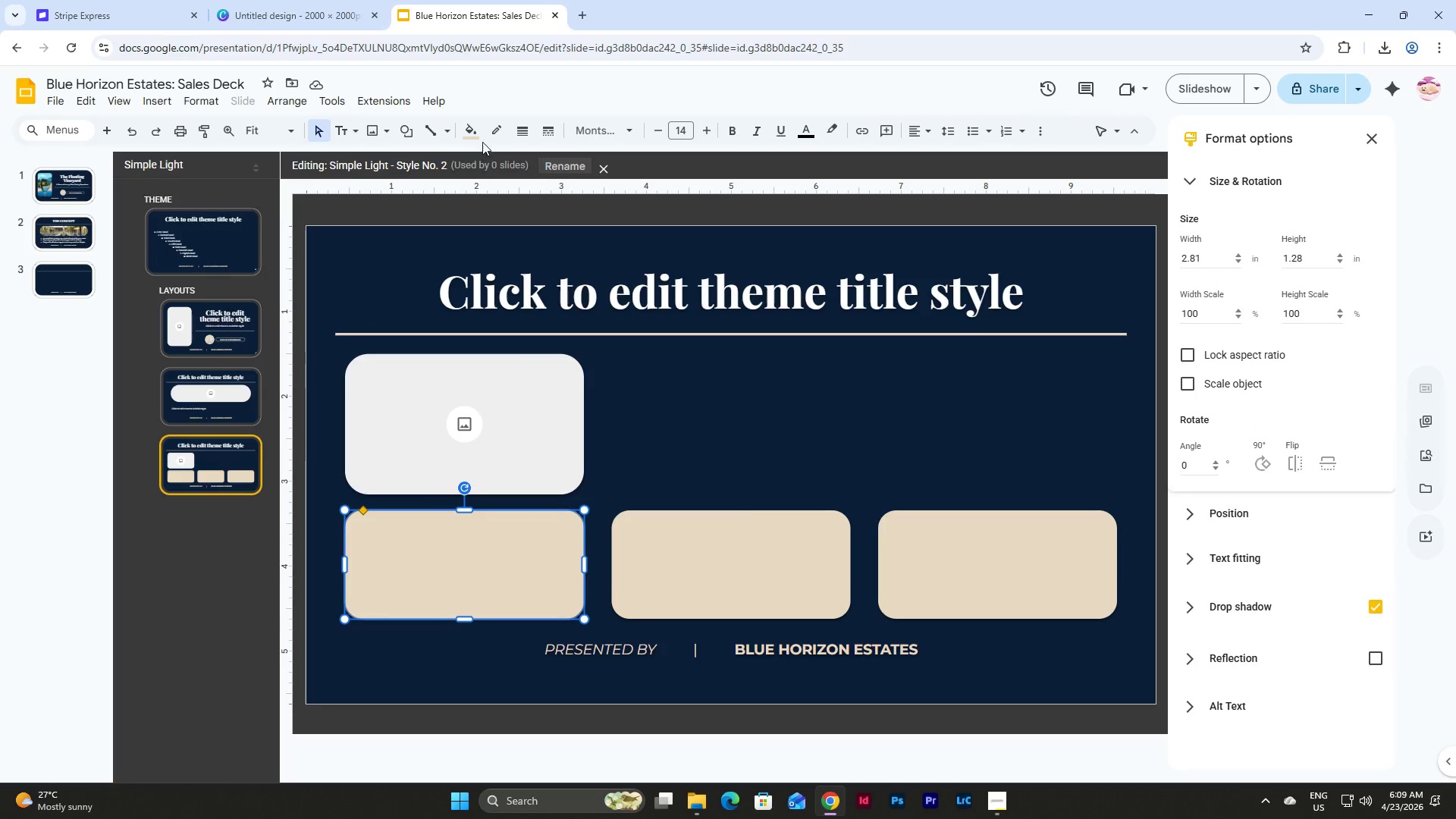 
left_click([494, 130])
 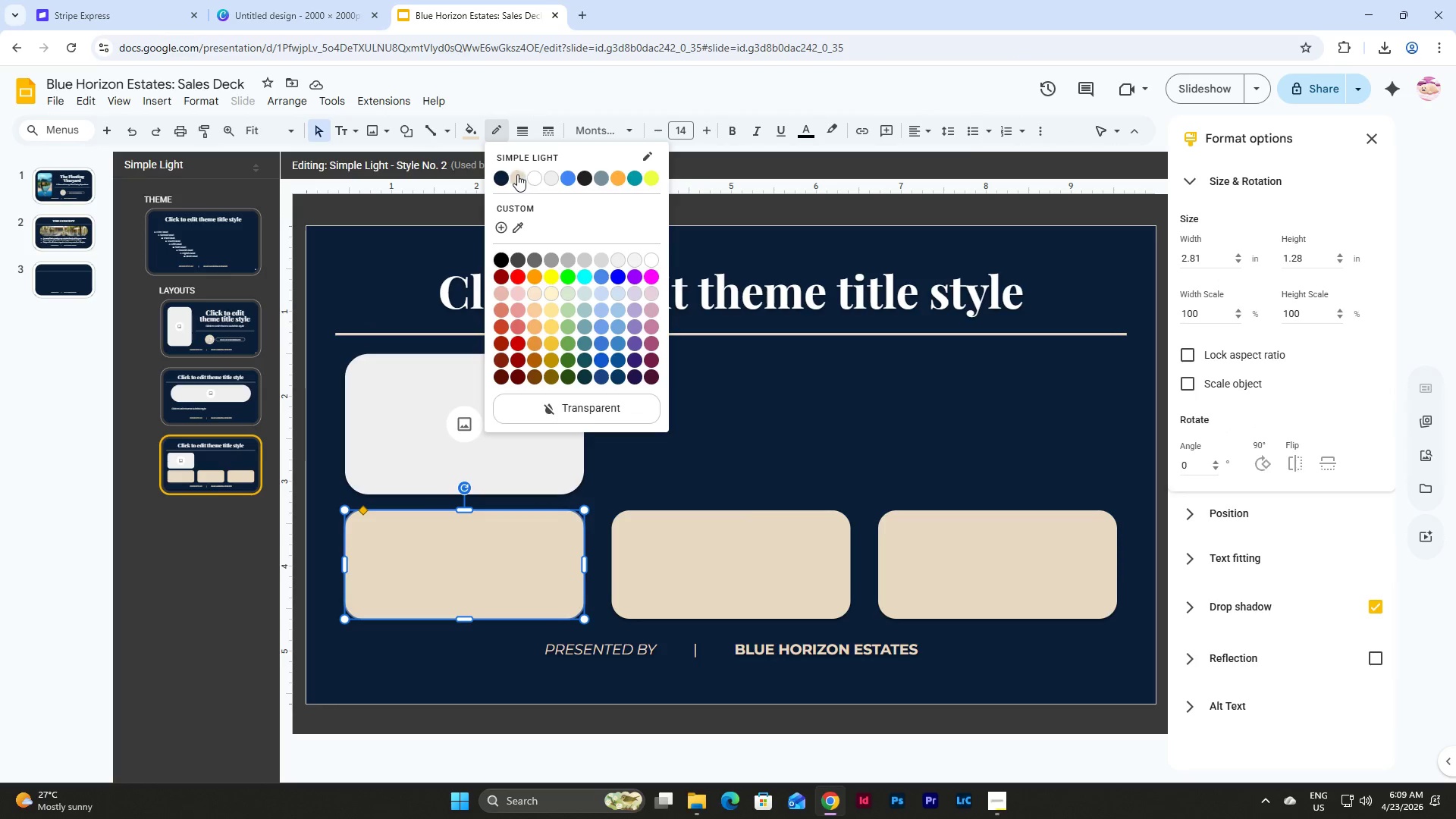 
double_click([526, 132])
 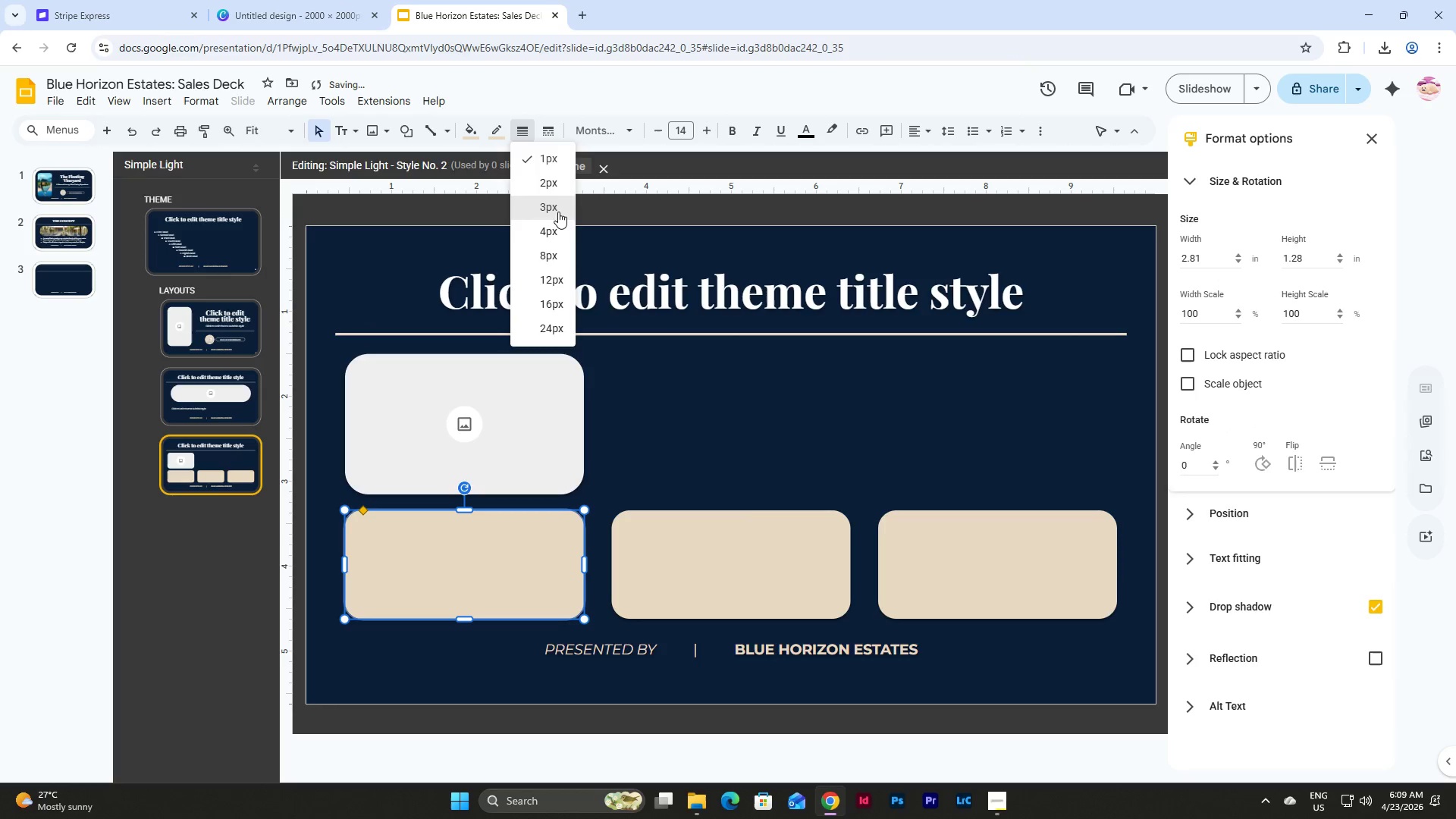 
left_click([558, 203])
 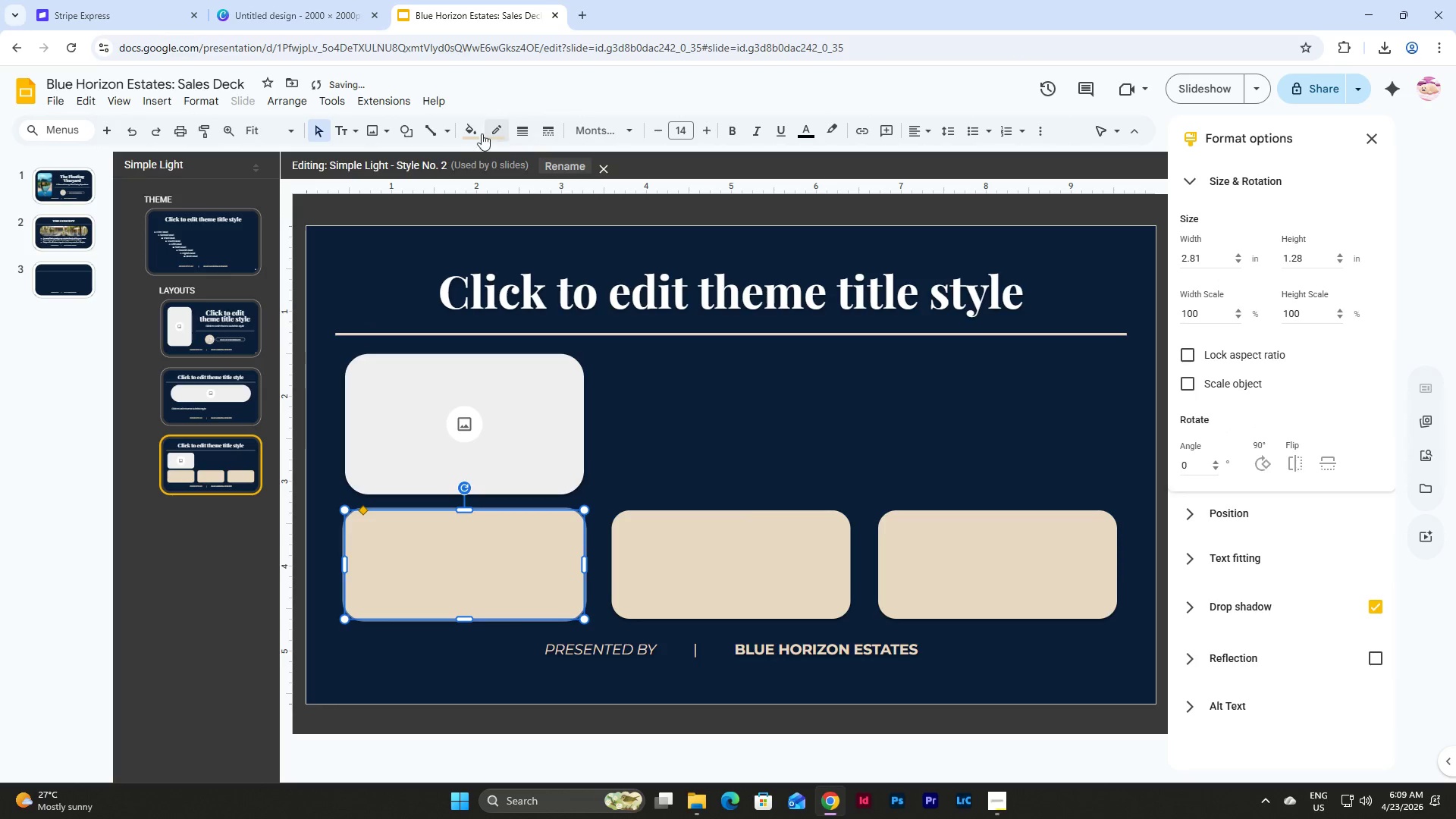 
left_click([475, 133])
 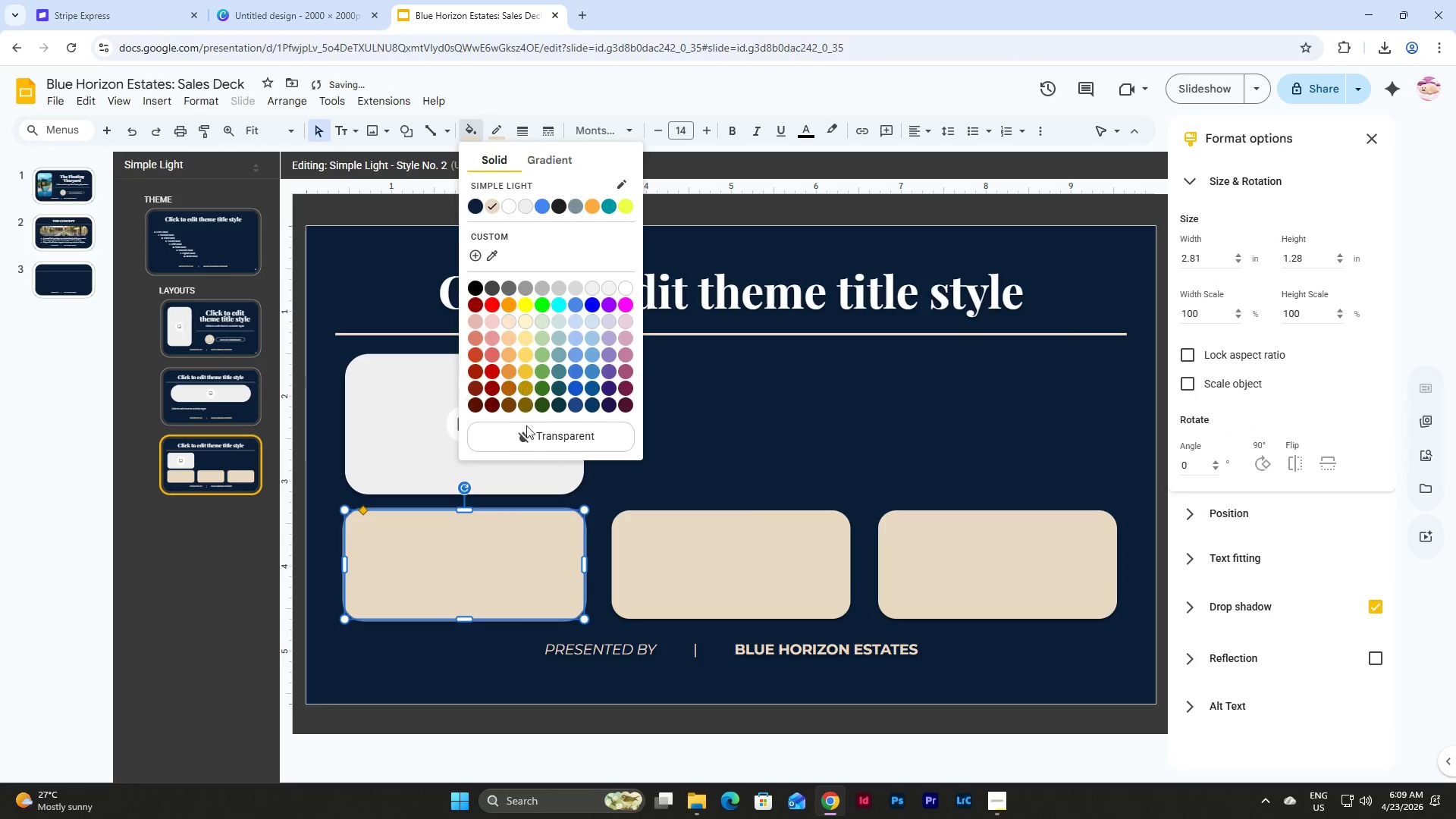 
left_click([529, 435])
 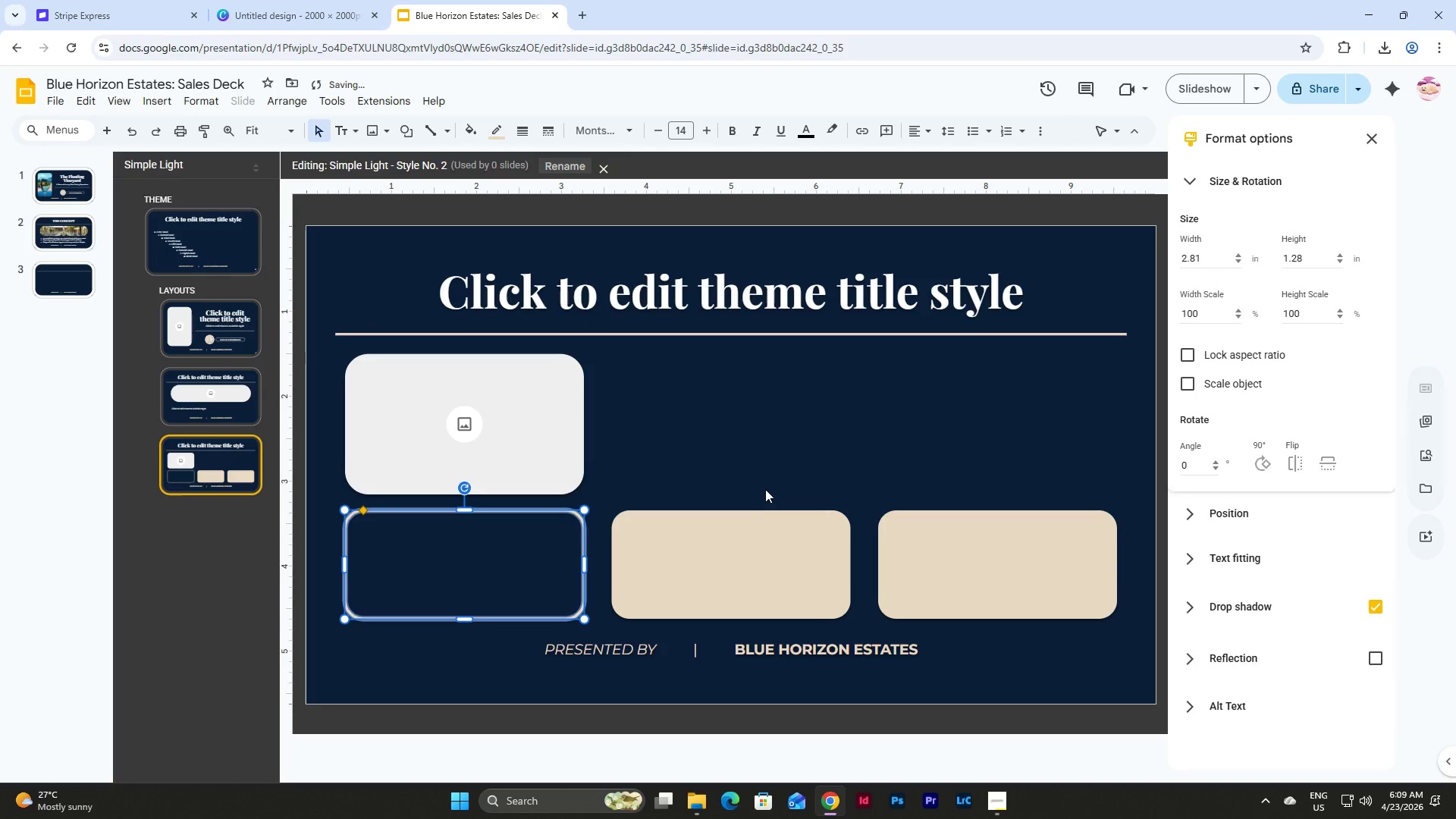 
left_click([736, 557])
 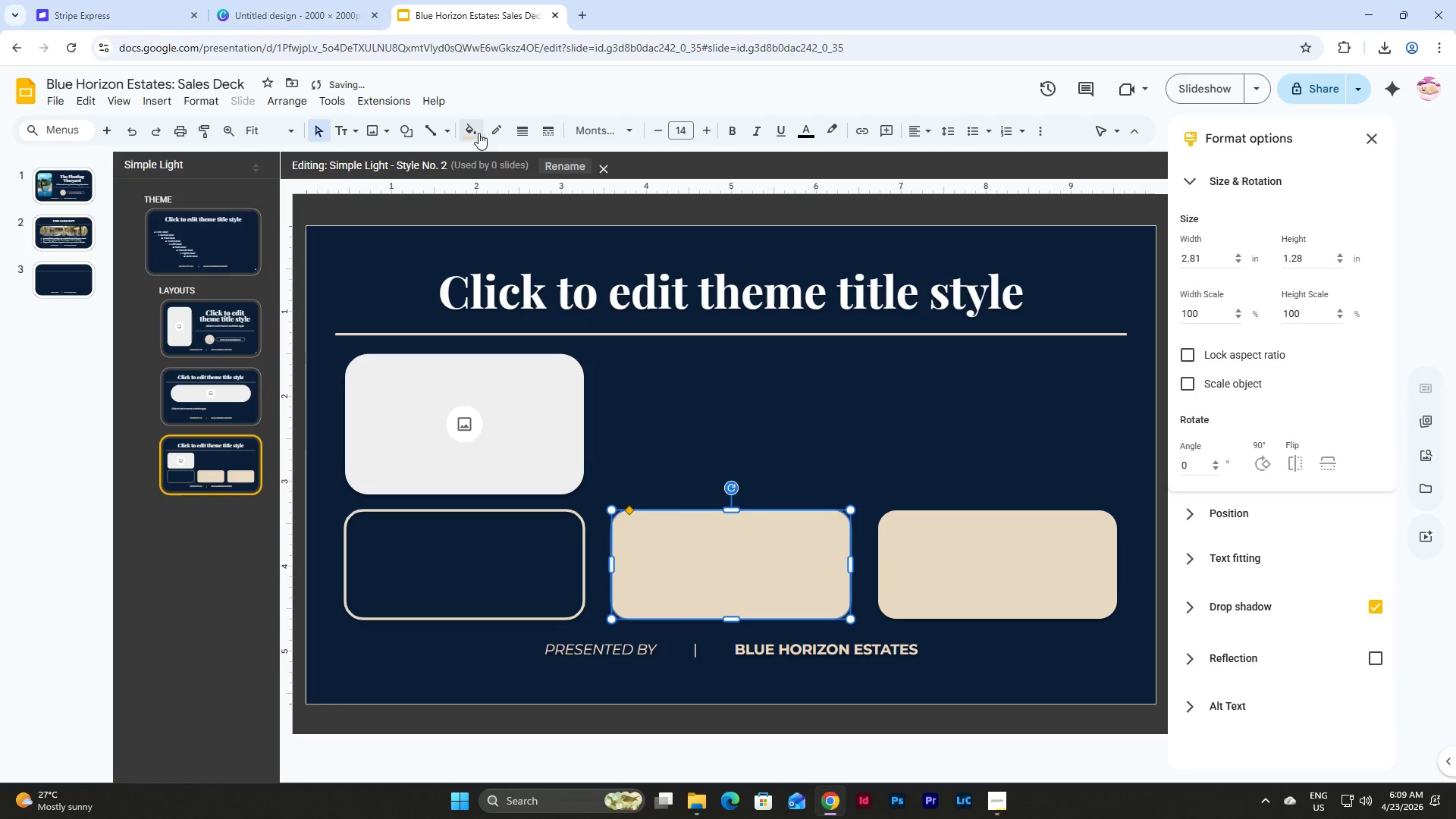 
left_click([491, 131])
 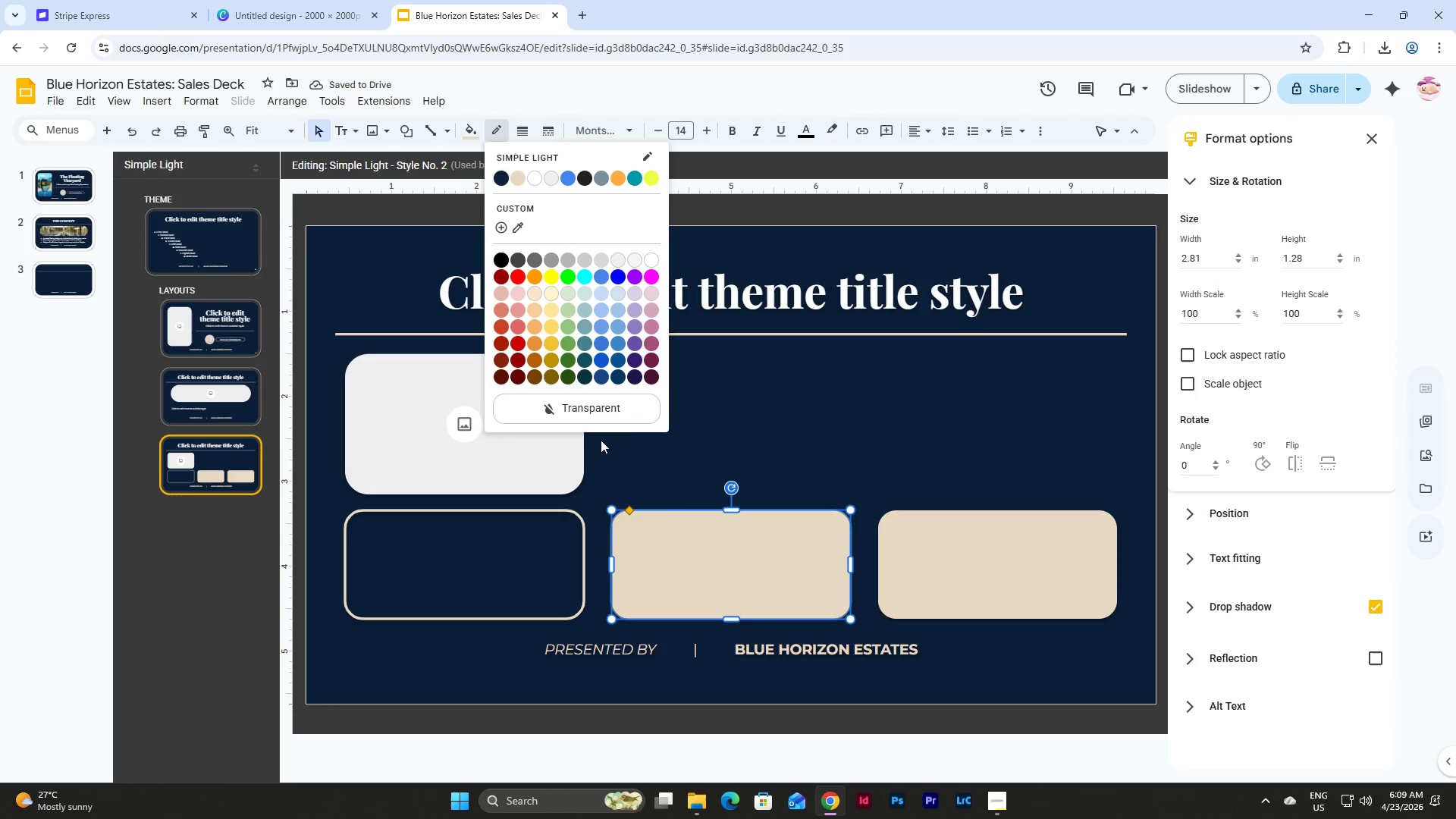 
left_click([607, 406])
 